 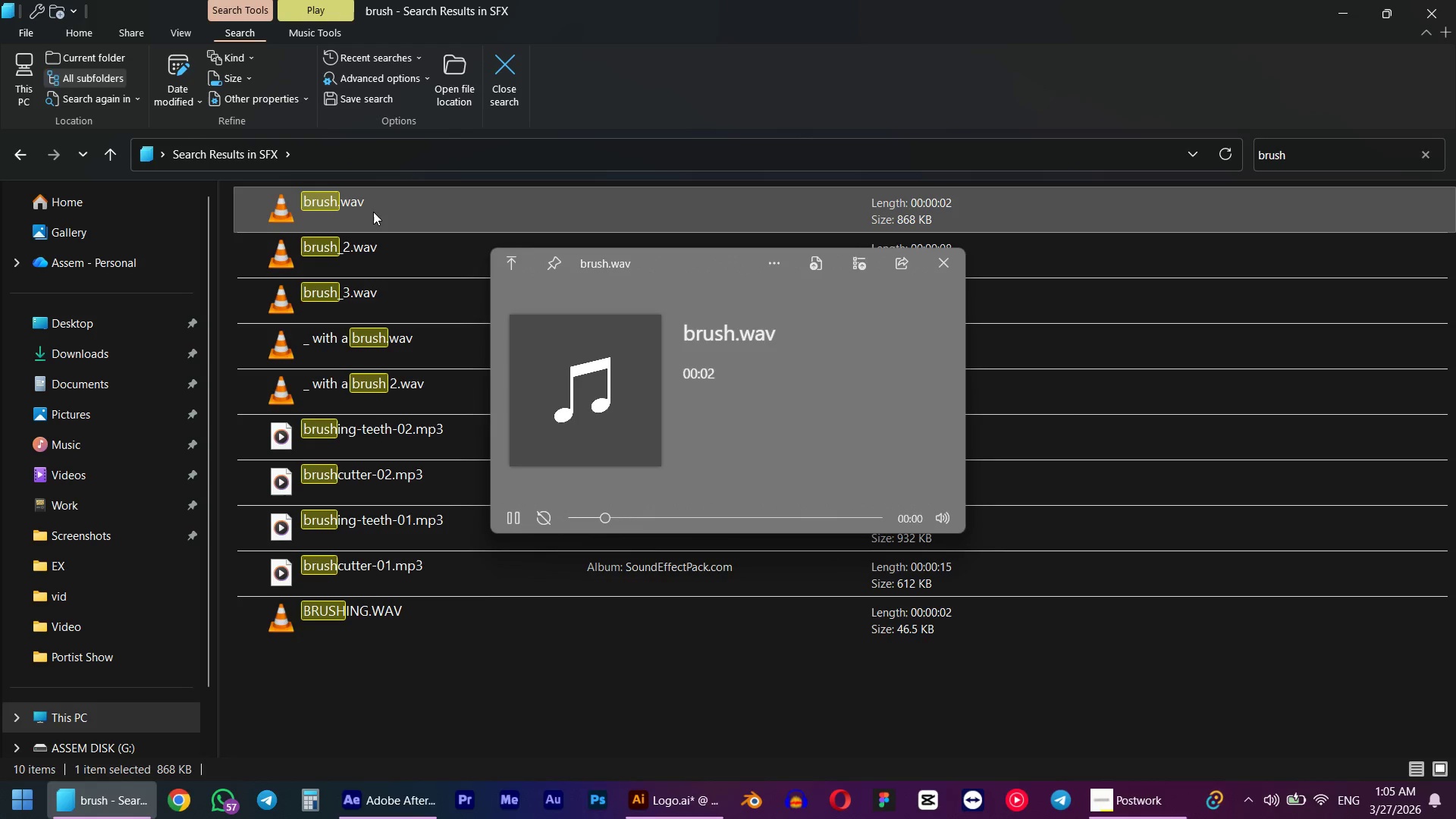 
left_click([374, 255])
 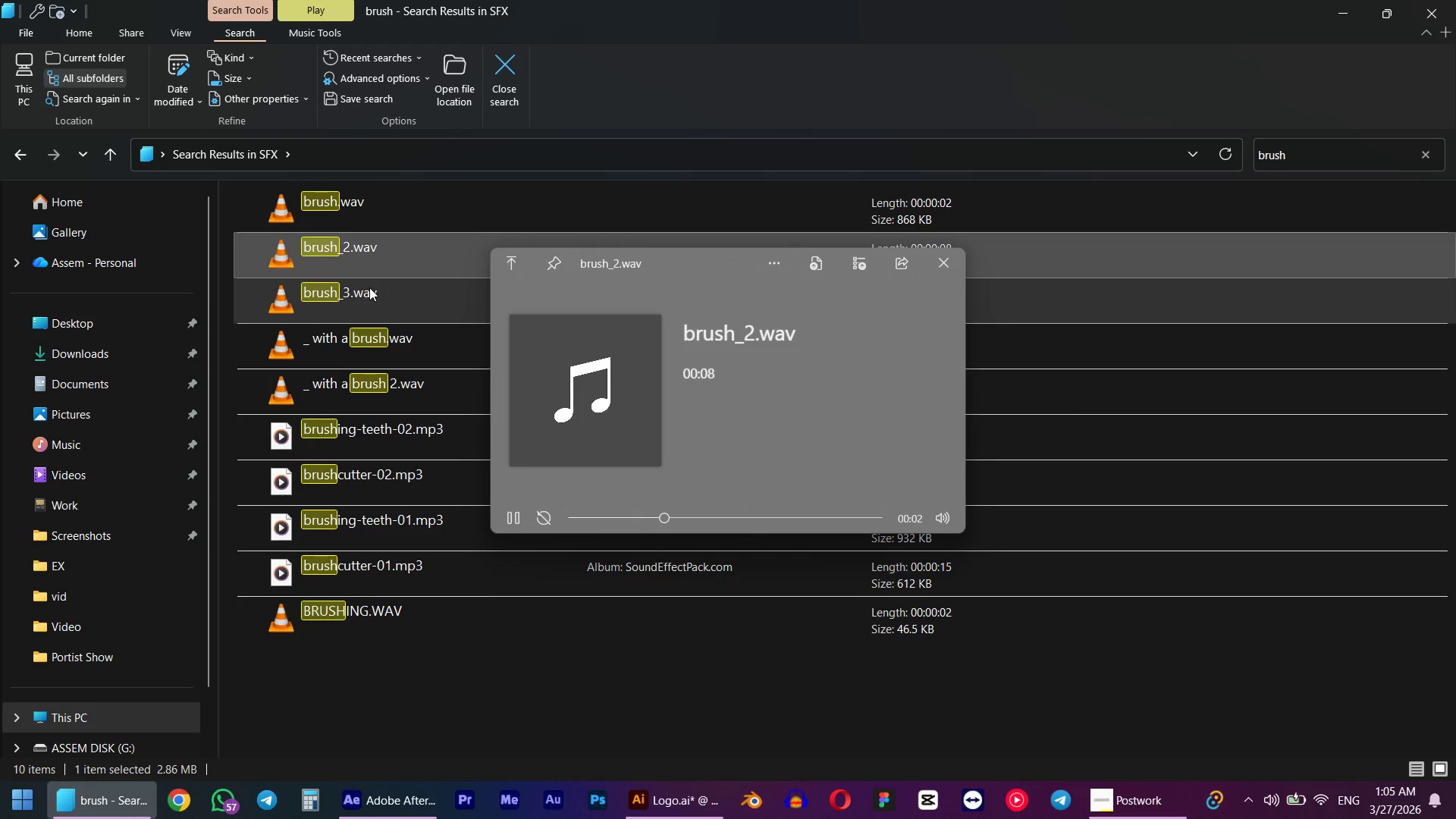 
left_click([365, 297])
 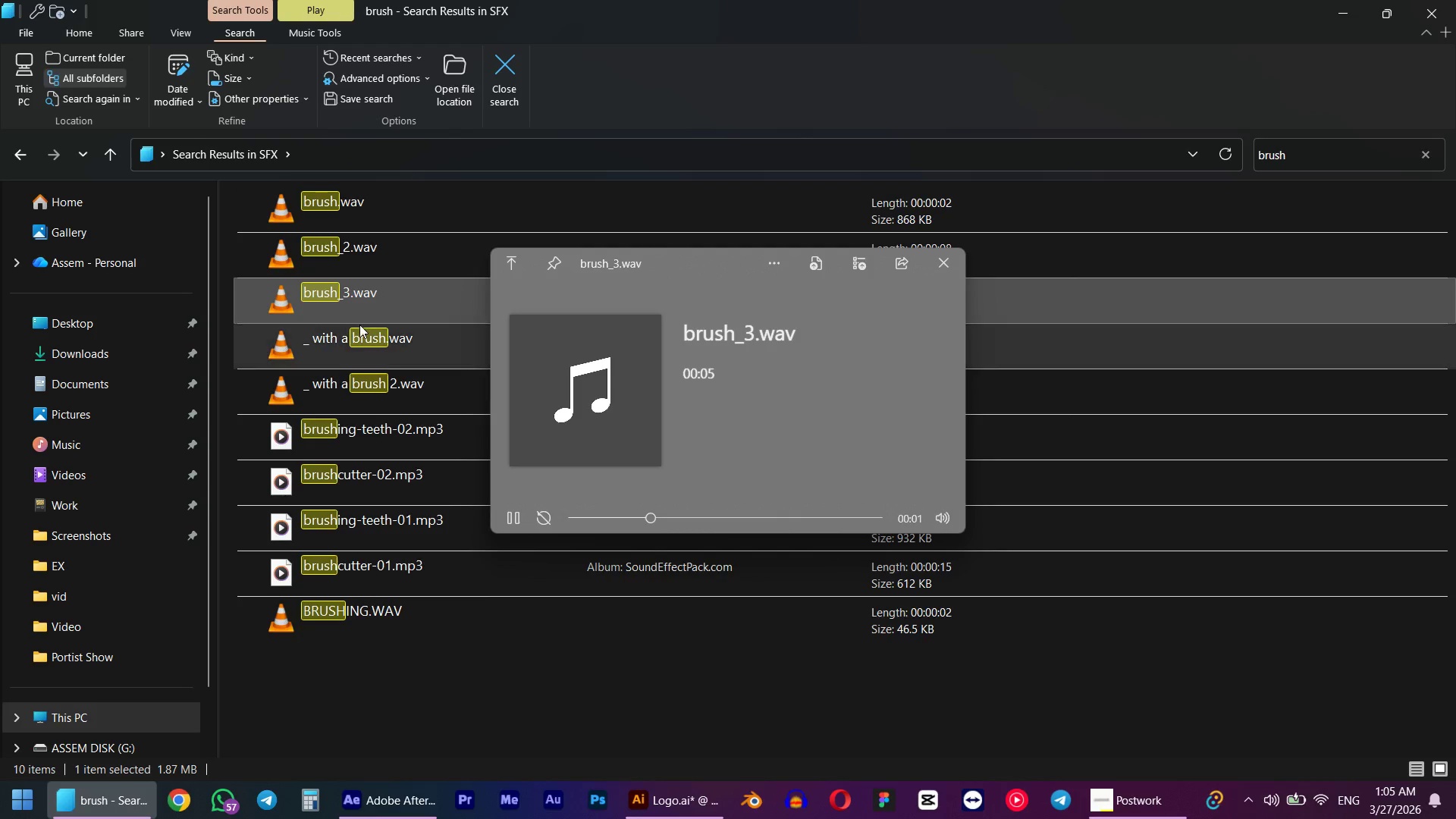 
left_click([355, 343])
 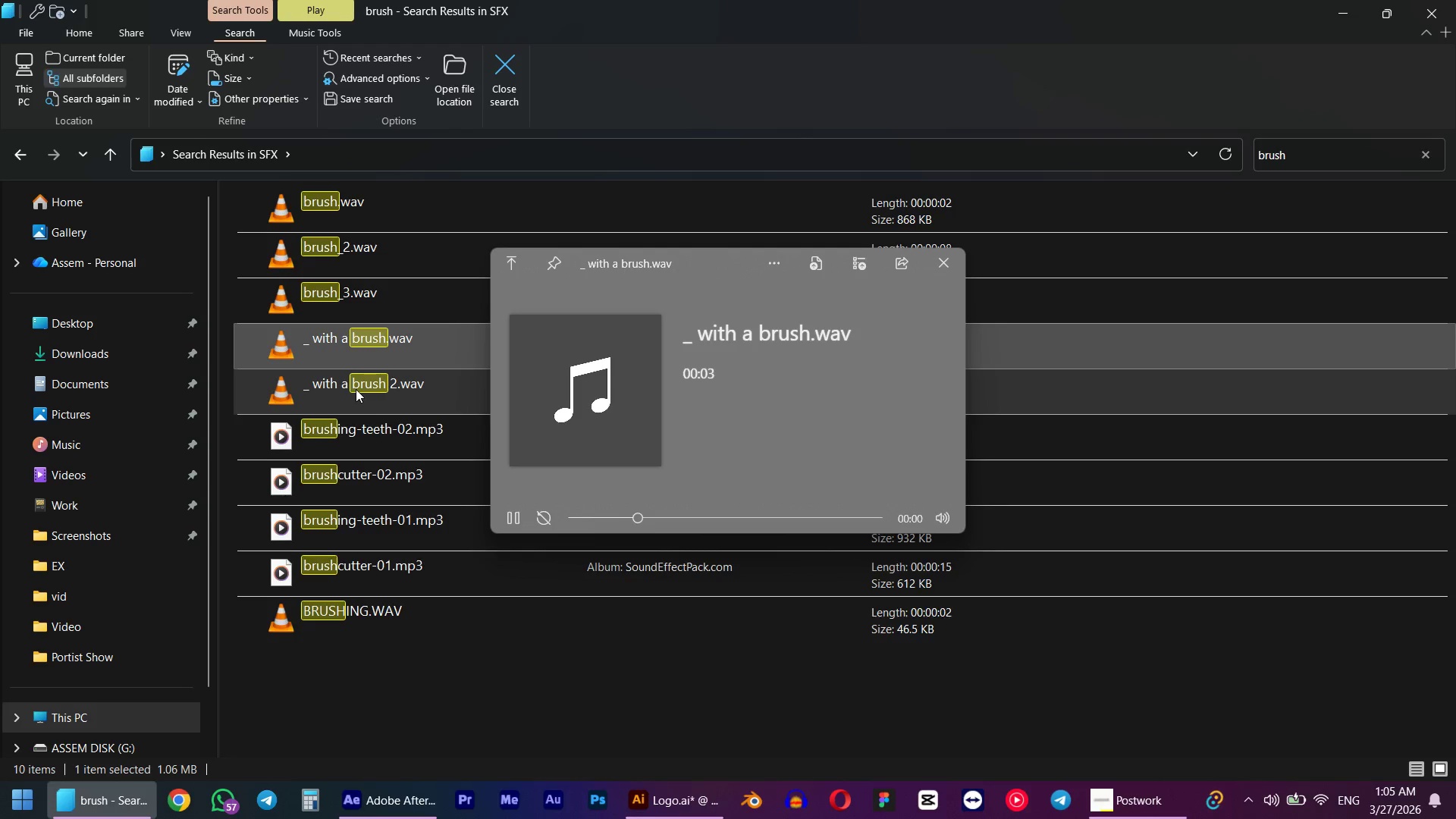 
left_click([356, 389])
 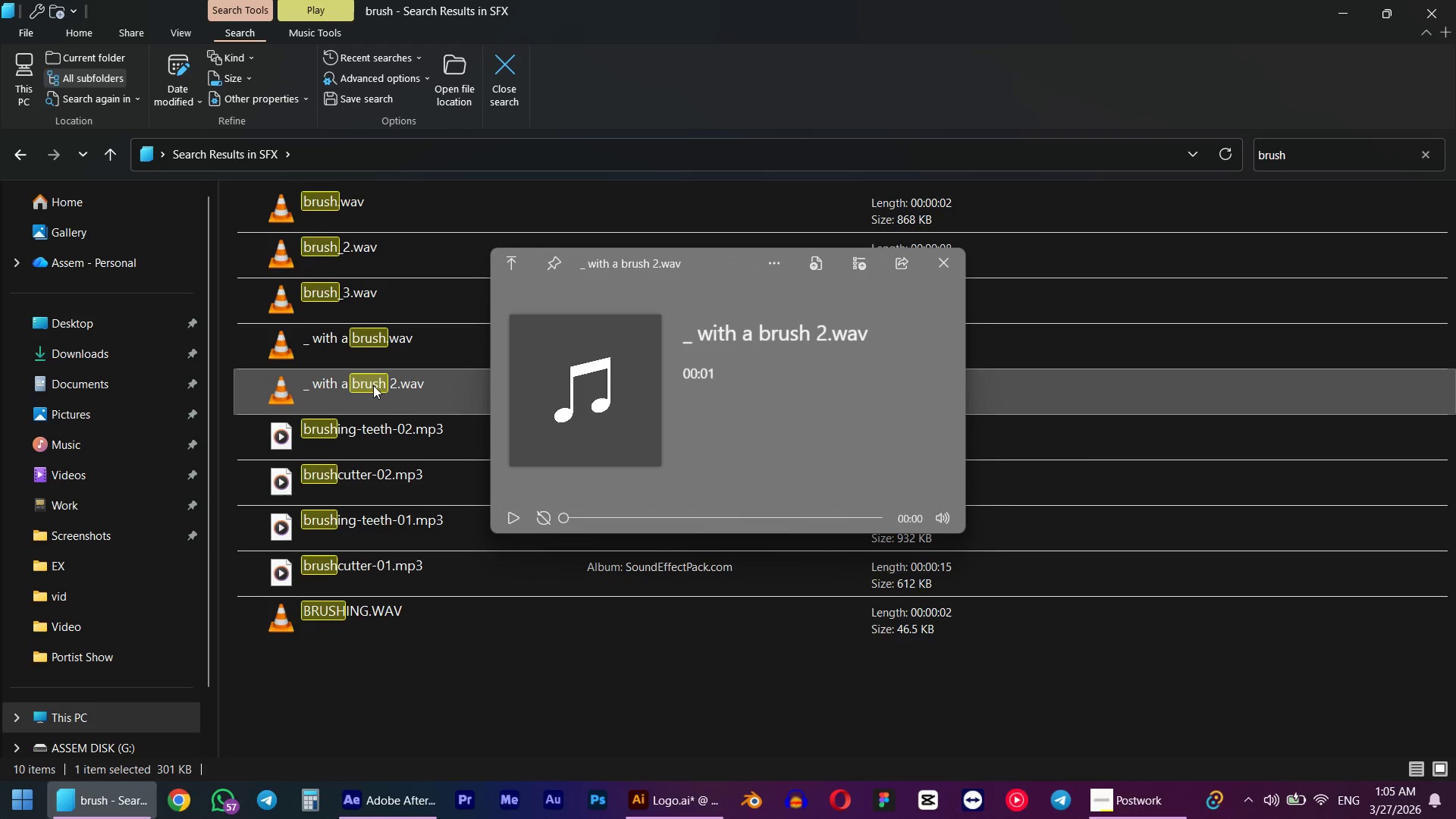 
left_click([362, 538])
 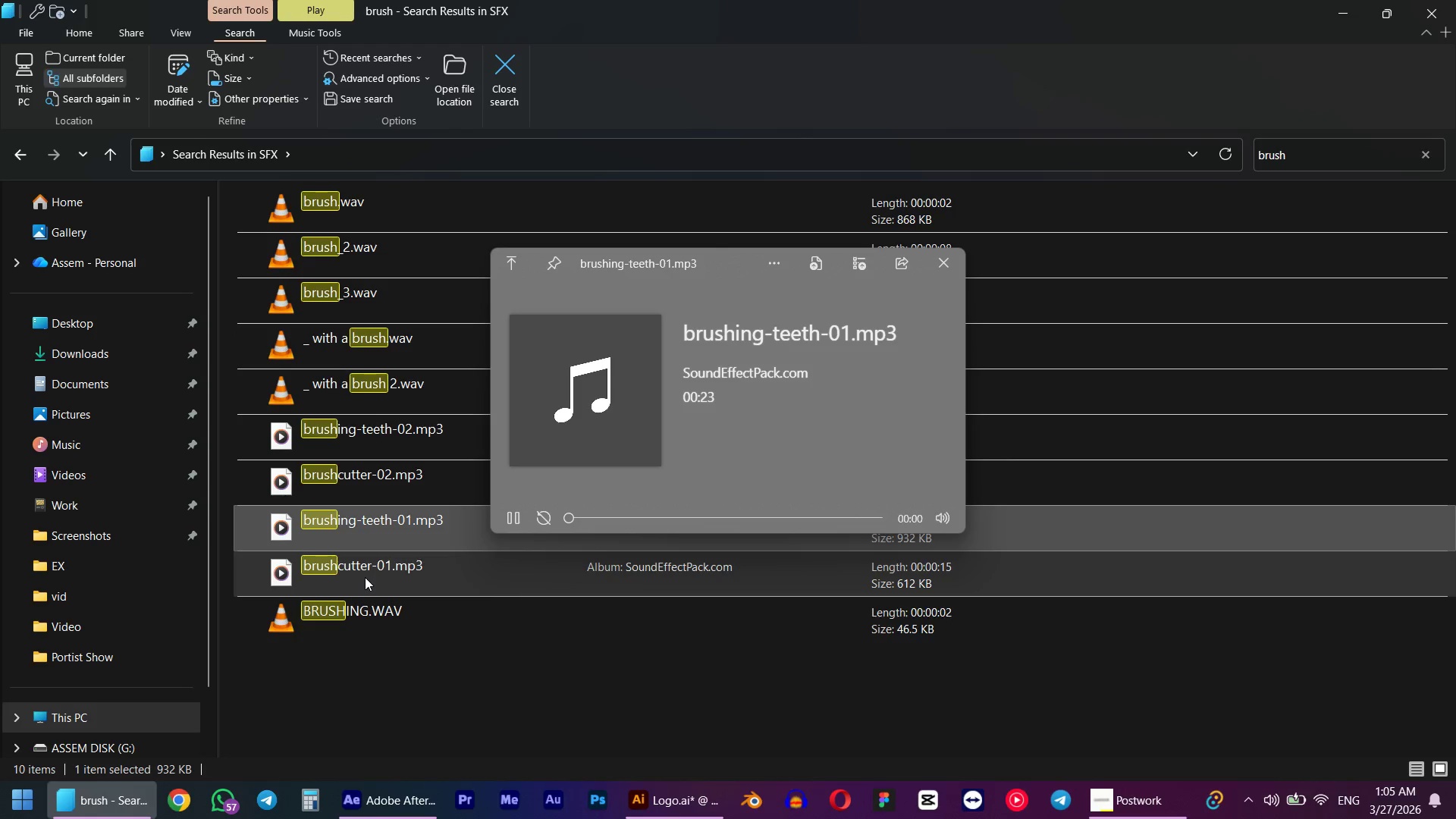 
left_click([365, 577])
 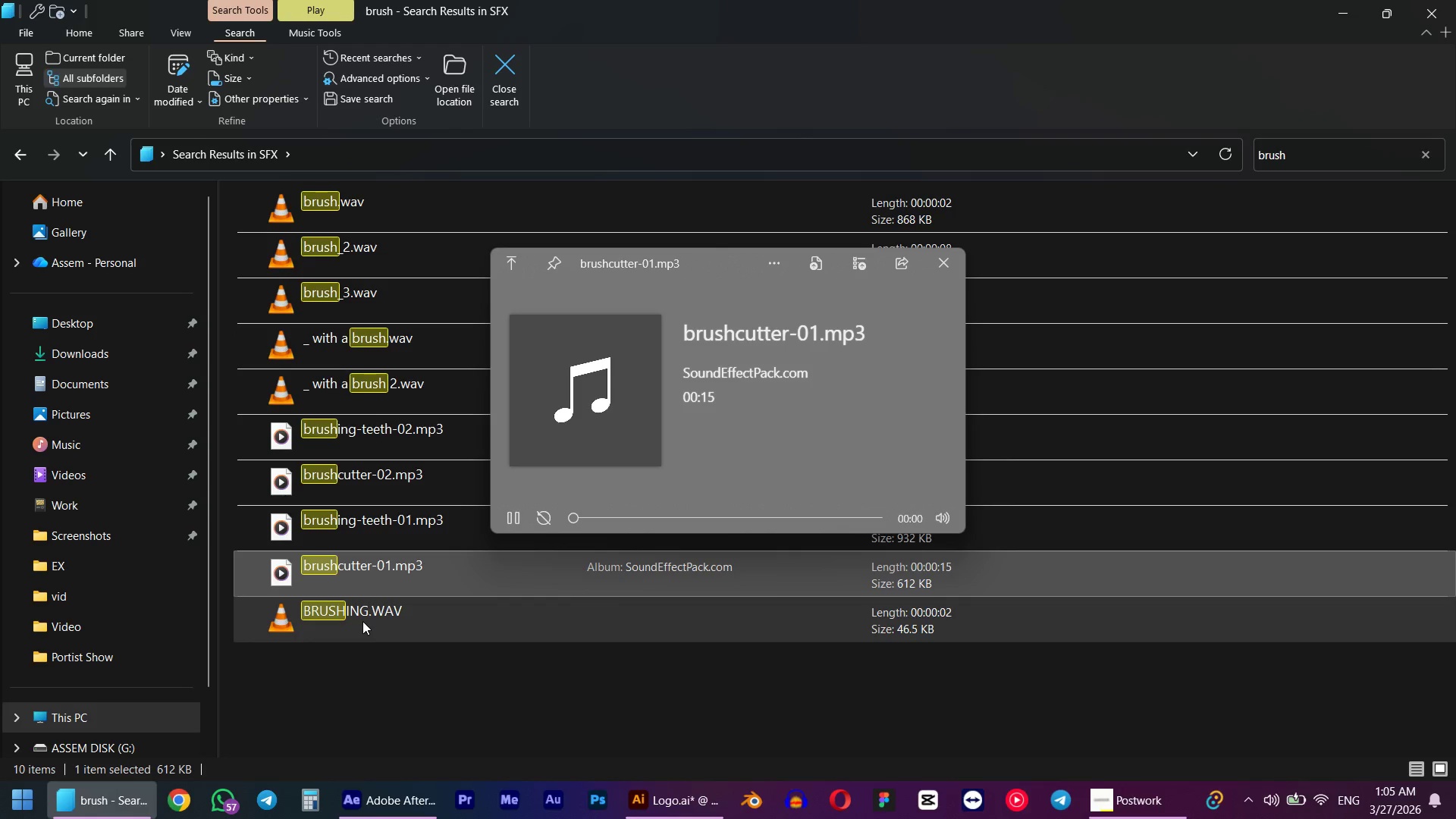 
left_click([362, 621])
 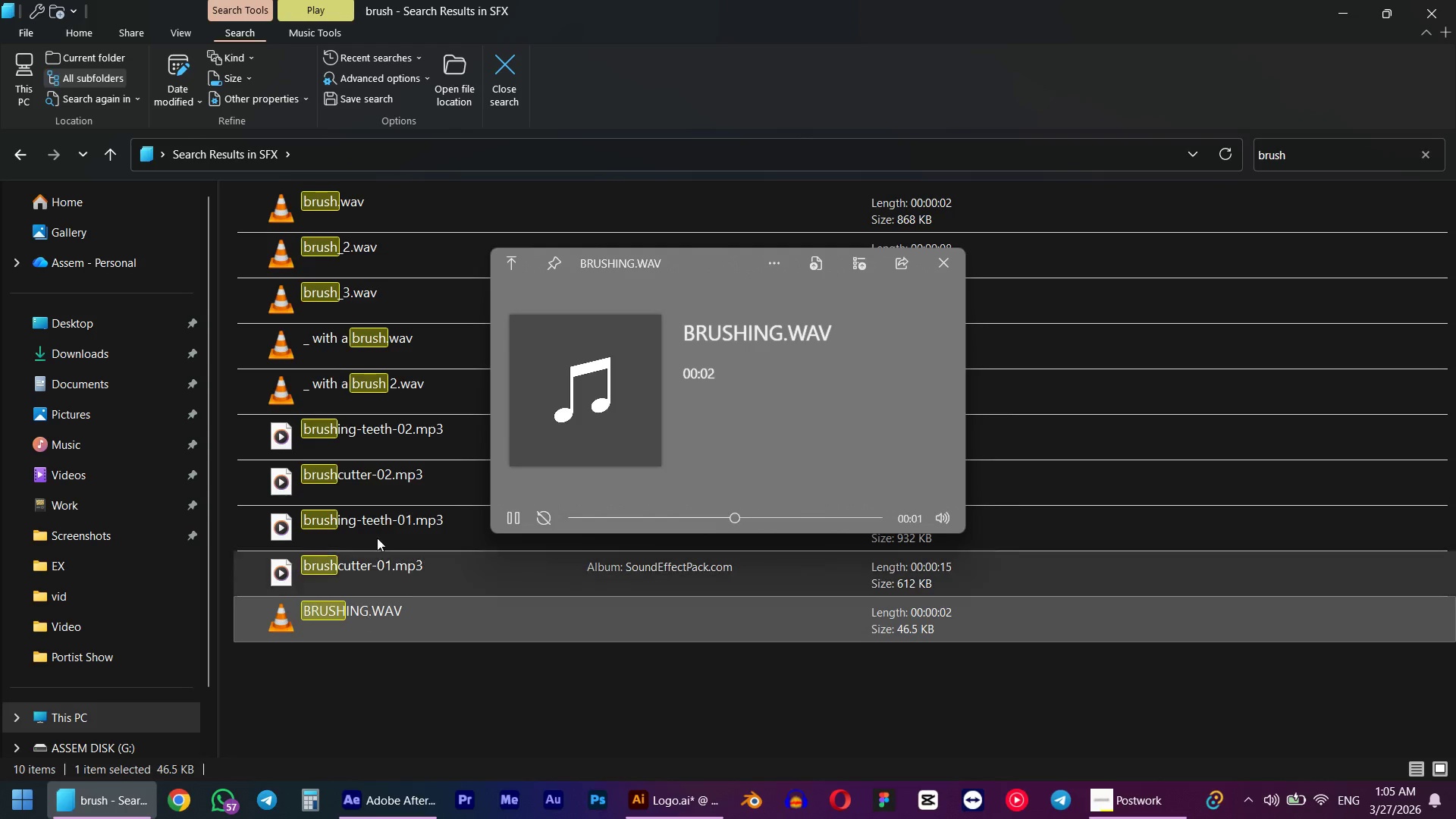 
left_click([365, 306])
 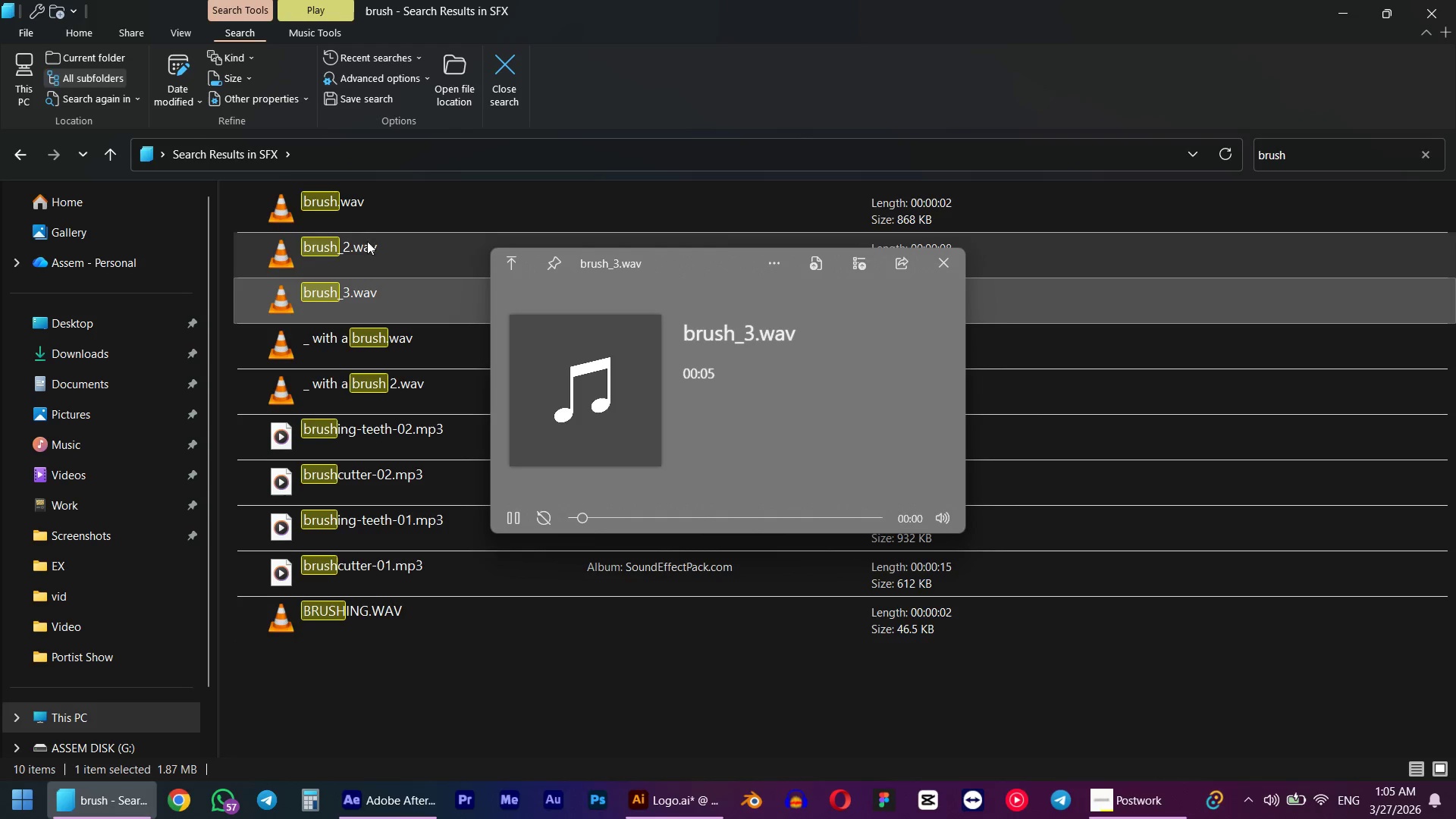 
key(Shift+ShiftLeft)
 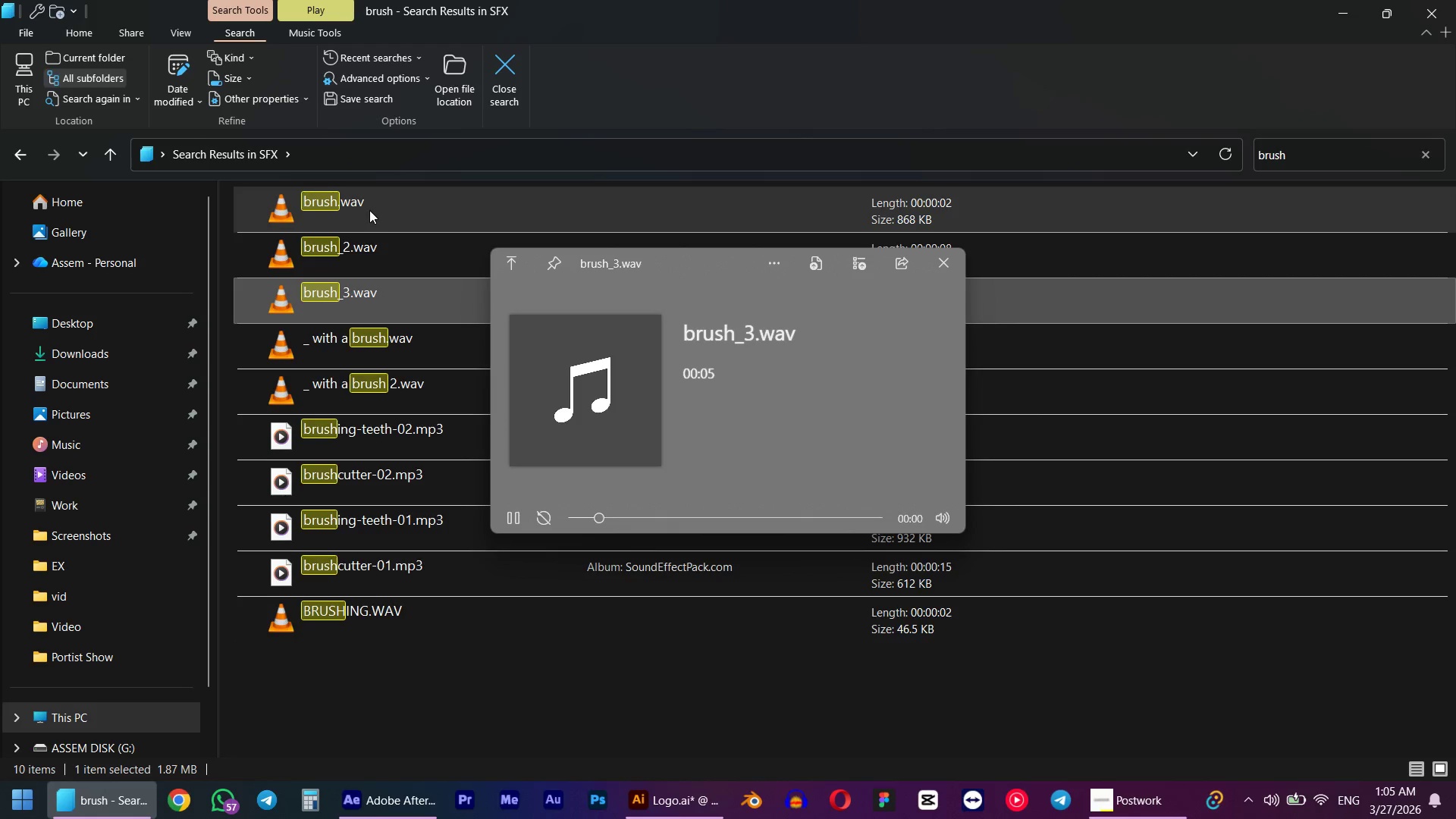 
left_click([369, 210])
 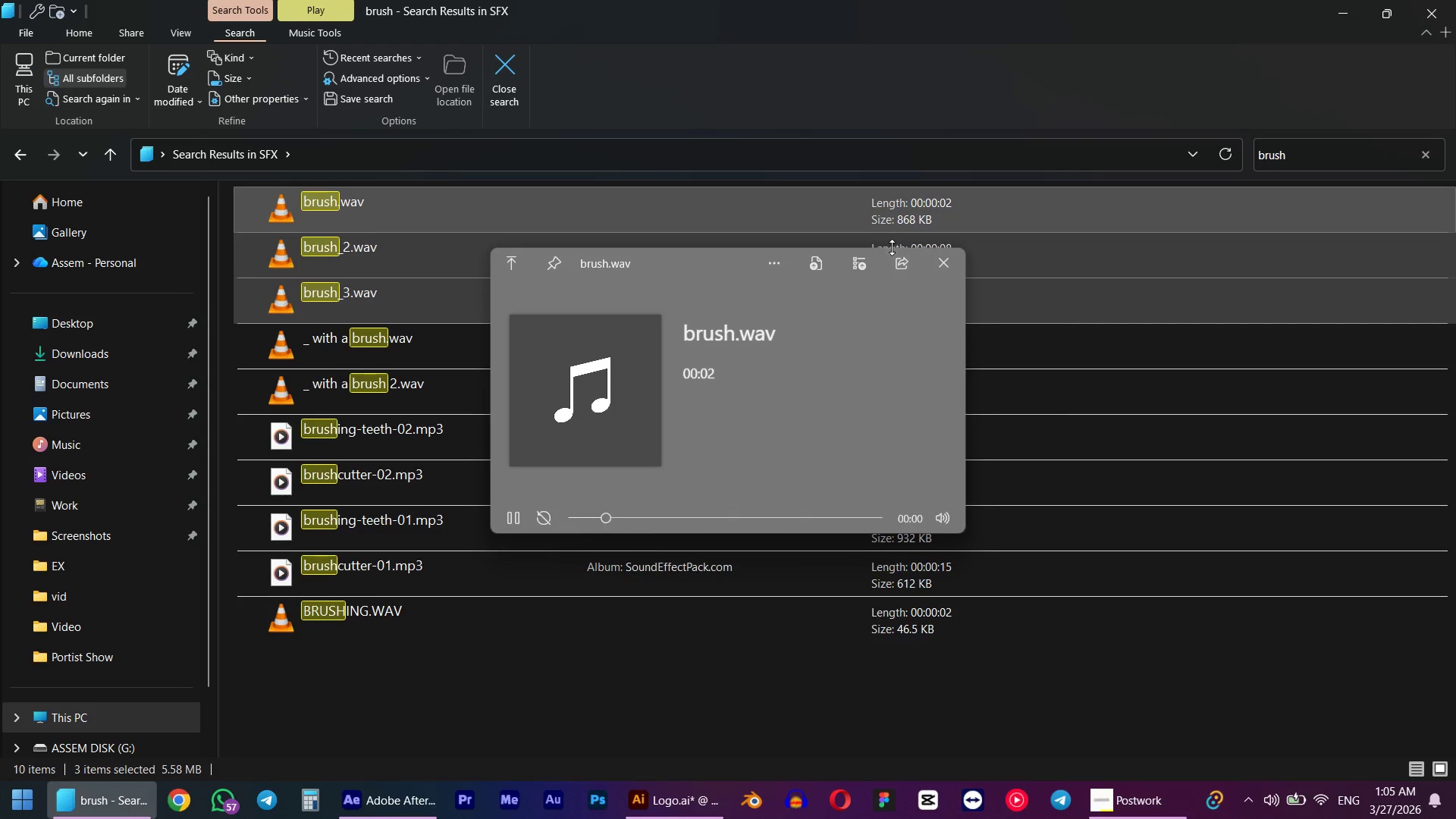 
left_click([933, 257])
 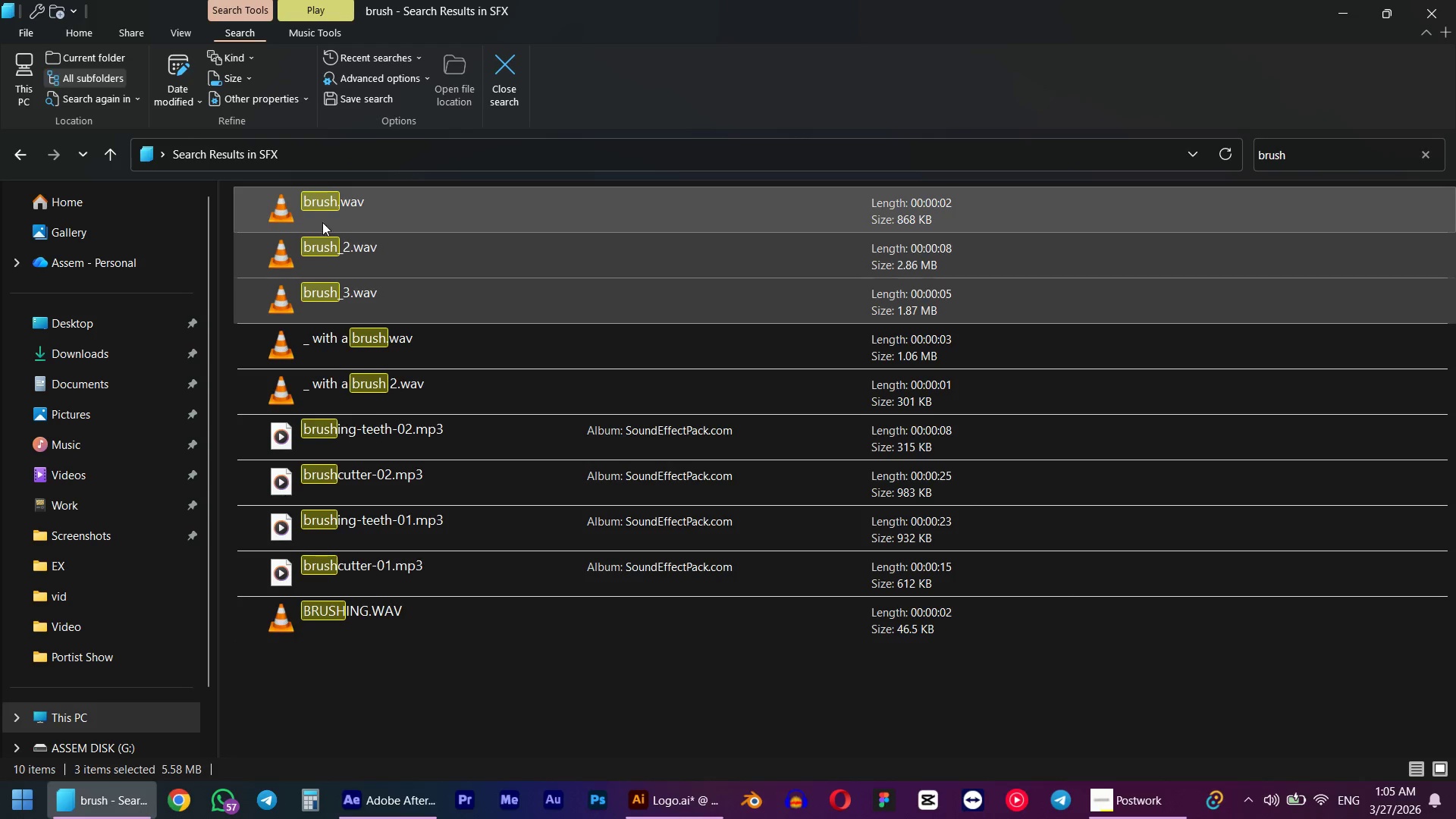 
left_click_drag(start_coordinate=[306, 205], to_coordinate=[792, 663])
 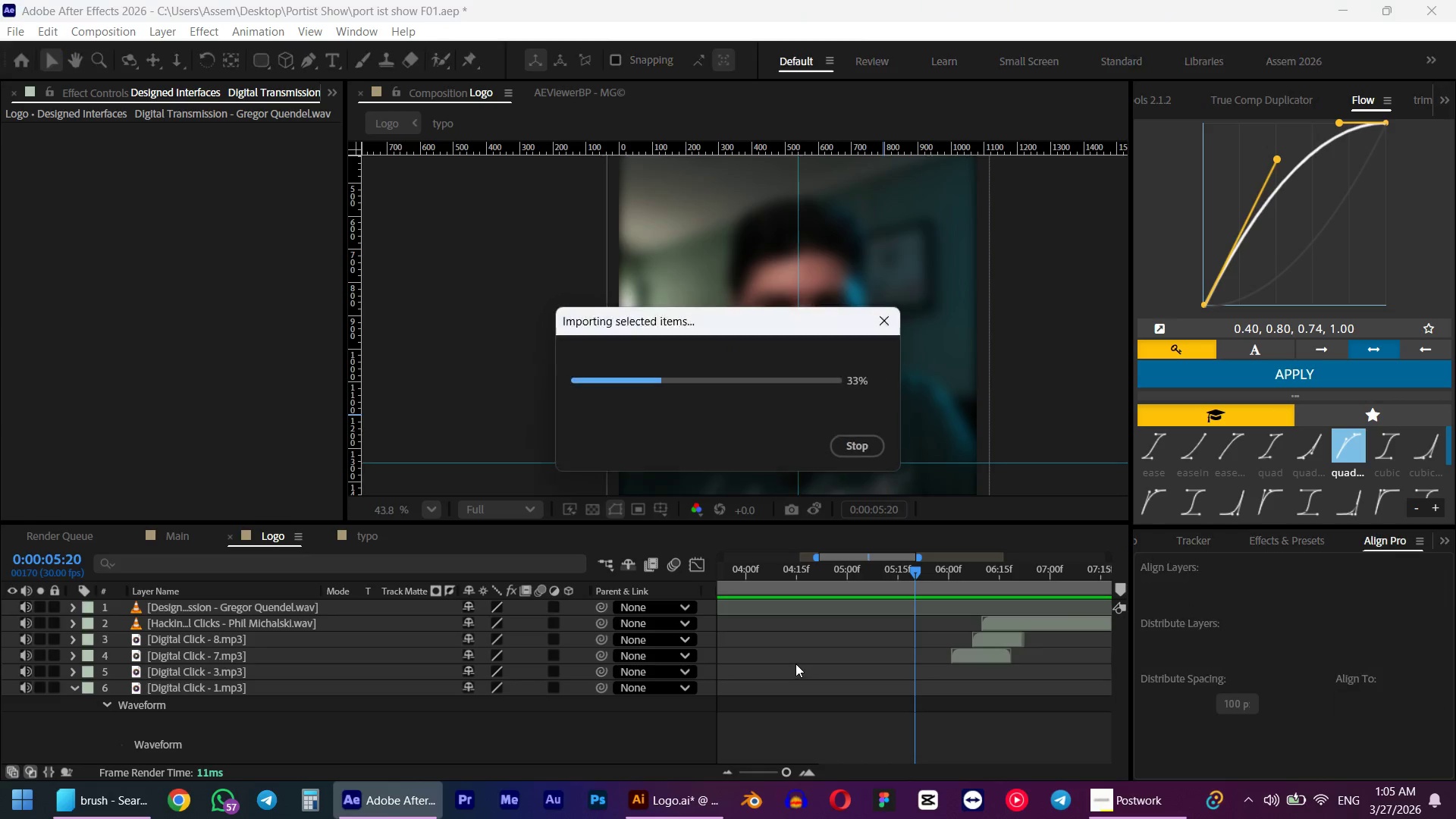 
key(Alt+AltLeft)
 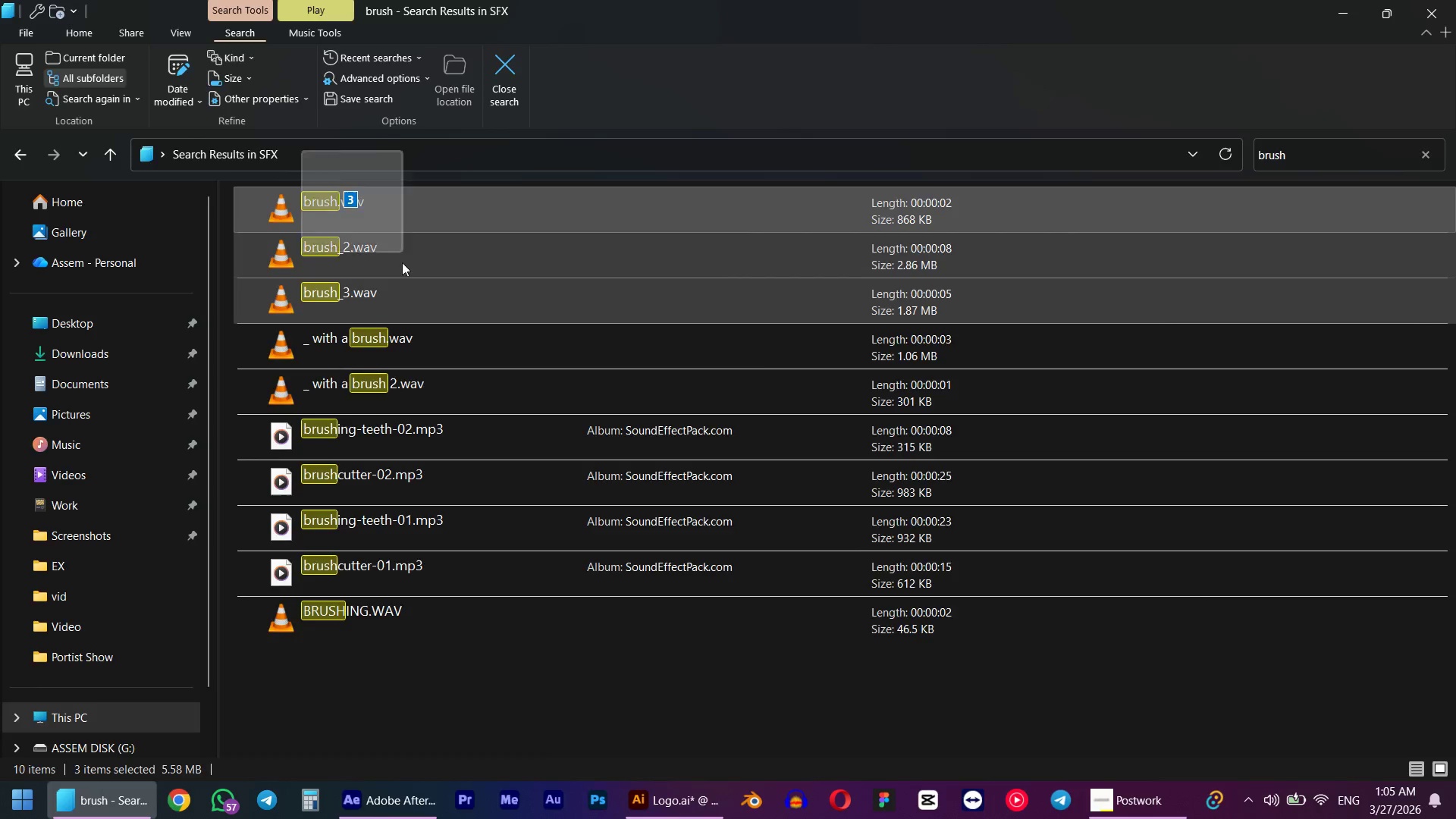 
key(Alt+Tab)
 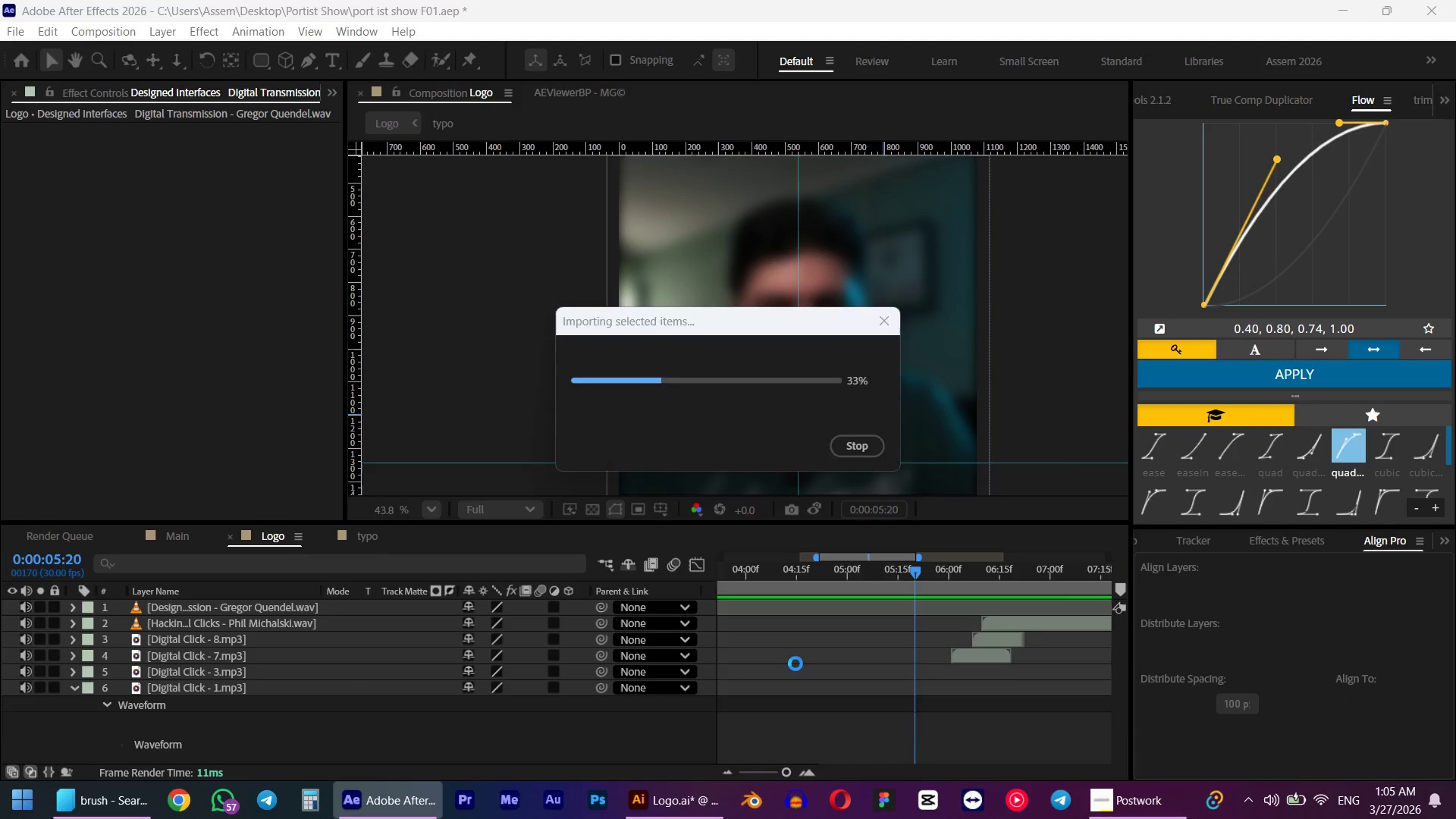 
hold_key(key=ShiftLeft, duration=0.61)
 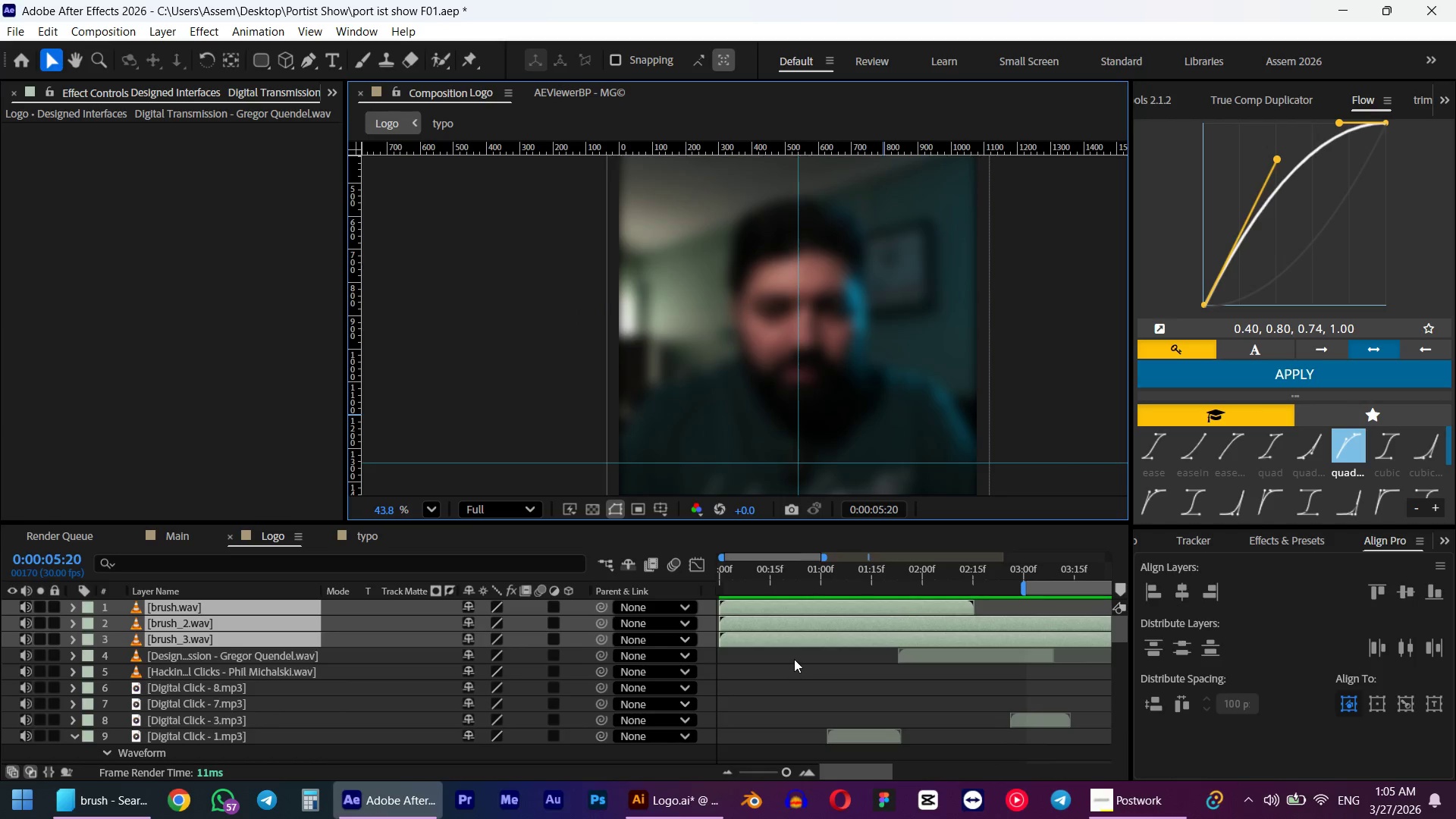 
hold_key(key=ShiftLeft, duration=0.33)
 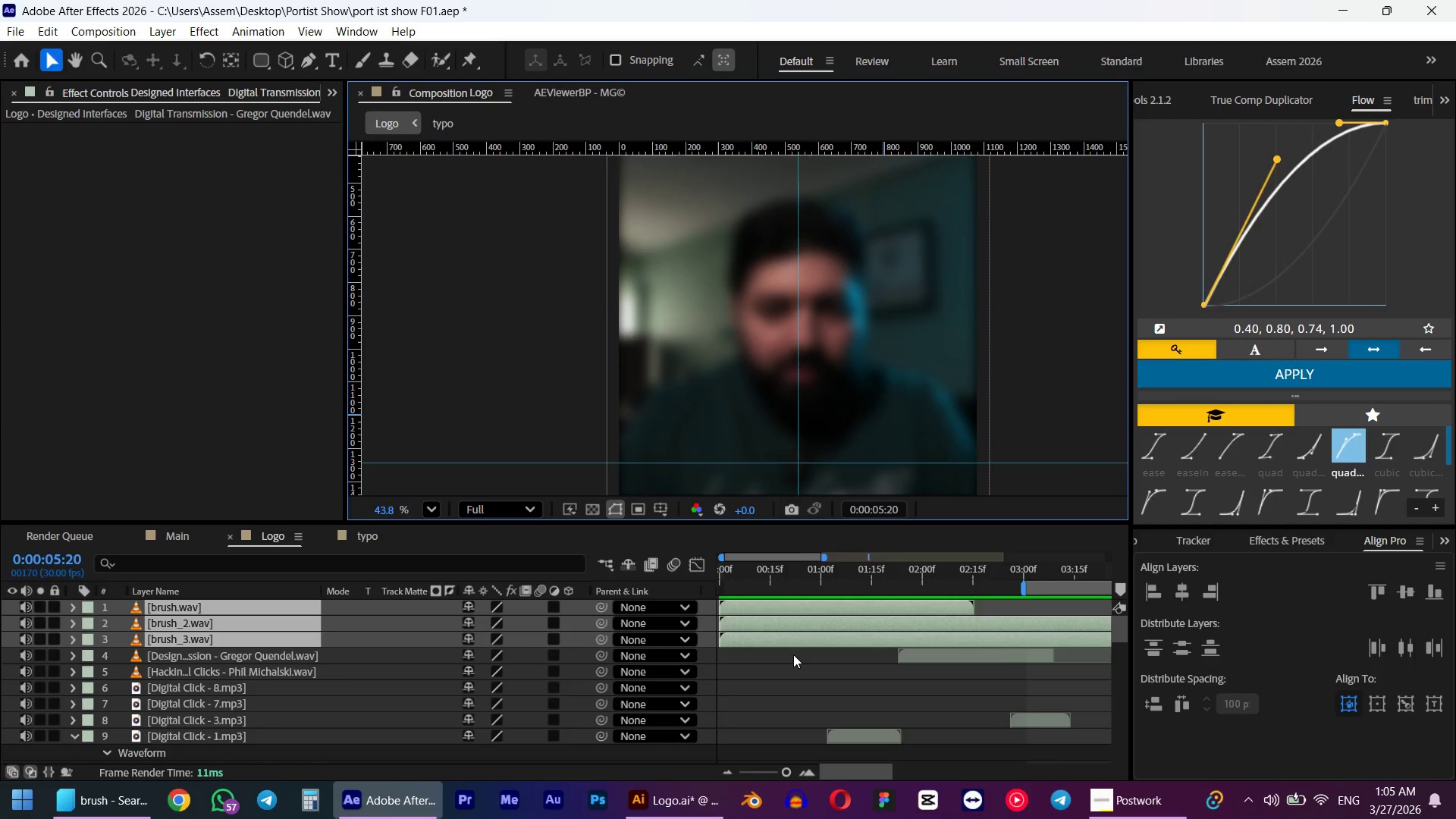 
key(Alt+AltLeft)
 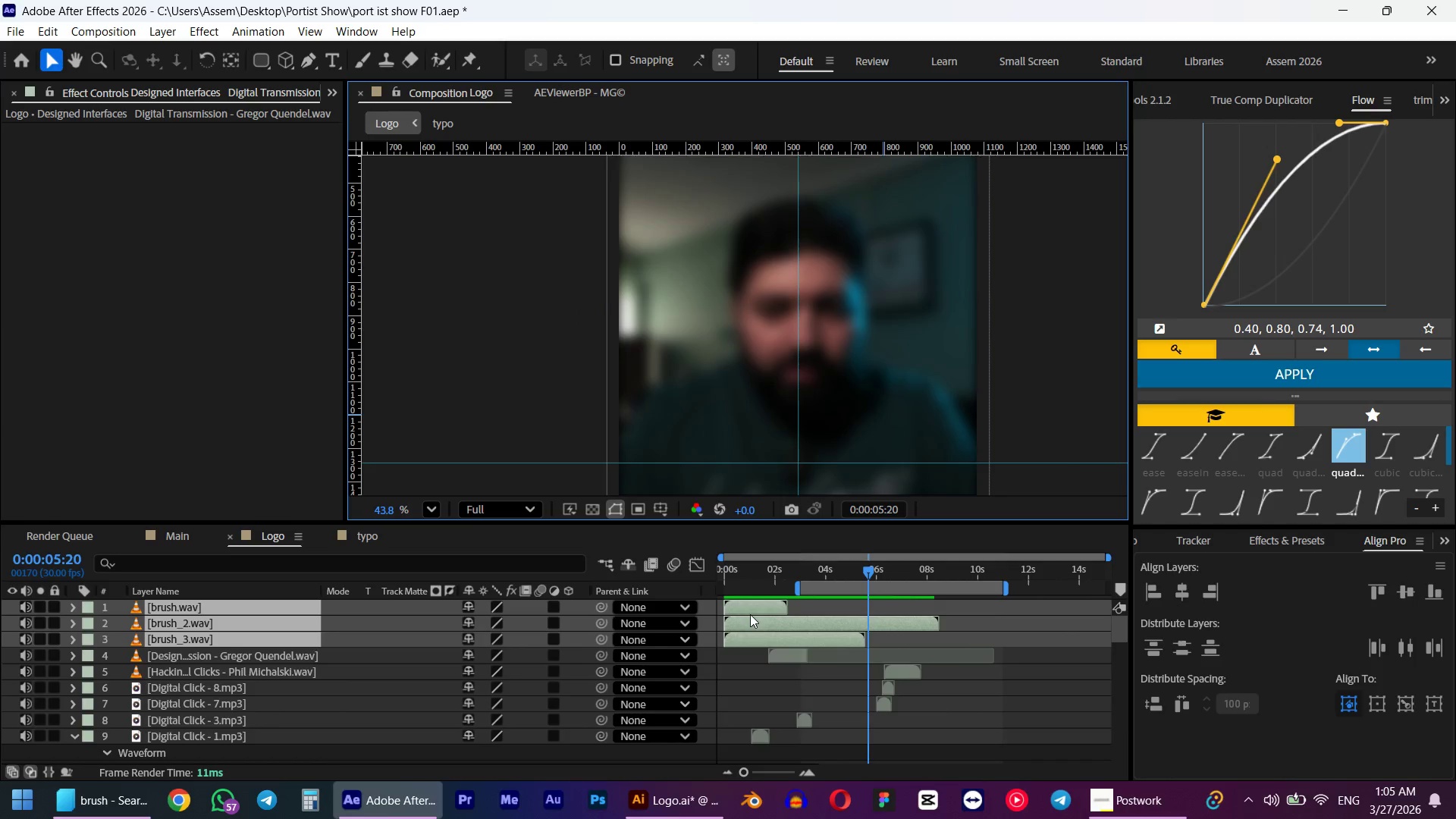 
scroll: coordinate [792, 654], scroll_direction: up, amount: 7.0
 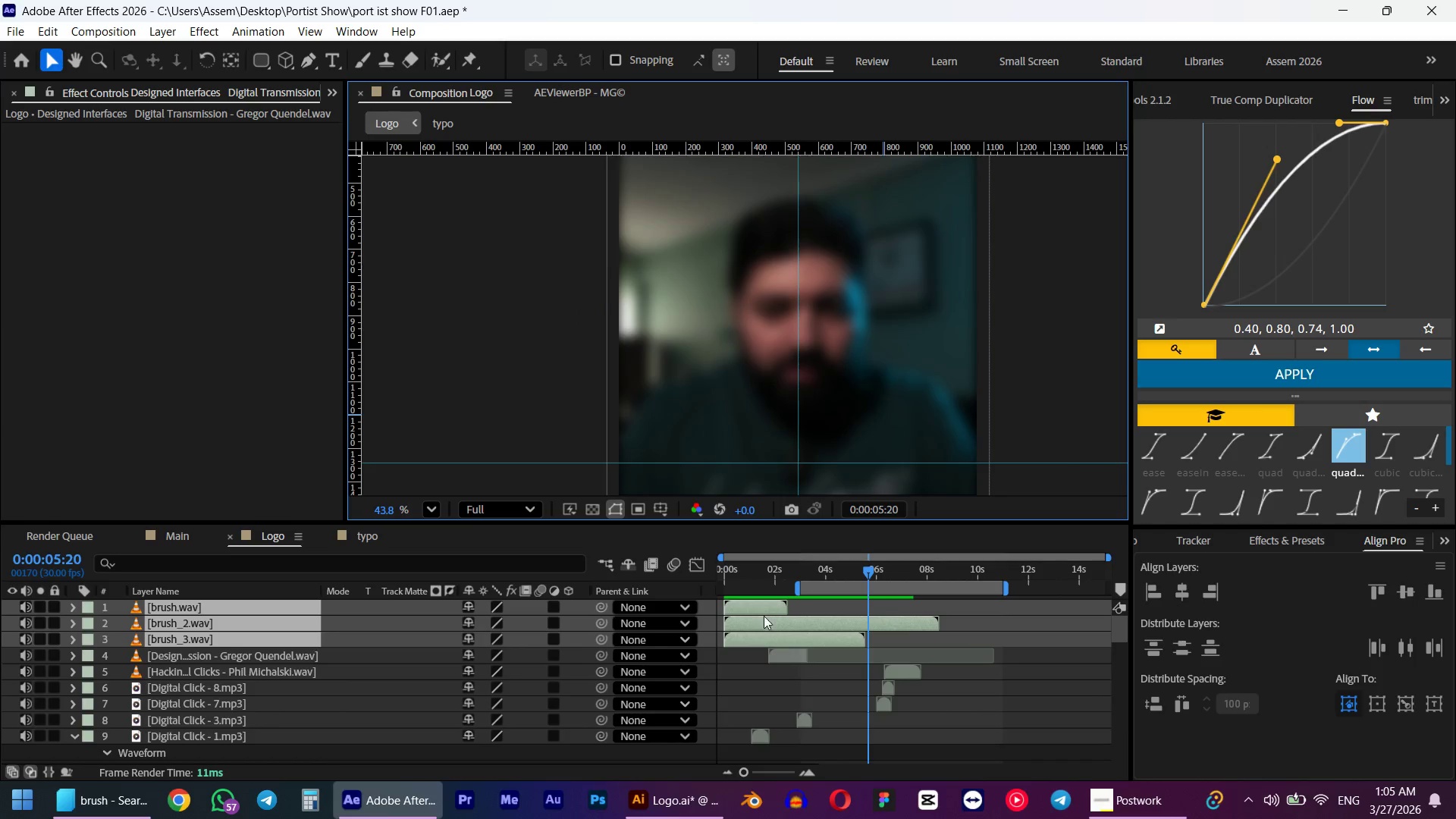 
left_click_drag(start_coordinate=[750, 604], to_coordinate=[840, 617])
 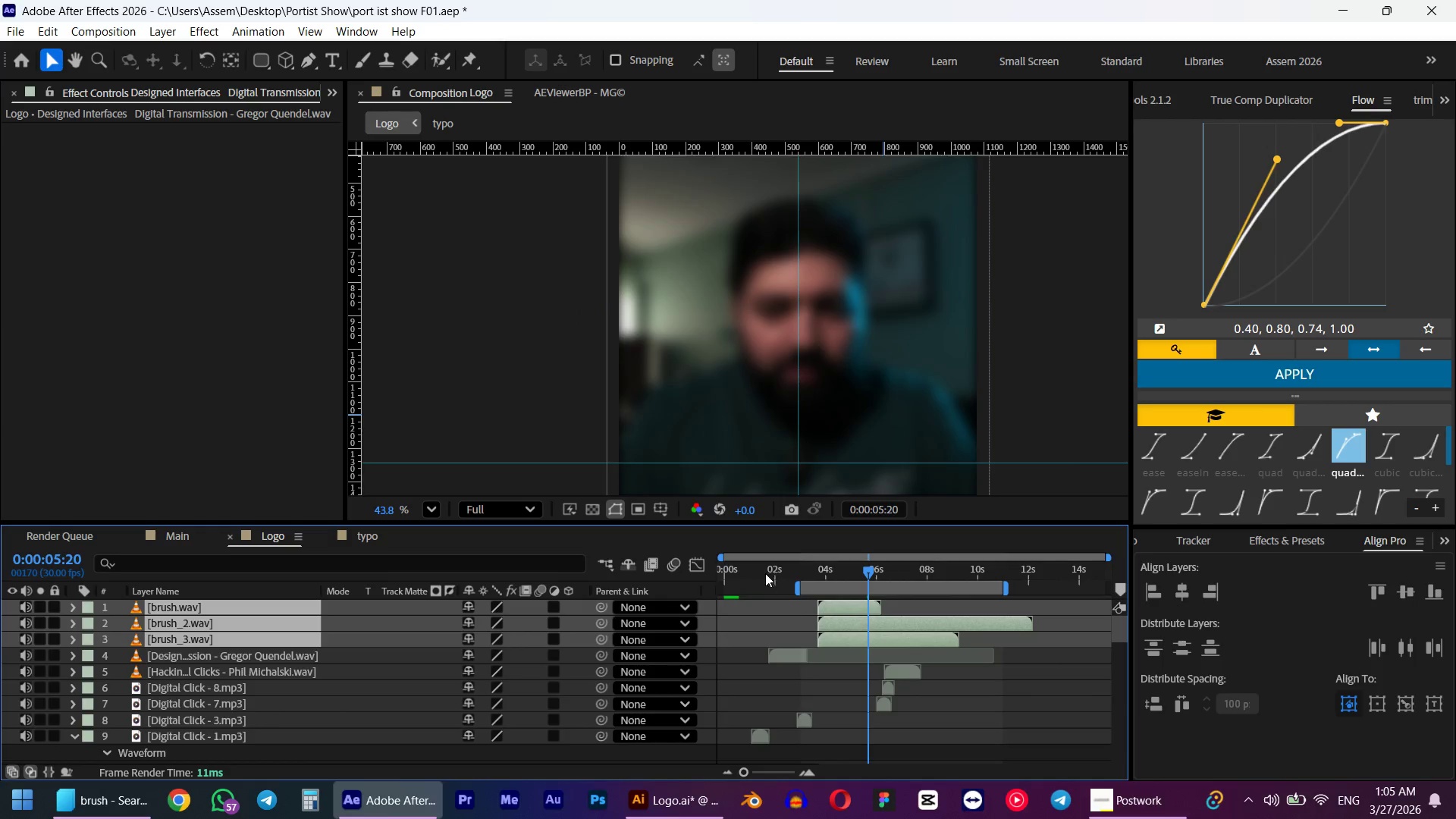 
left_click_drag(start_coordinate=[764, 573], to_coordinate=[789, 585])
 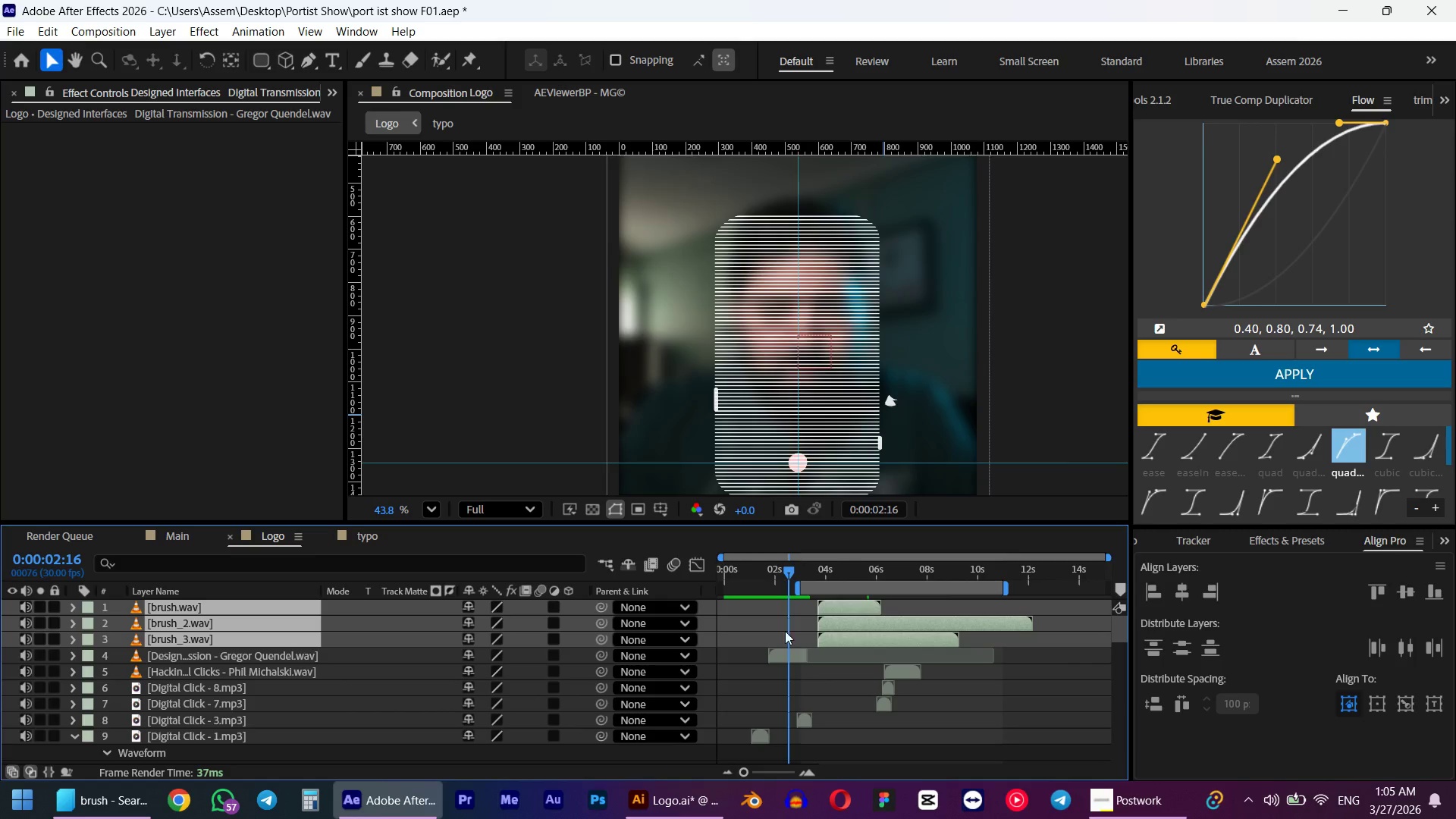 
hold_key(key=AltLeft, duration=0.45)
scroll: coordinate [785, 628], scroll_direction: up, amount: 2.0
 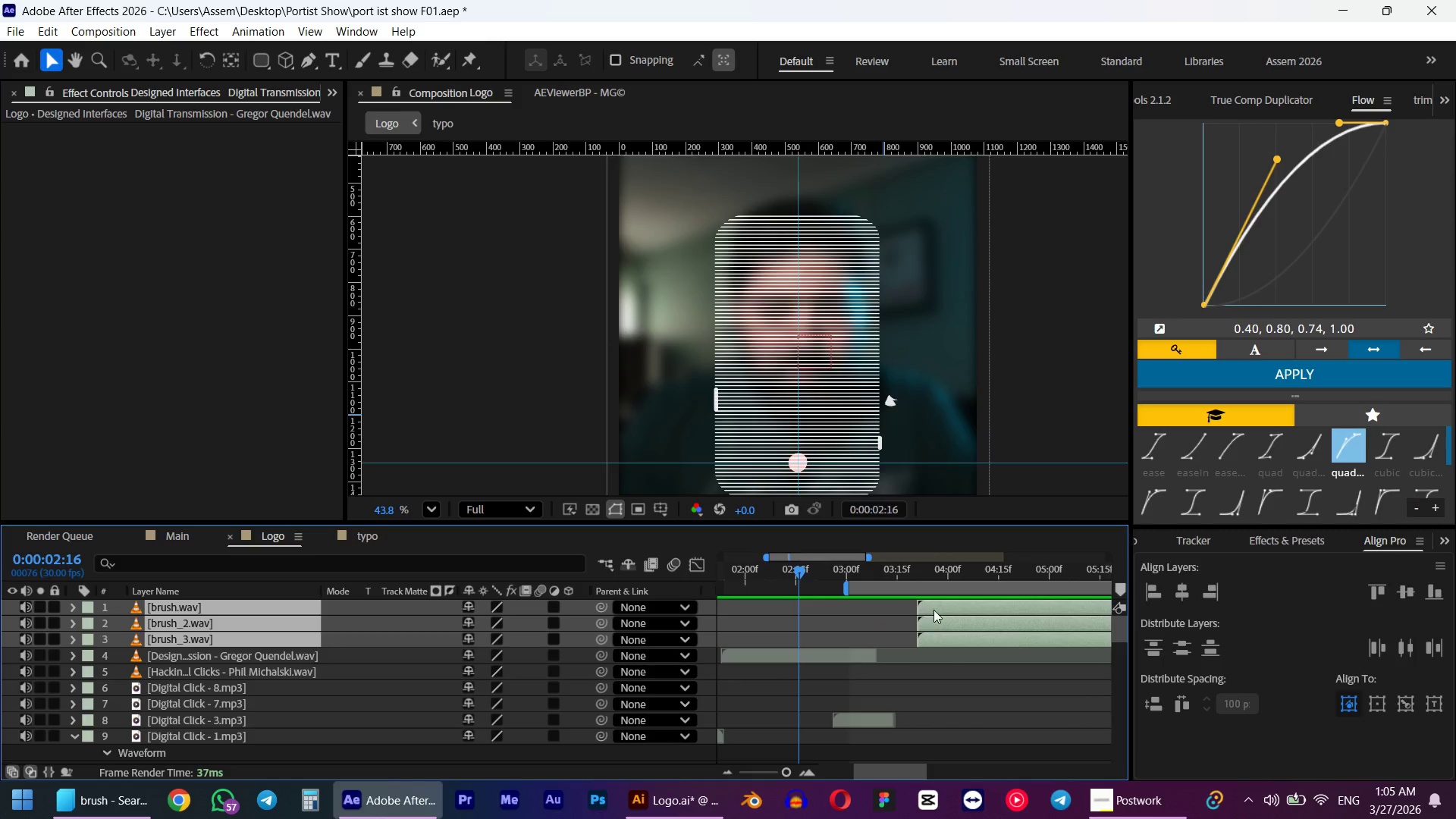 
left_click_drag(start_coordinate=[937, 610], to_coordinate=[876, 610])
 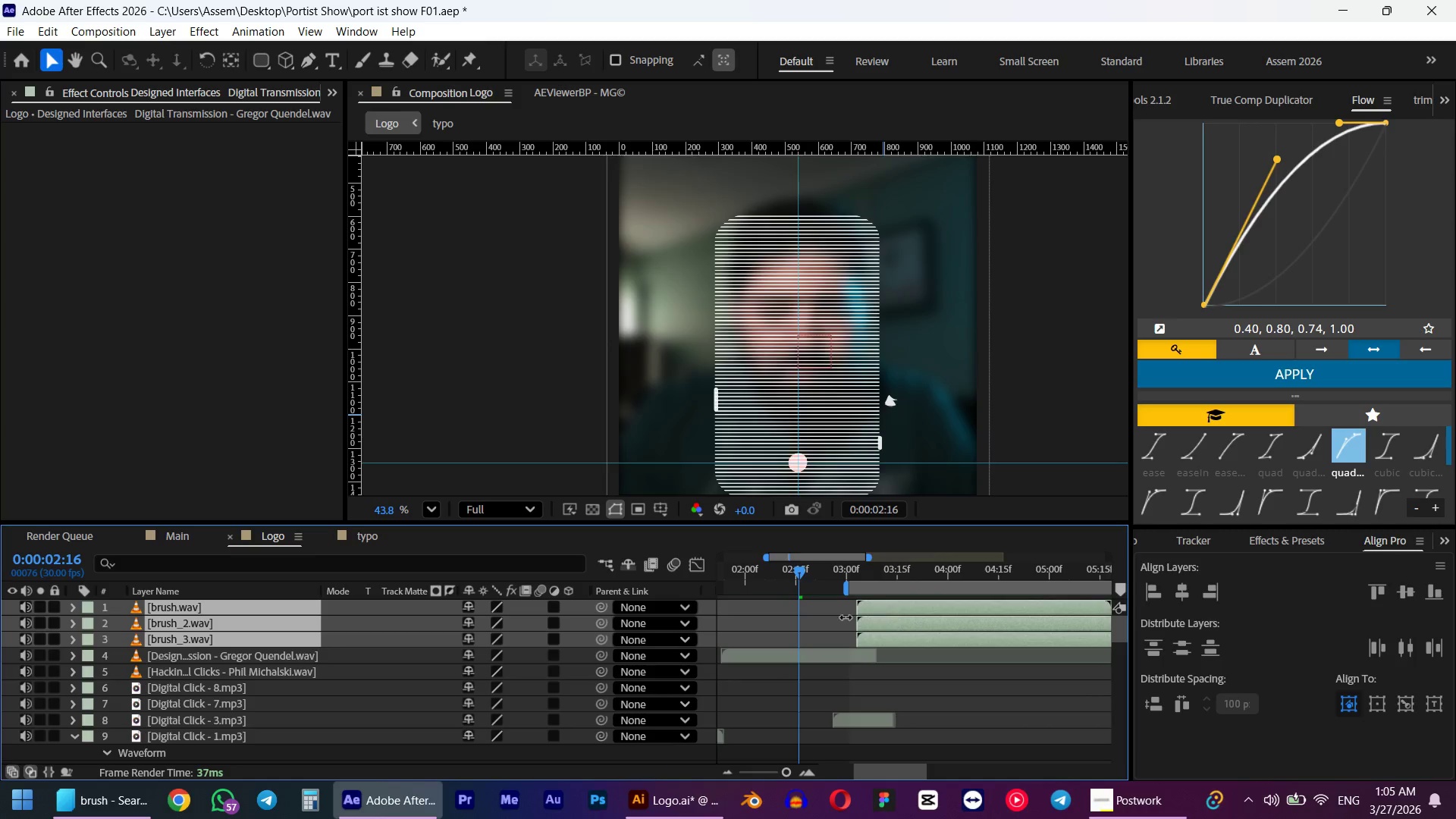 
left_click([841, 617])
 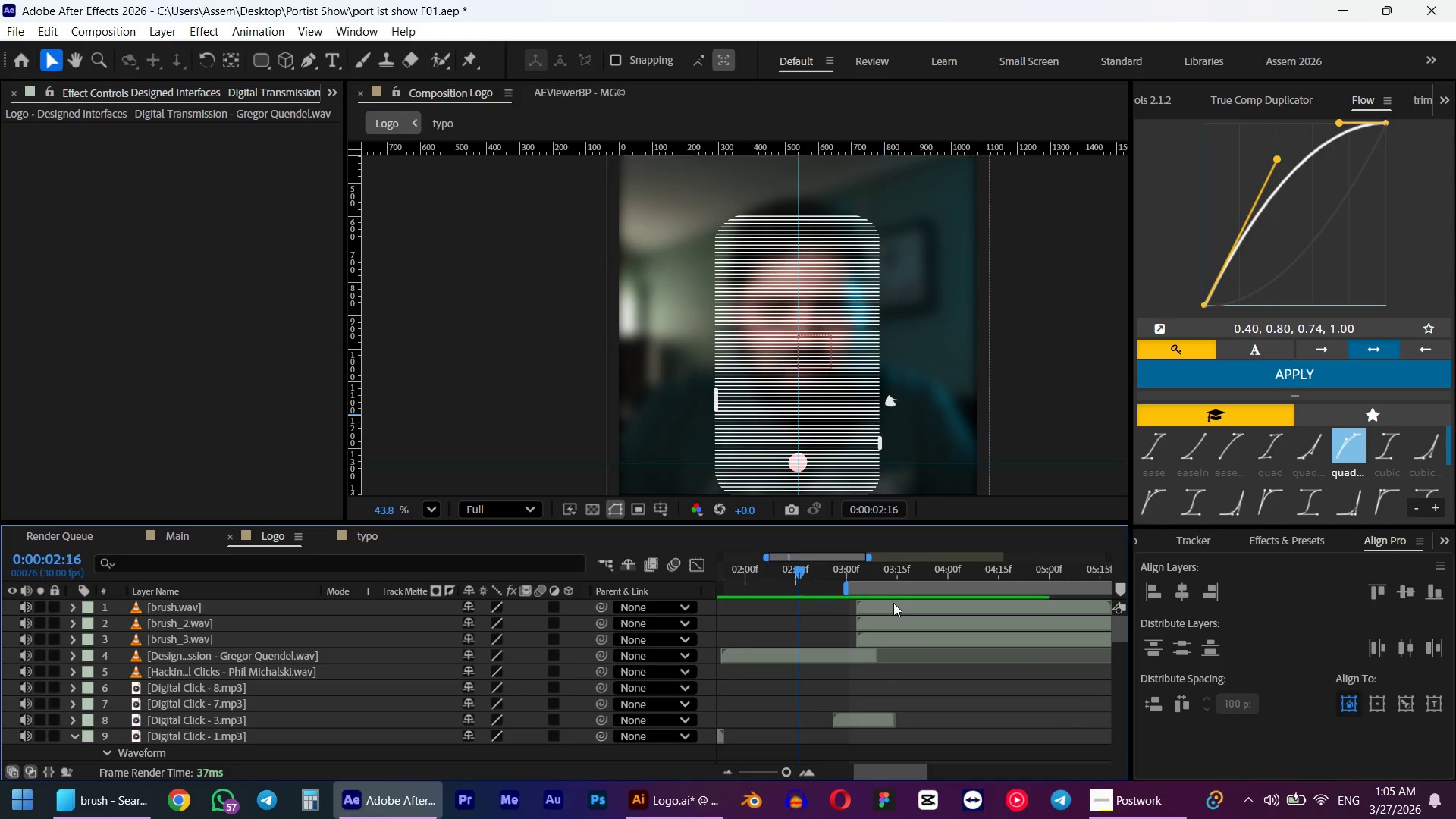 
left_click_drag(start_coordinate=[885, 606], to_coordinate=[819, 607])
 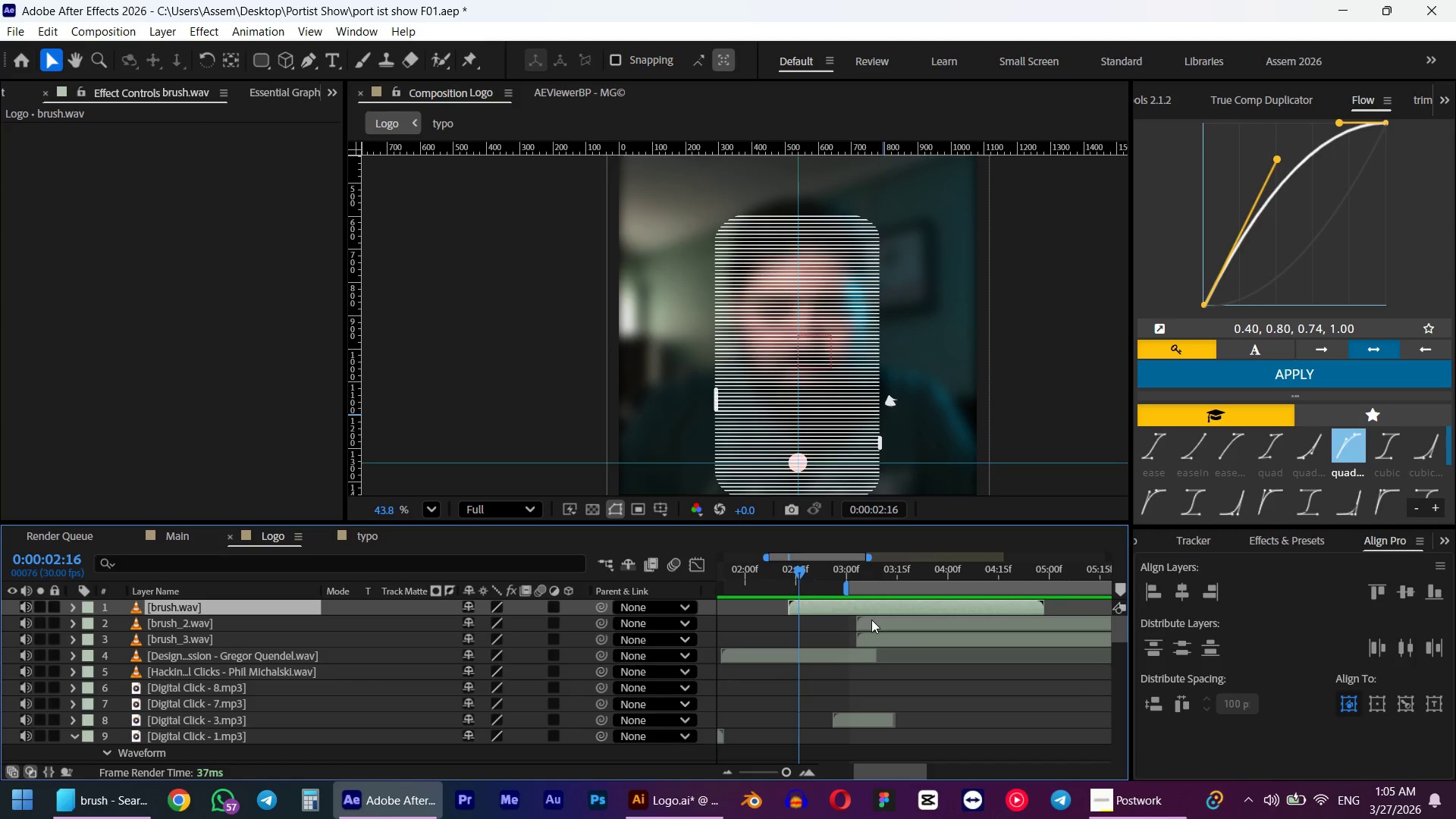 
left_click_drag(start_coordinate=[870, 620], to_coordinate=[839, 618])
 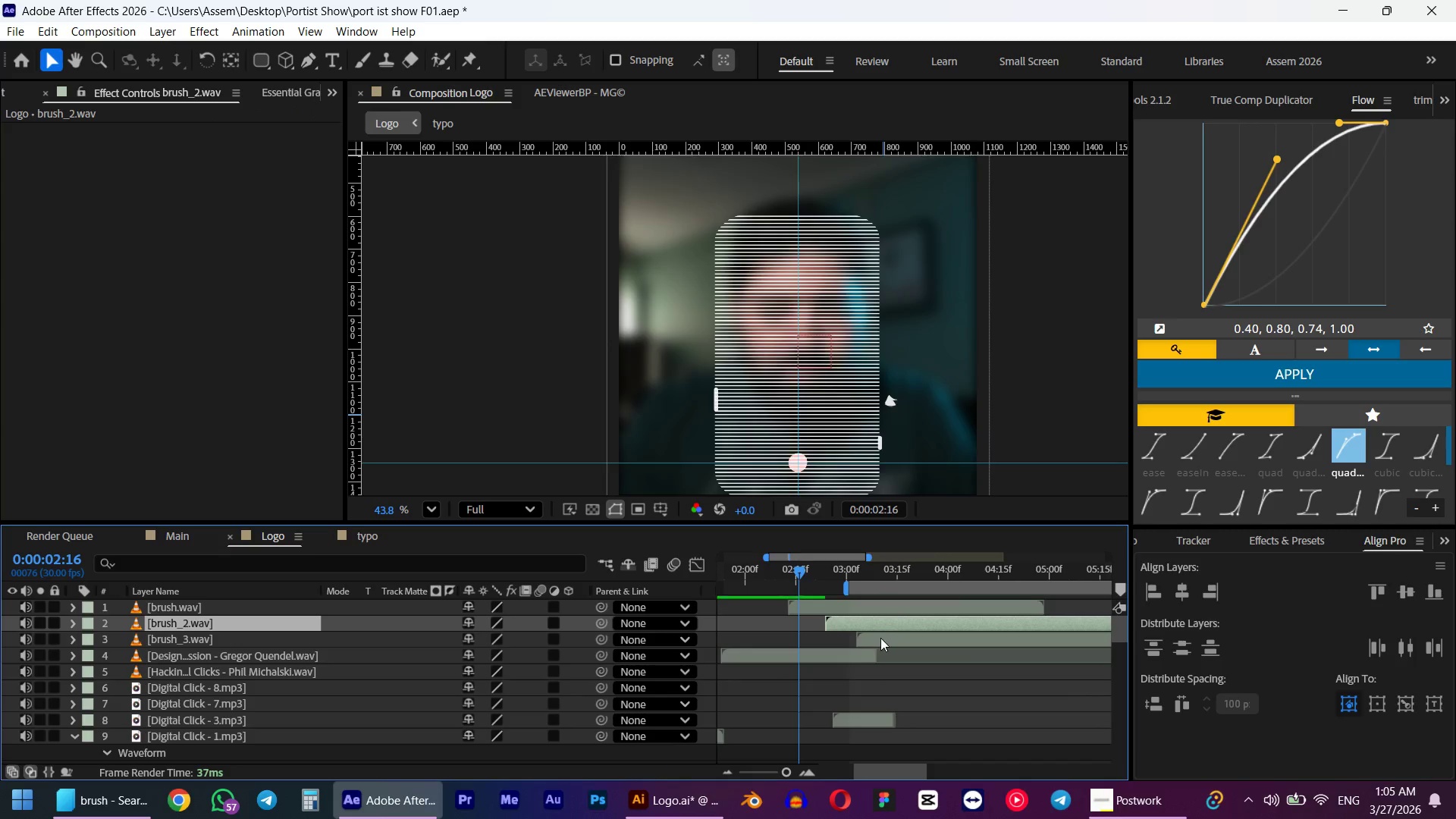 
left_click_drag(start_coordinate=[882, 642], to_coordinate=[868, 641])
 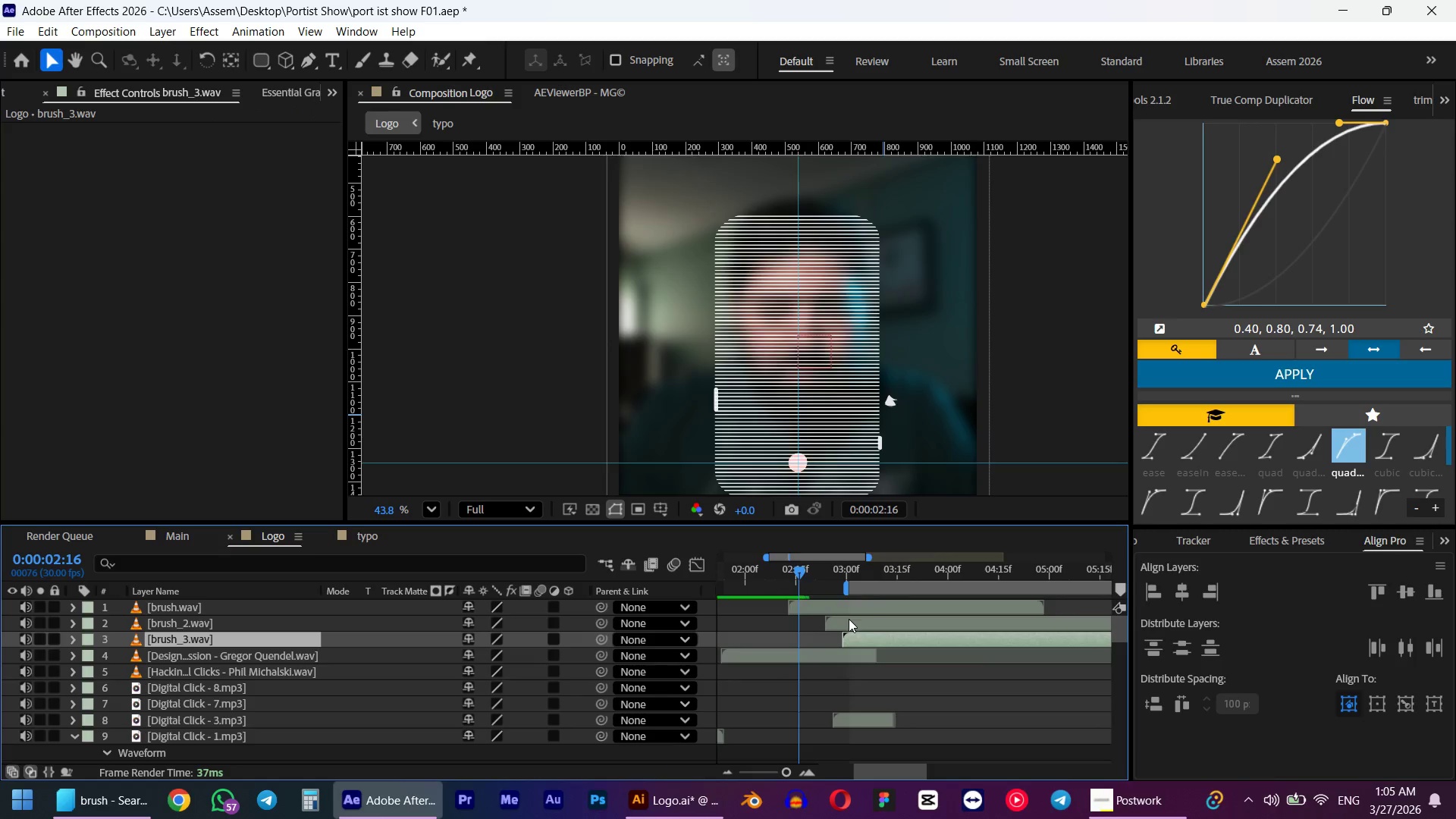 
left_click_drag(start_coordinate=[846, 620], to_coordinate=[838, 620])
 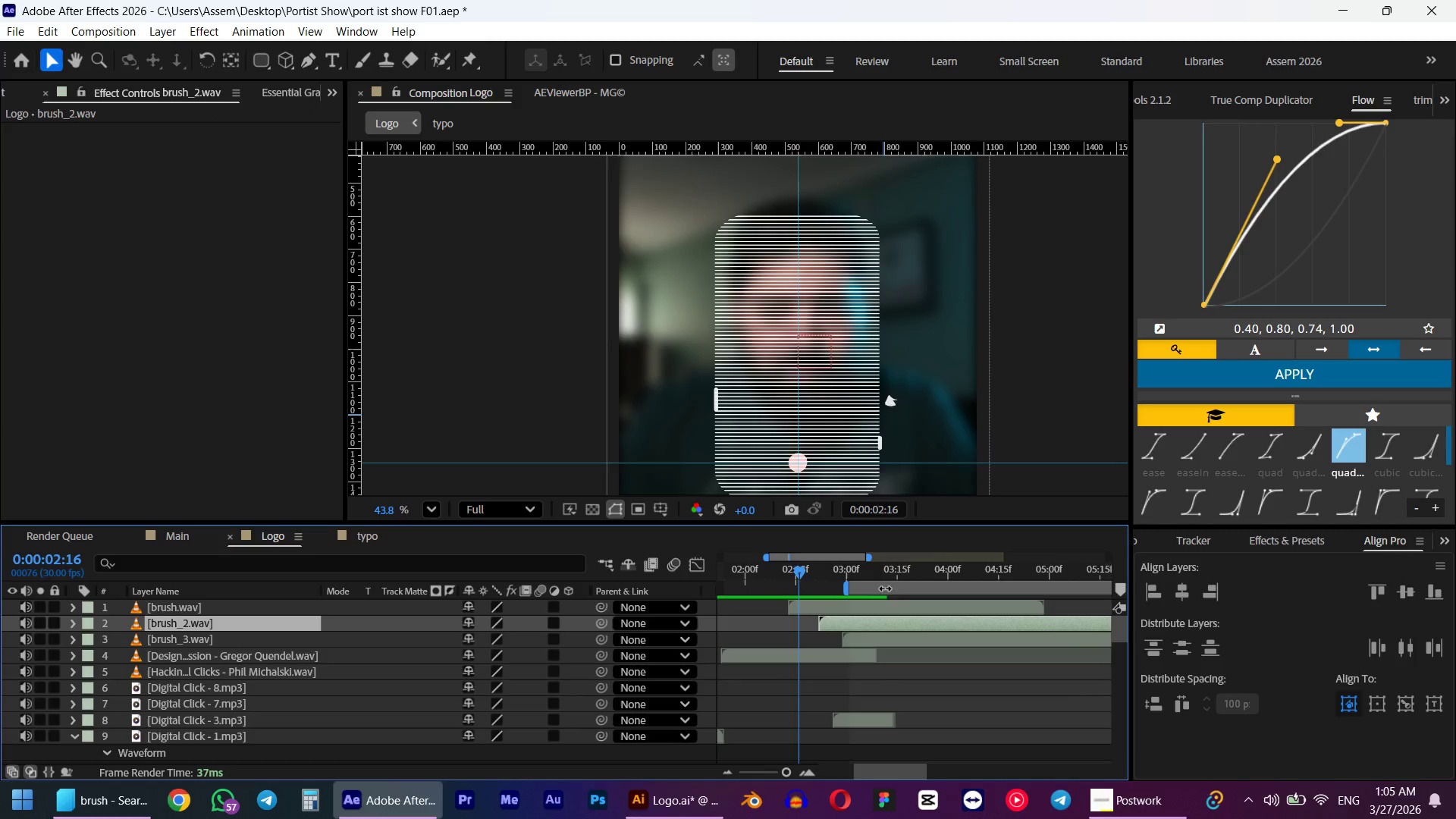 
left_click_drag(start_coordinate=[885, 587], to_coordinate=[787, 583])
 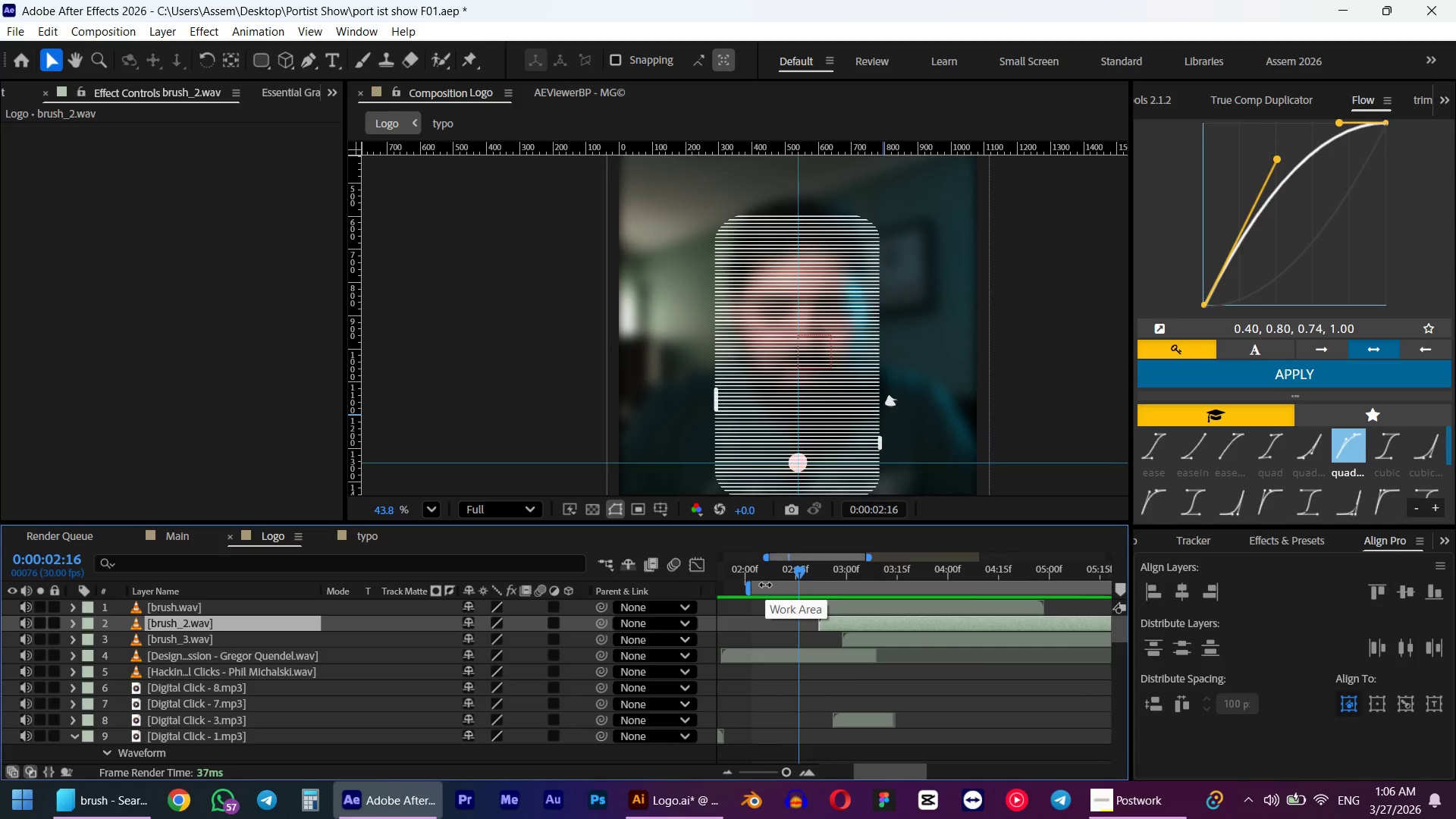 
hold_key(key=Numpad0, duration=11.92)
 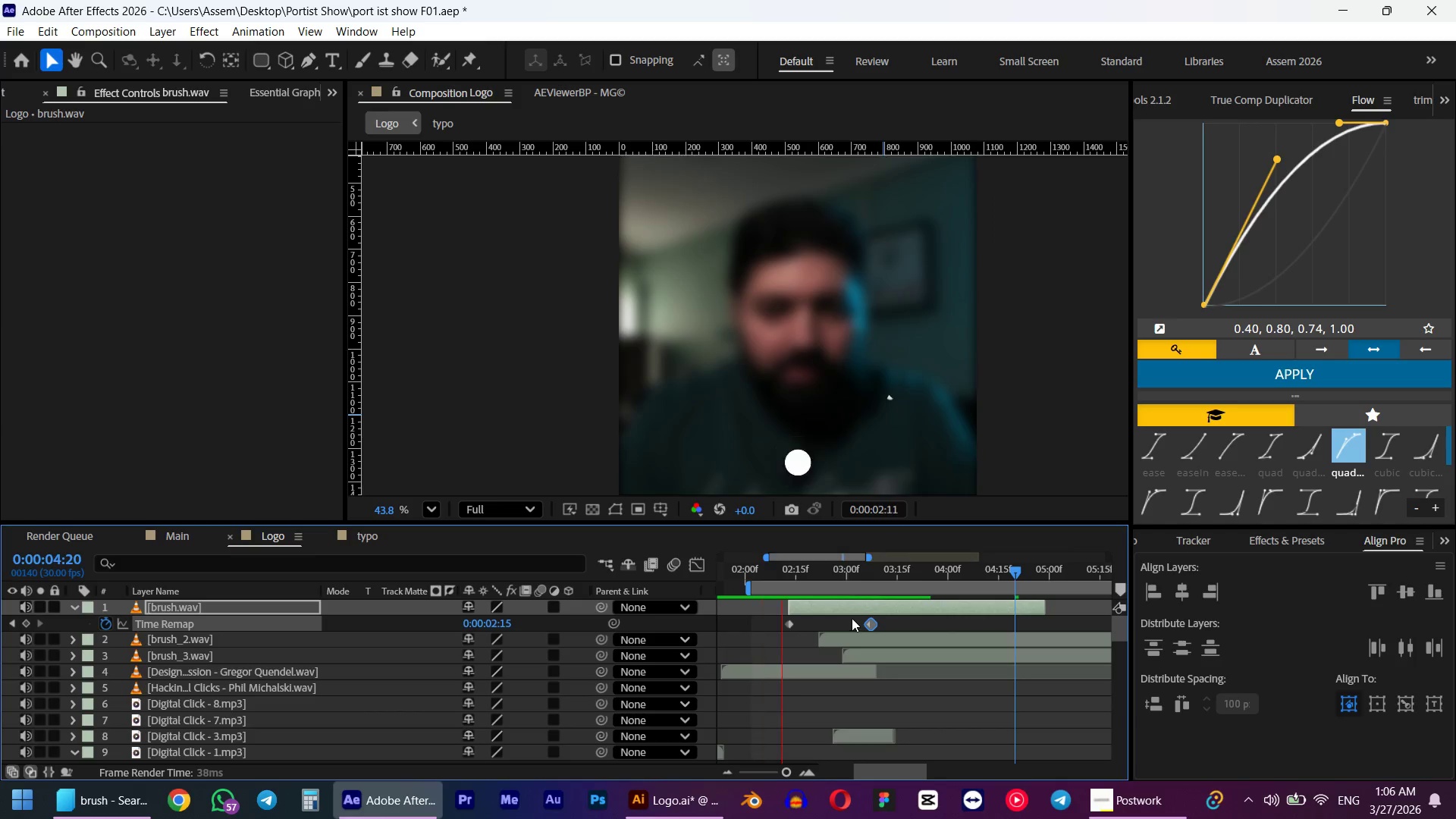 
key(Space)
 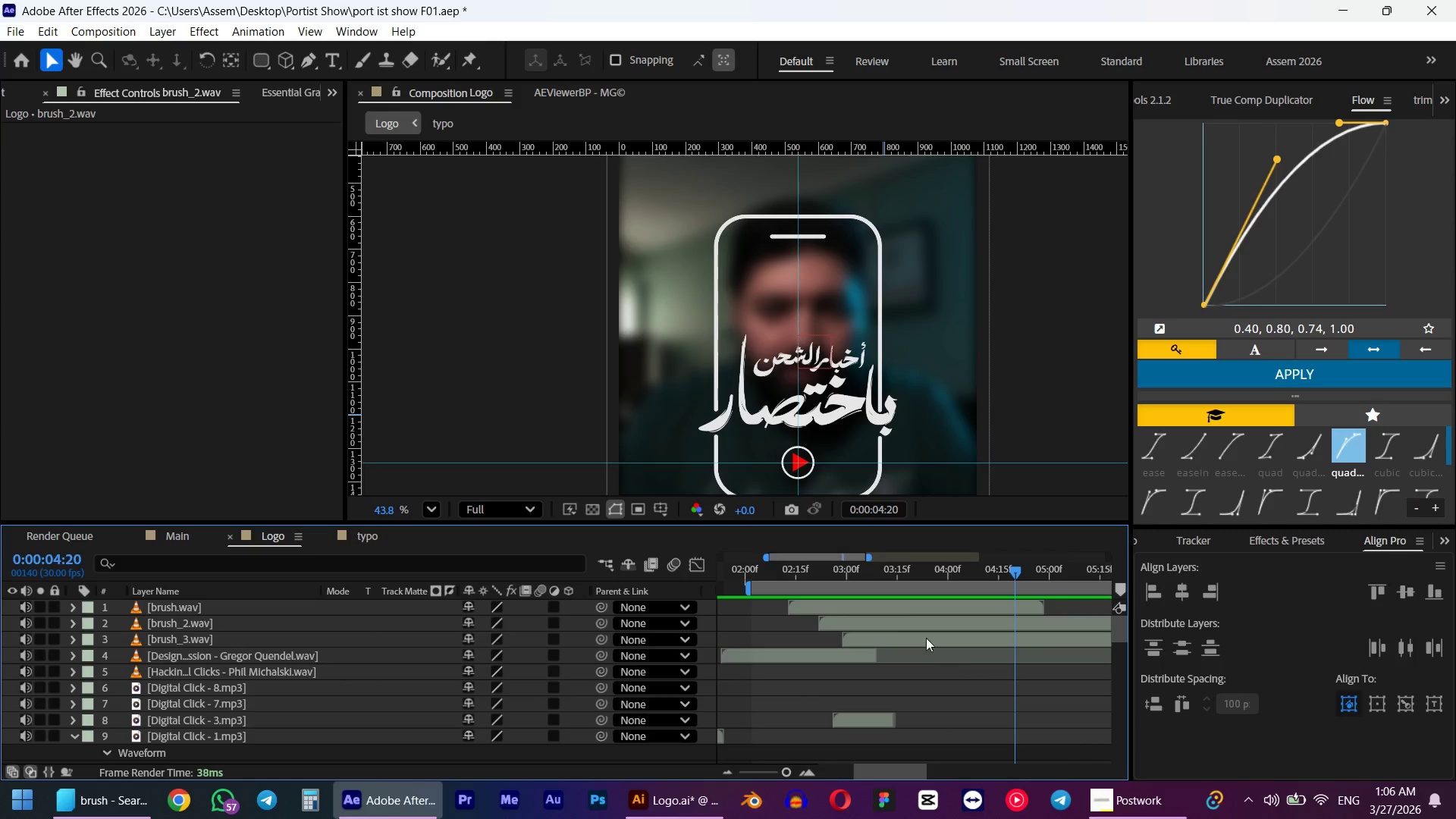 
double_click([903, 613])
 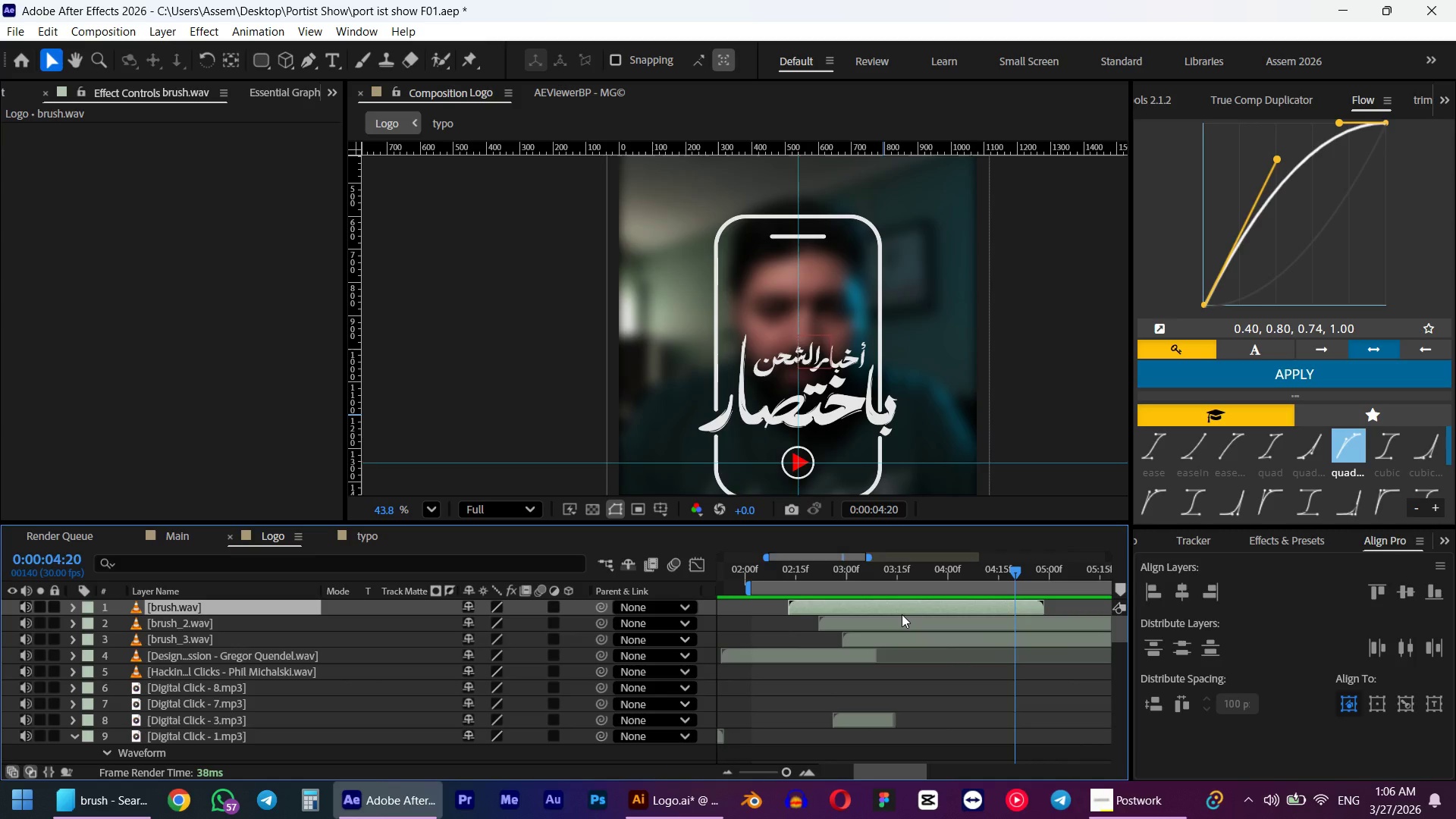 
key(Alt+Control+R)
 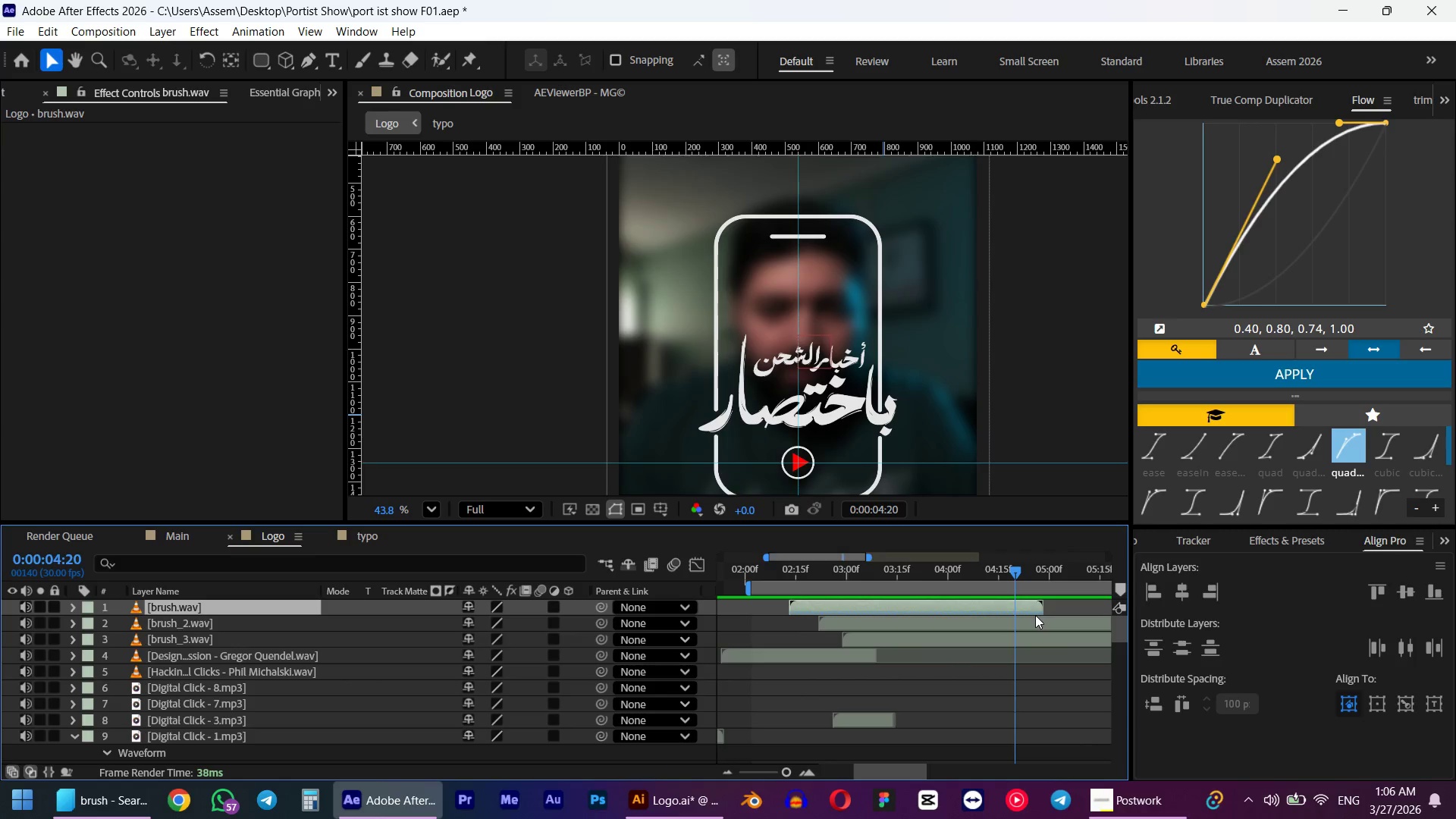 
key(Alt+Control+Z)
 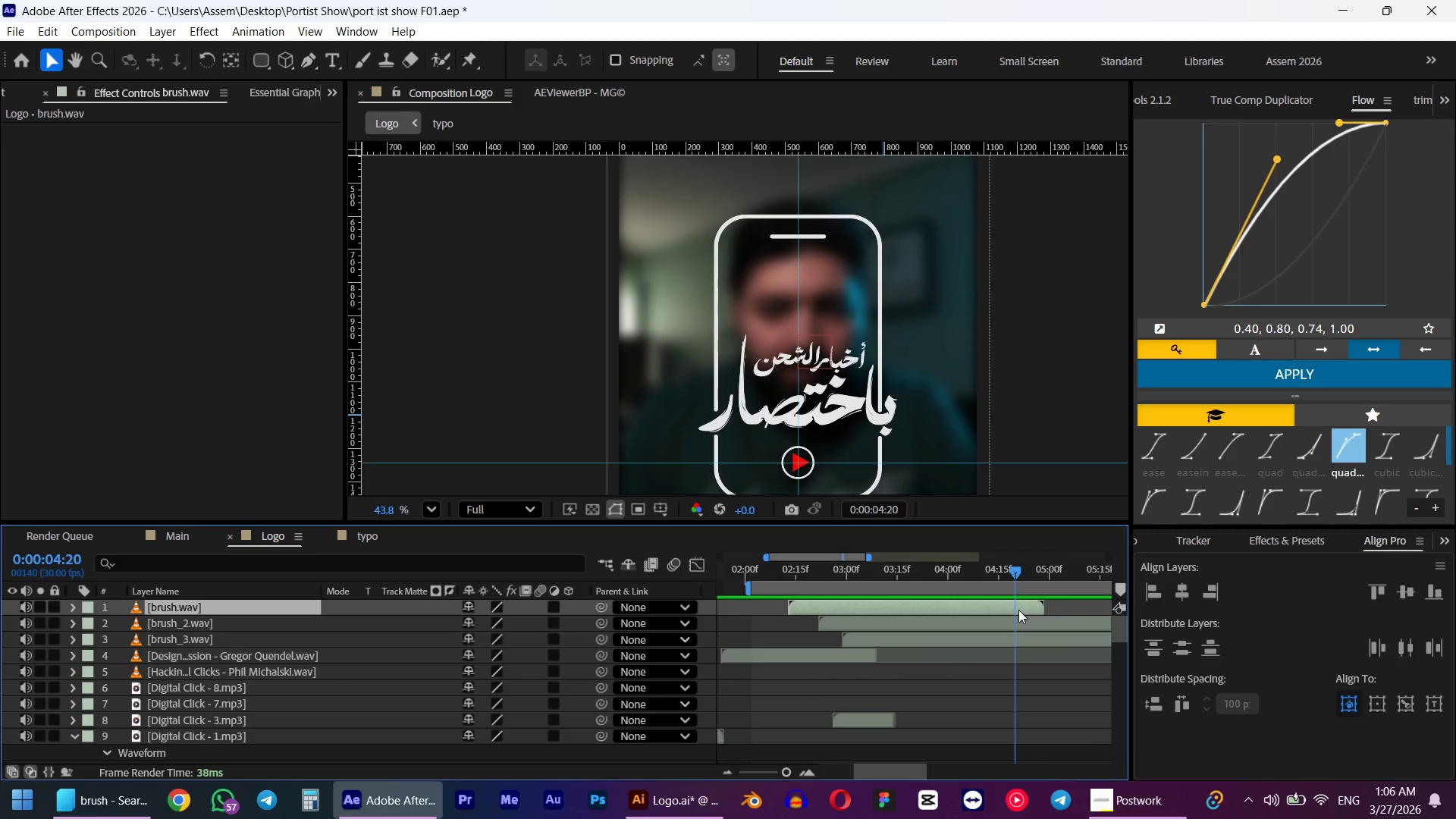 
key(Alt+Control+T)
 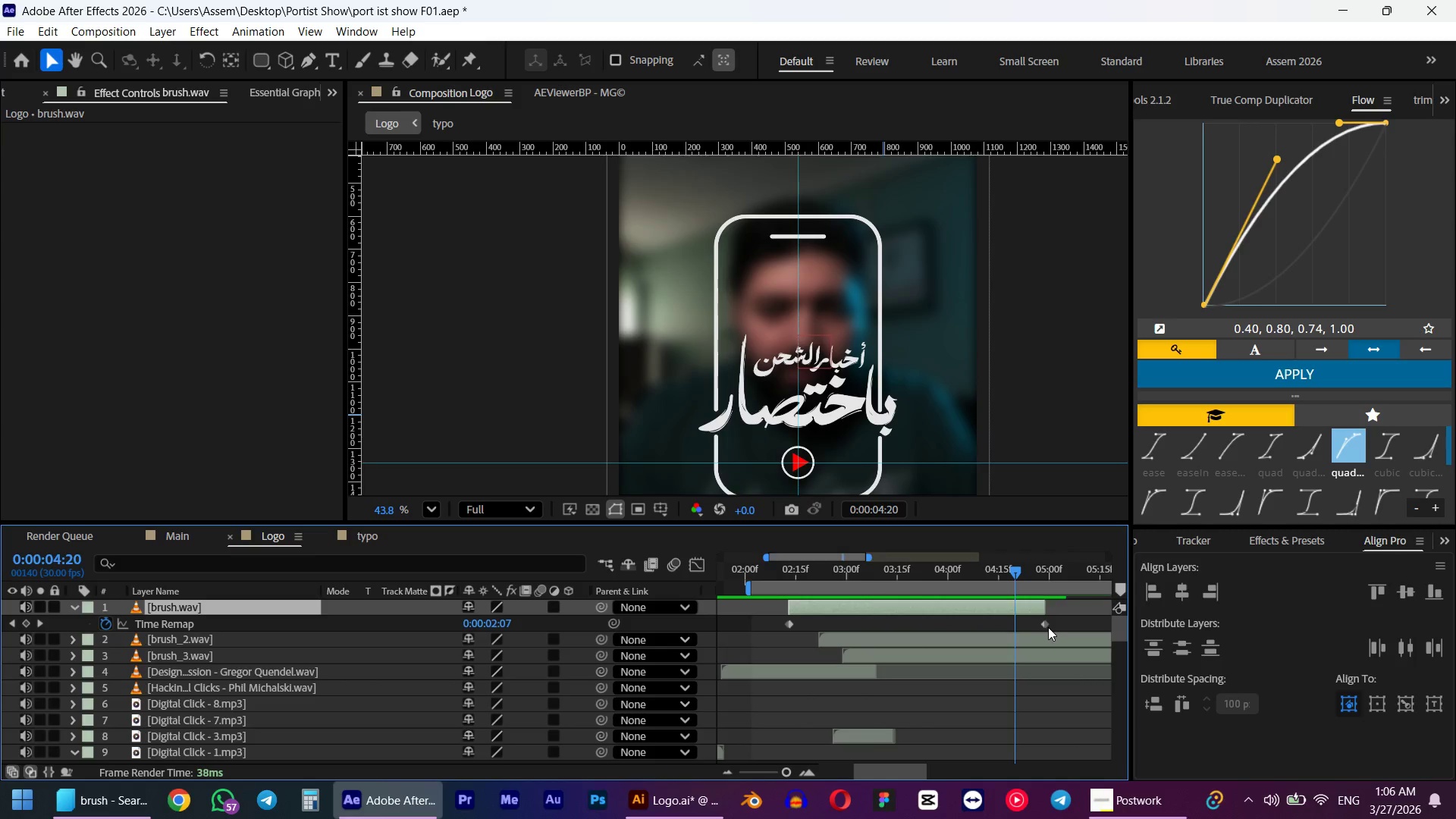 
left_click_drag(start_coordinate=[1045, 626], to_coordinate=[871, 627])
 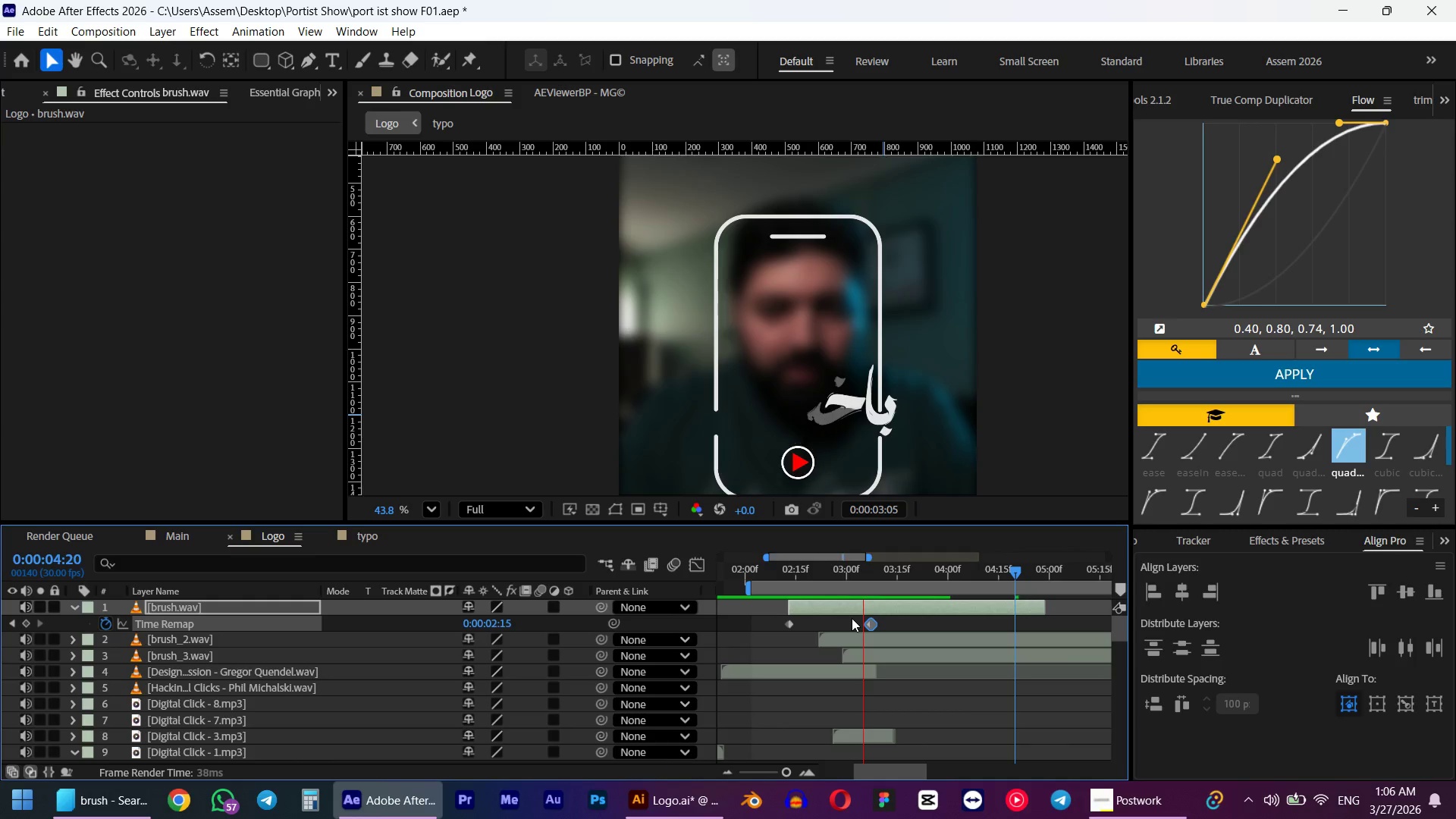 
key(Space)
 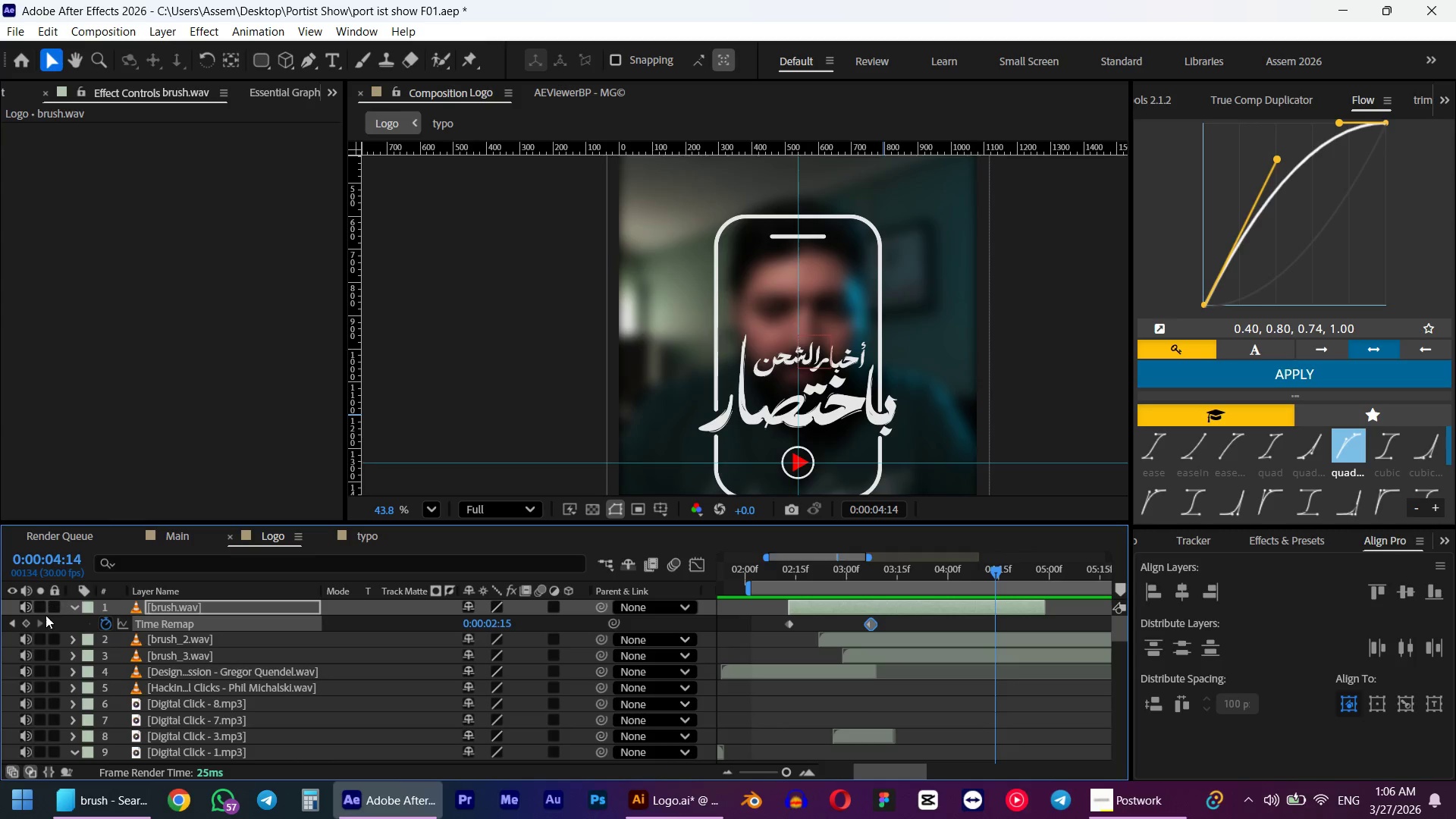 
left_click([37, 607])
 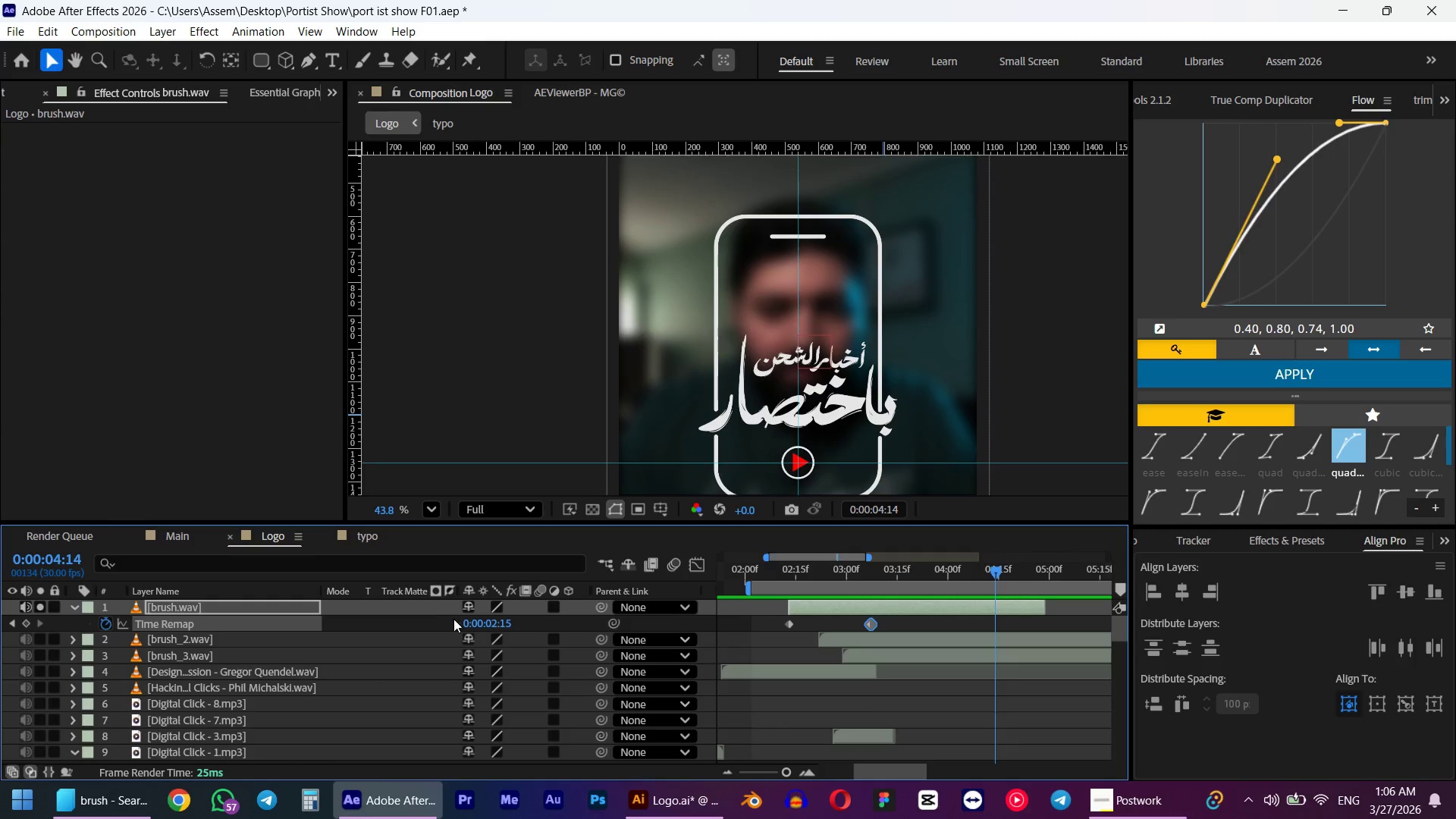 
key(Numpad0)
 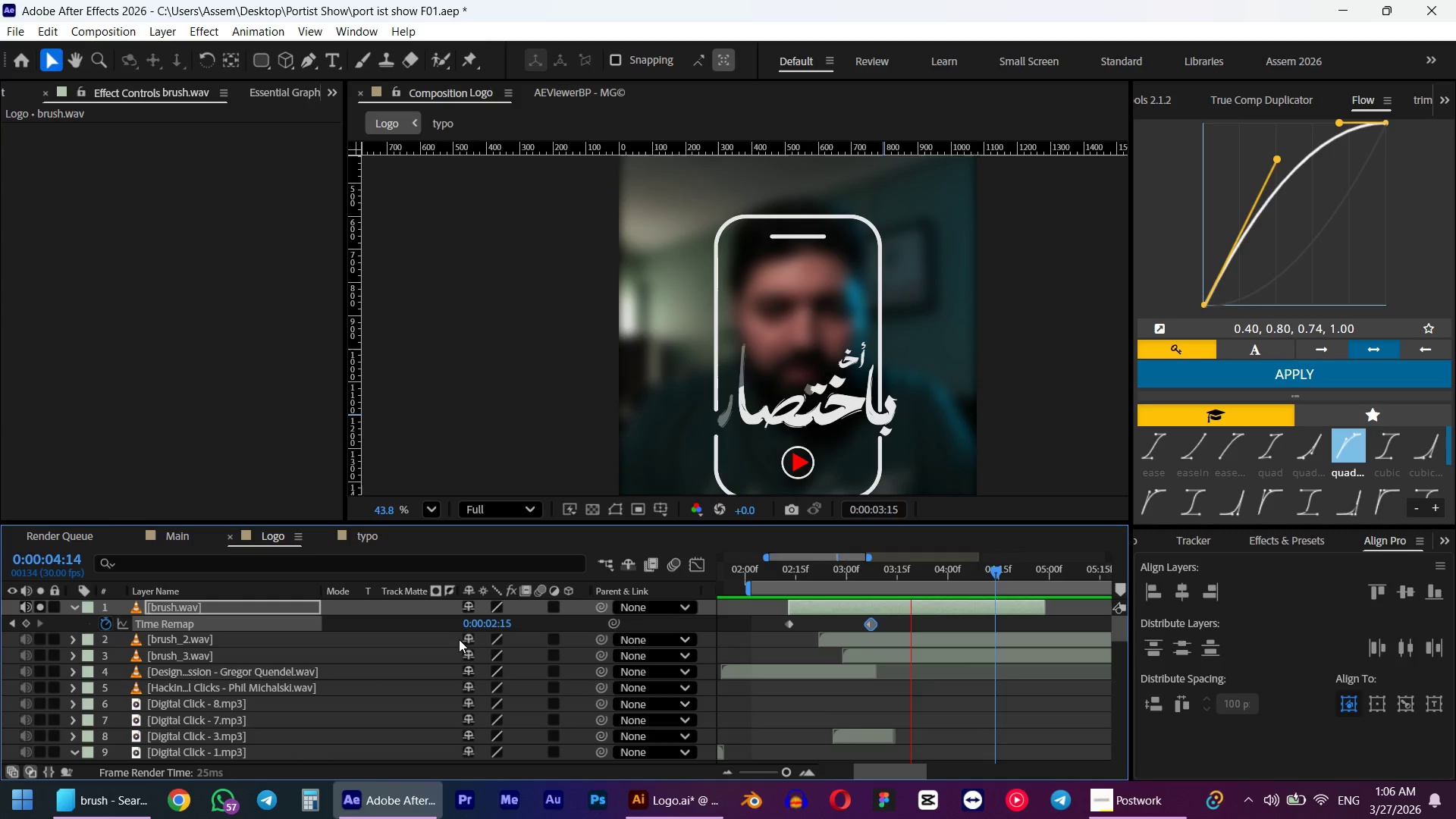 
key(Space)
 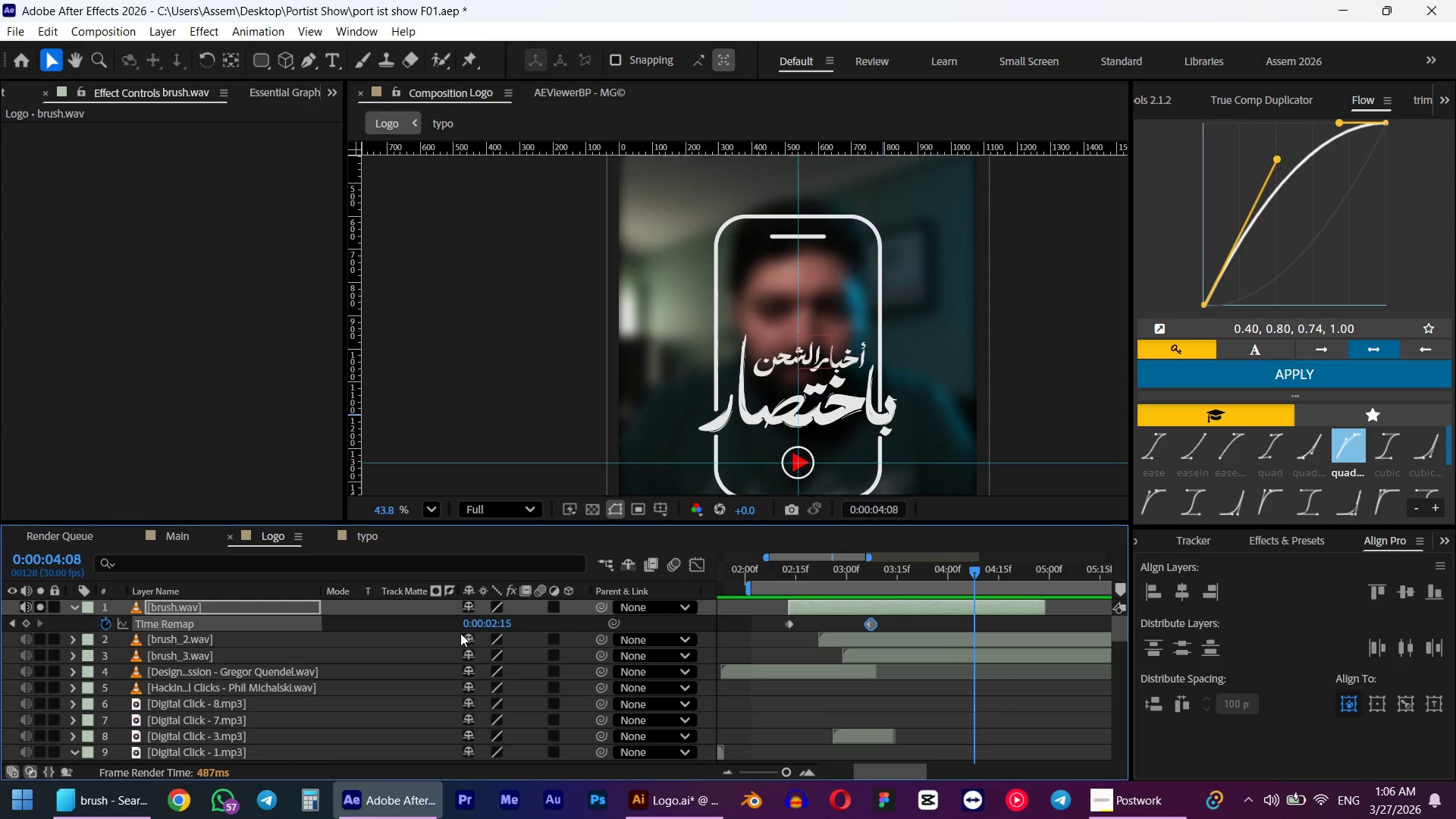 
key(Numpad0)
 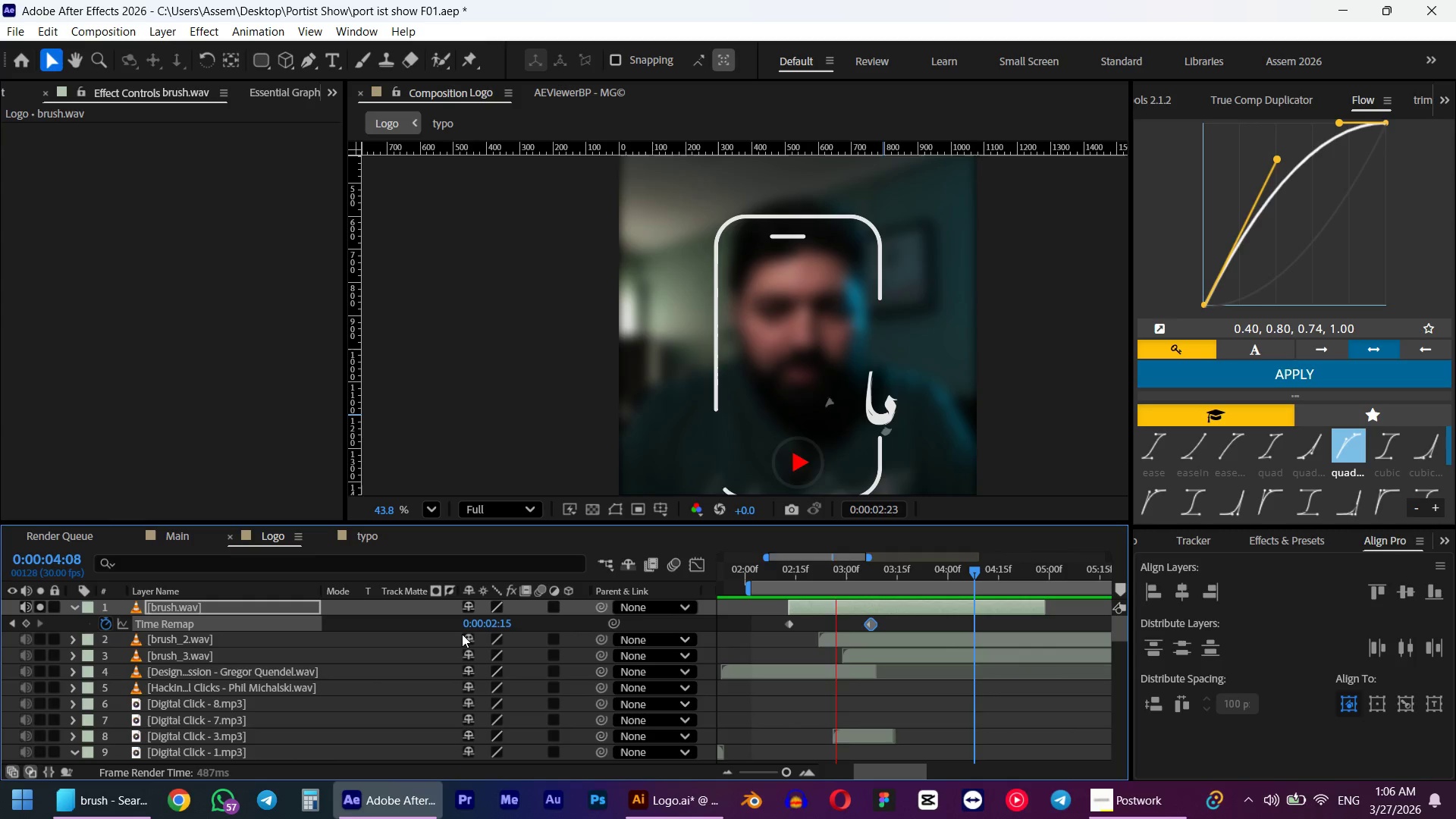 
key(Space)
 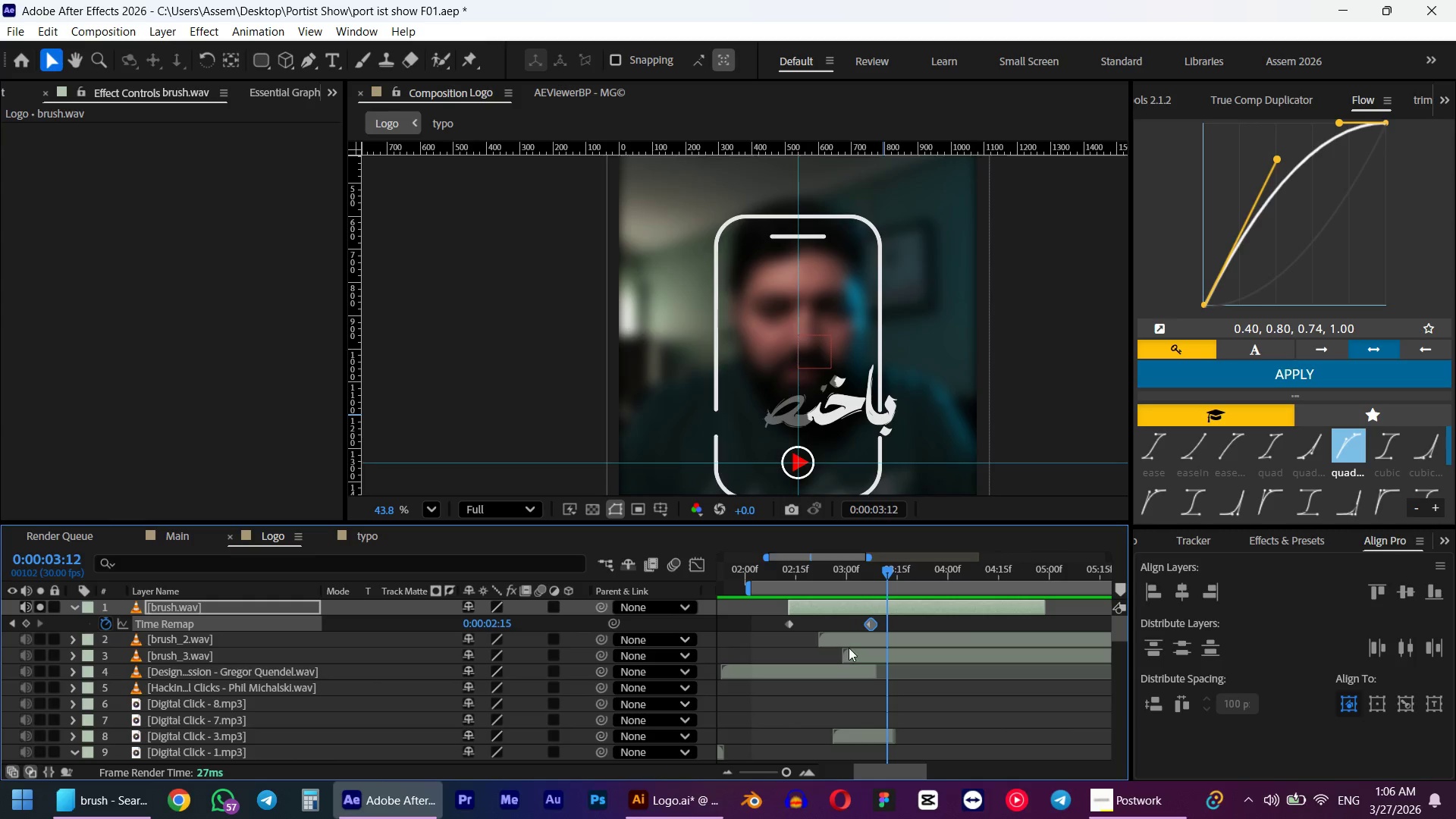 
left_click([849, 641])
 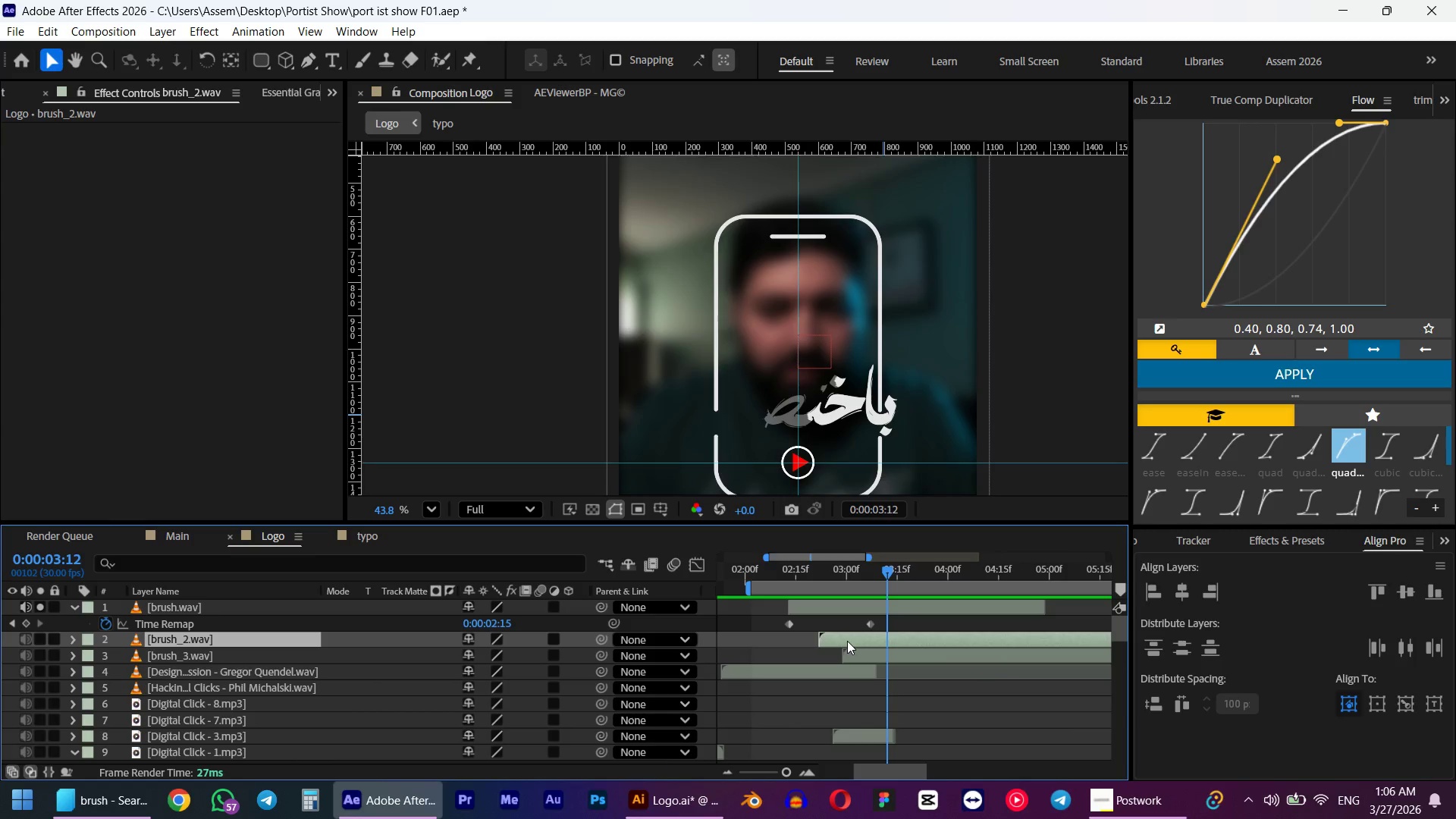 
key(Alt+Control+R)
 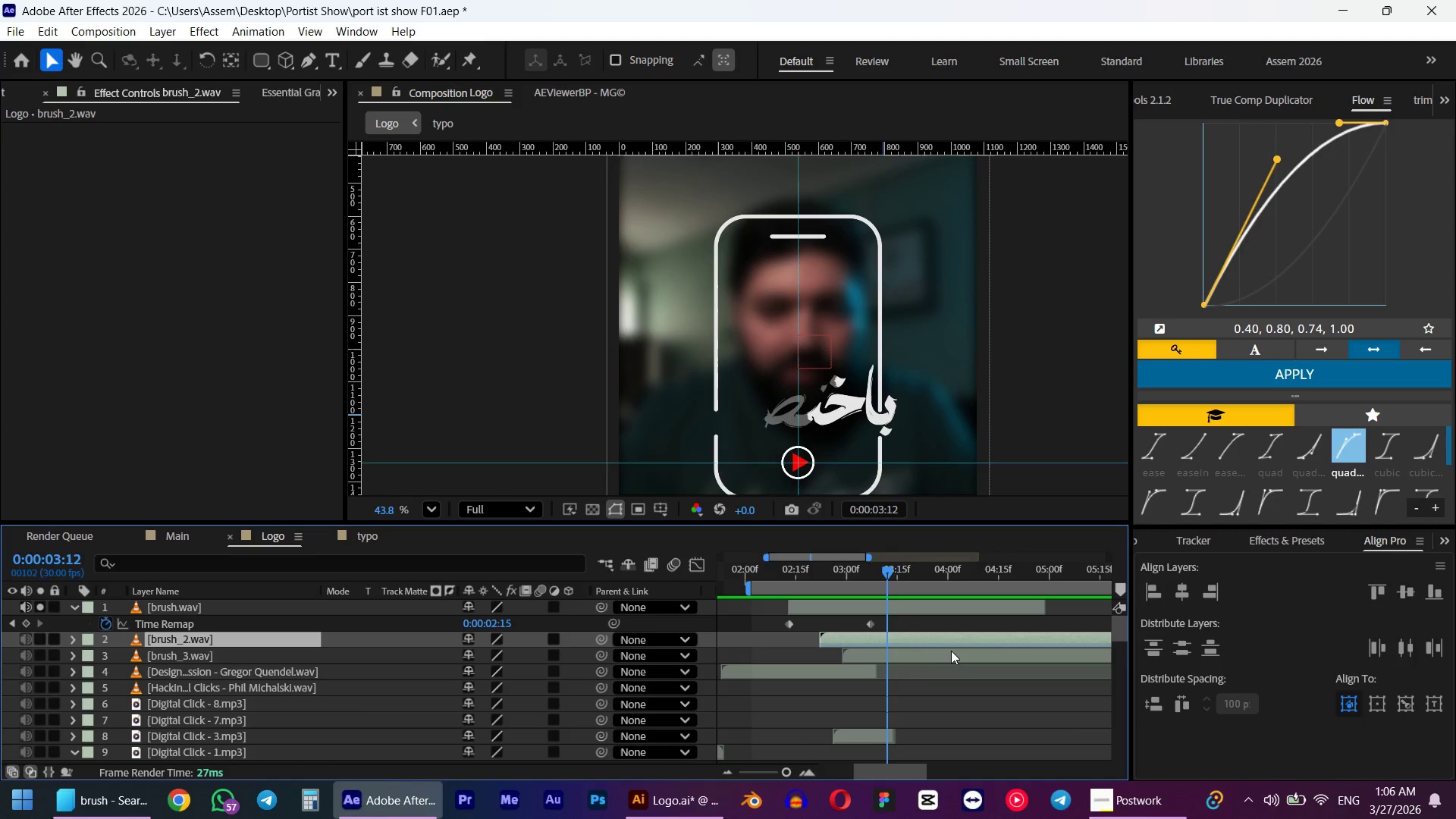 
key(Alt+Control+Z)
 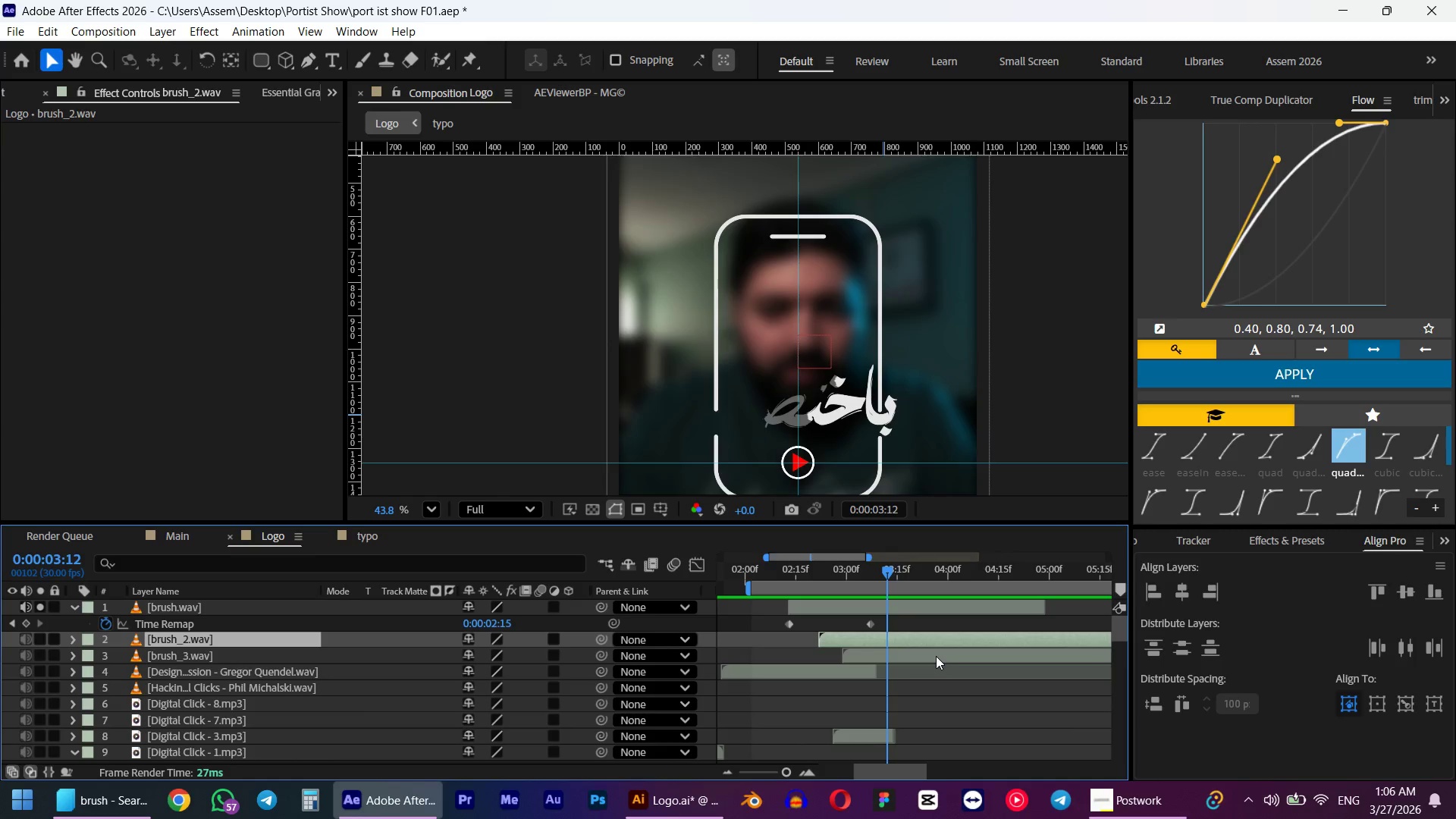 
key(Alt+Control+T)
 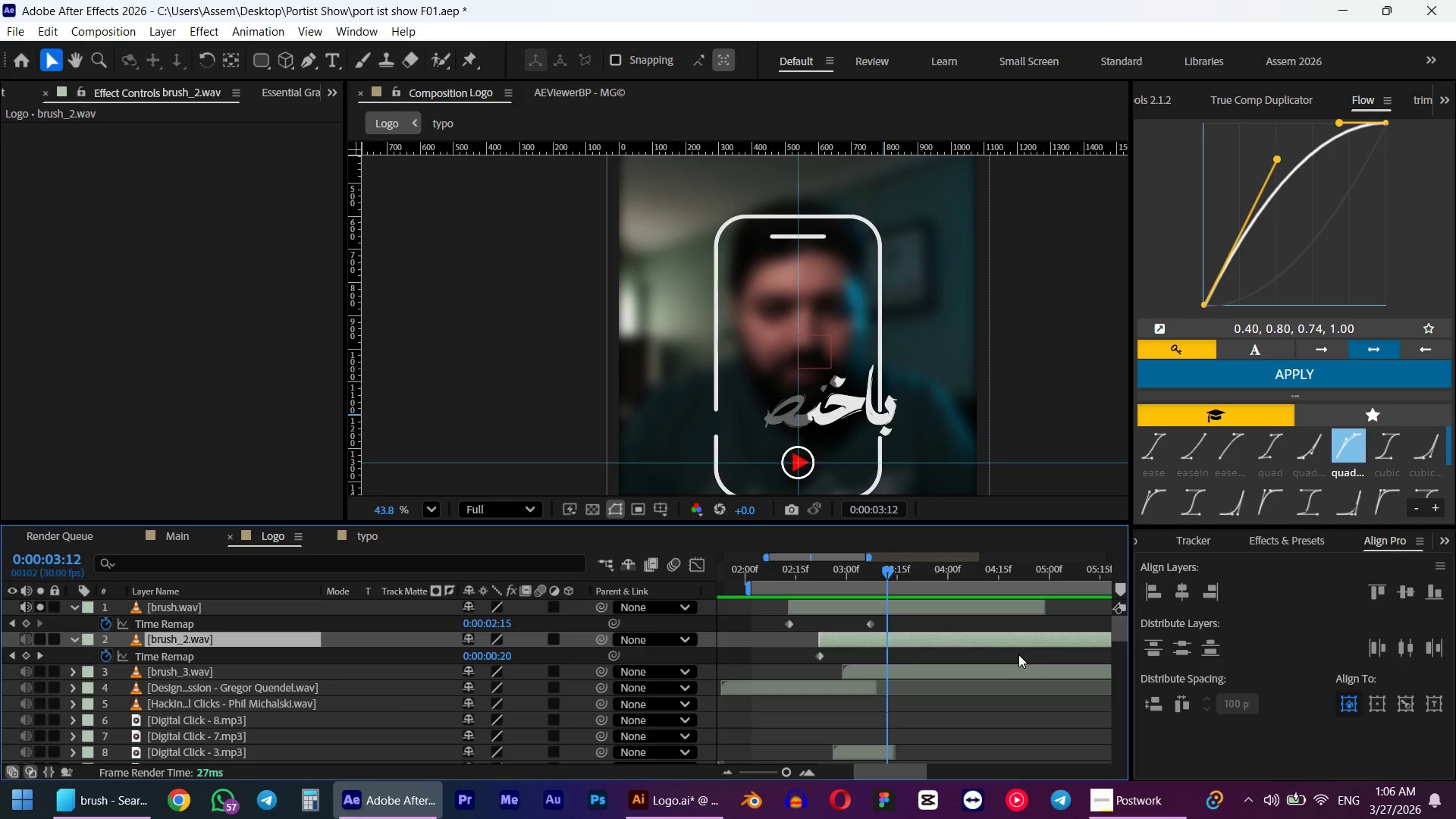 
hold_key(key=AltLeft, duration=0.34)
 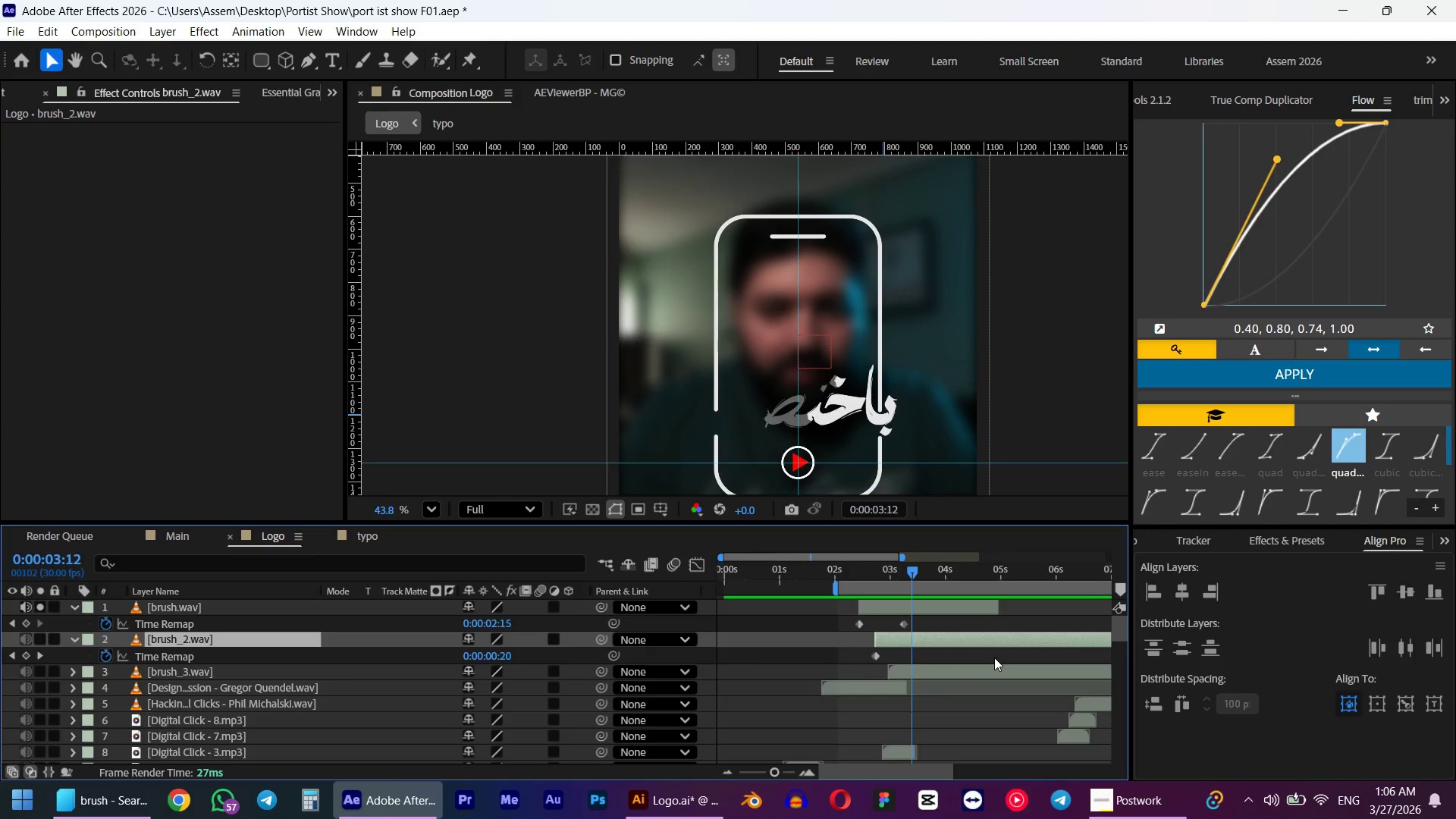 
key(Alt+Control+AltLeft)
 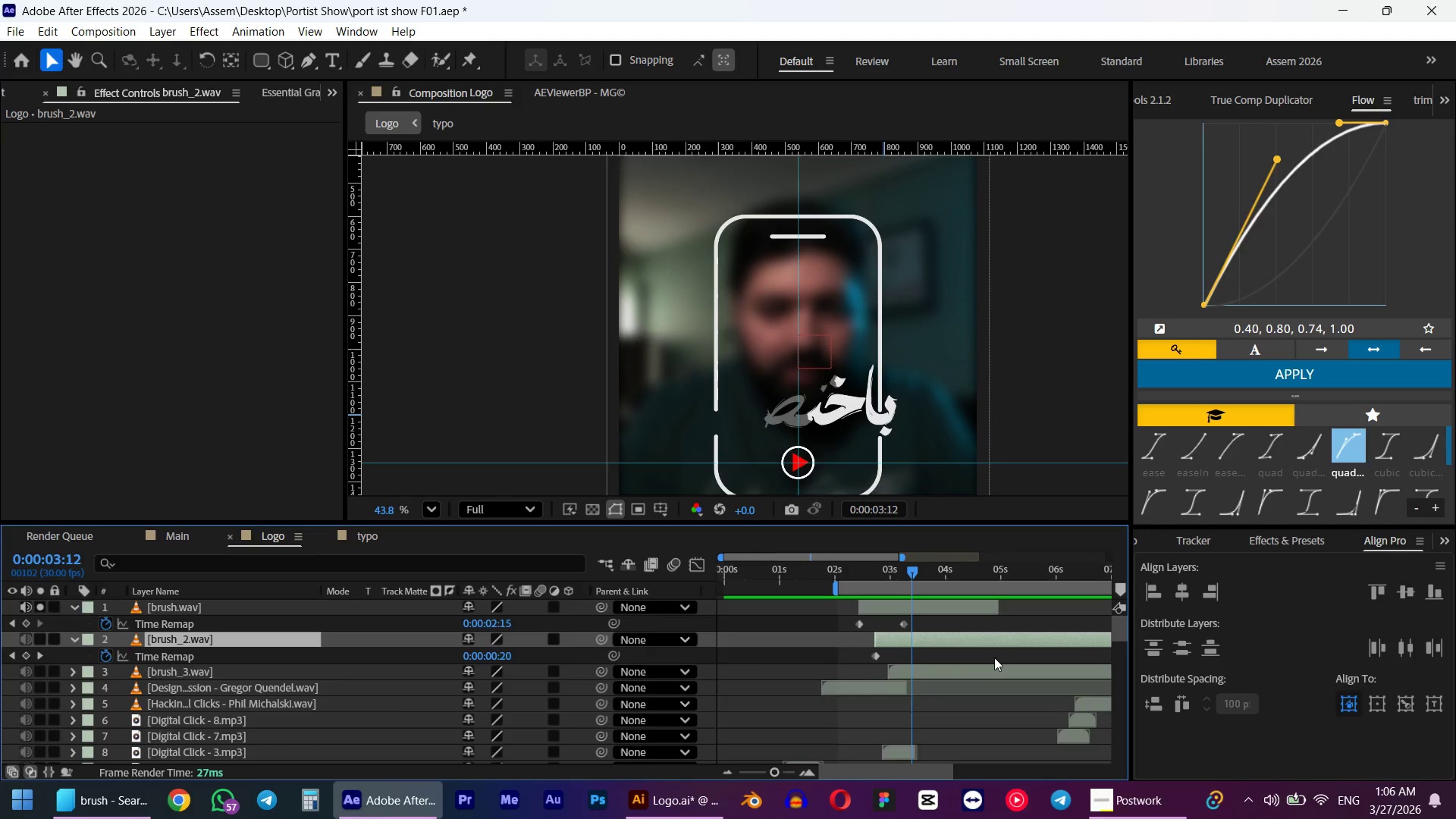 
scroll: coordinate [970, 664], scroll_direction: down, amount: 1.0
 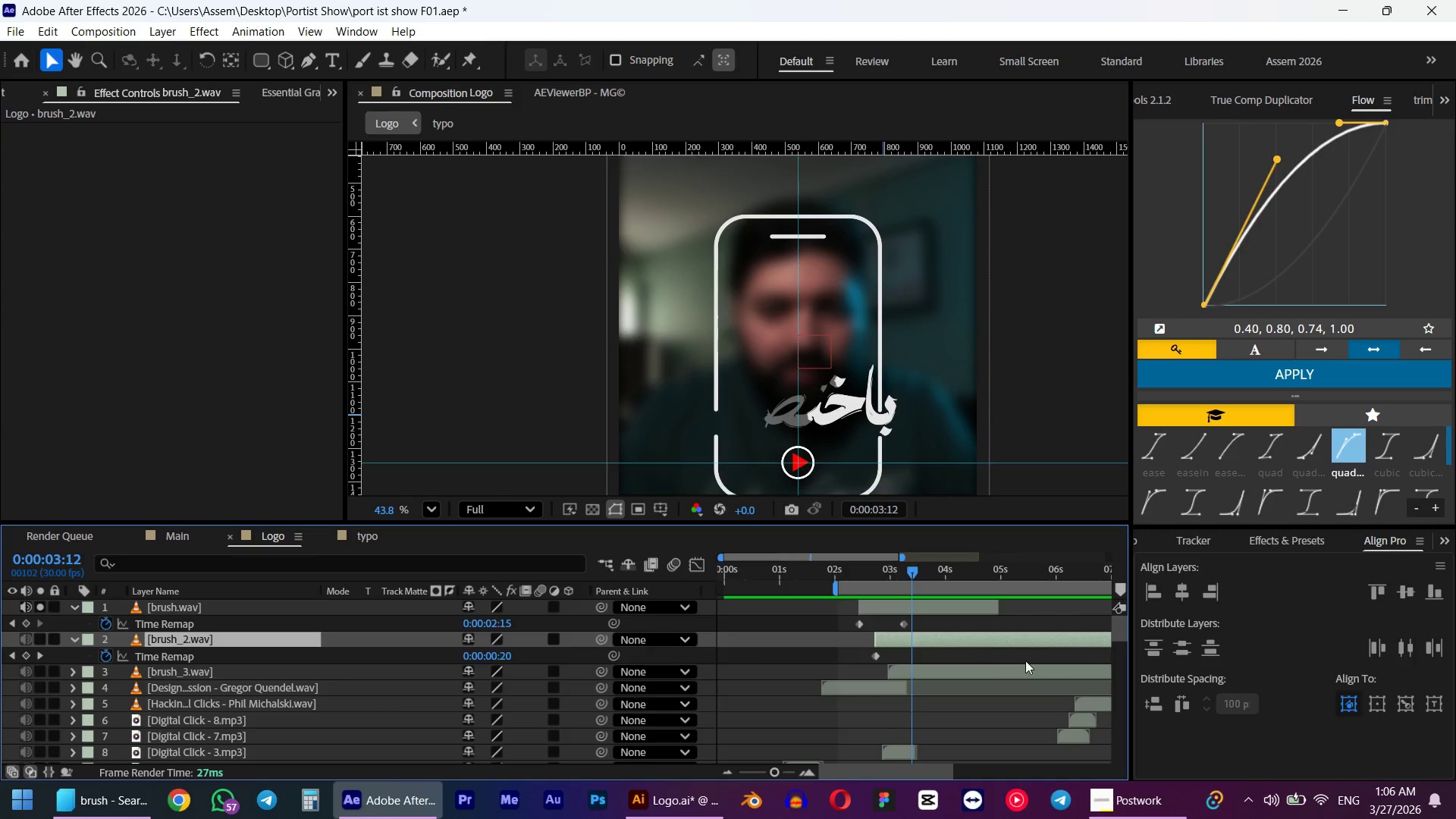 
hold_key(key=ShiftLeft, duration=0.42)
 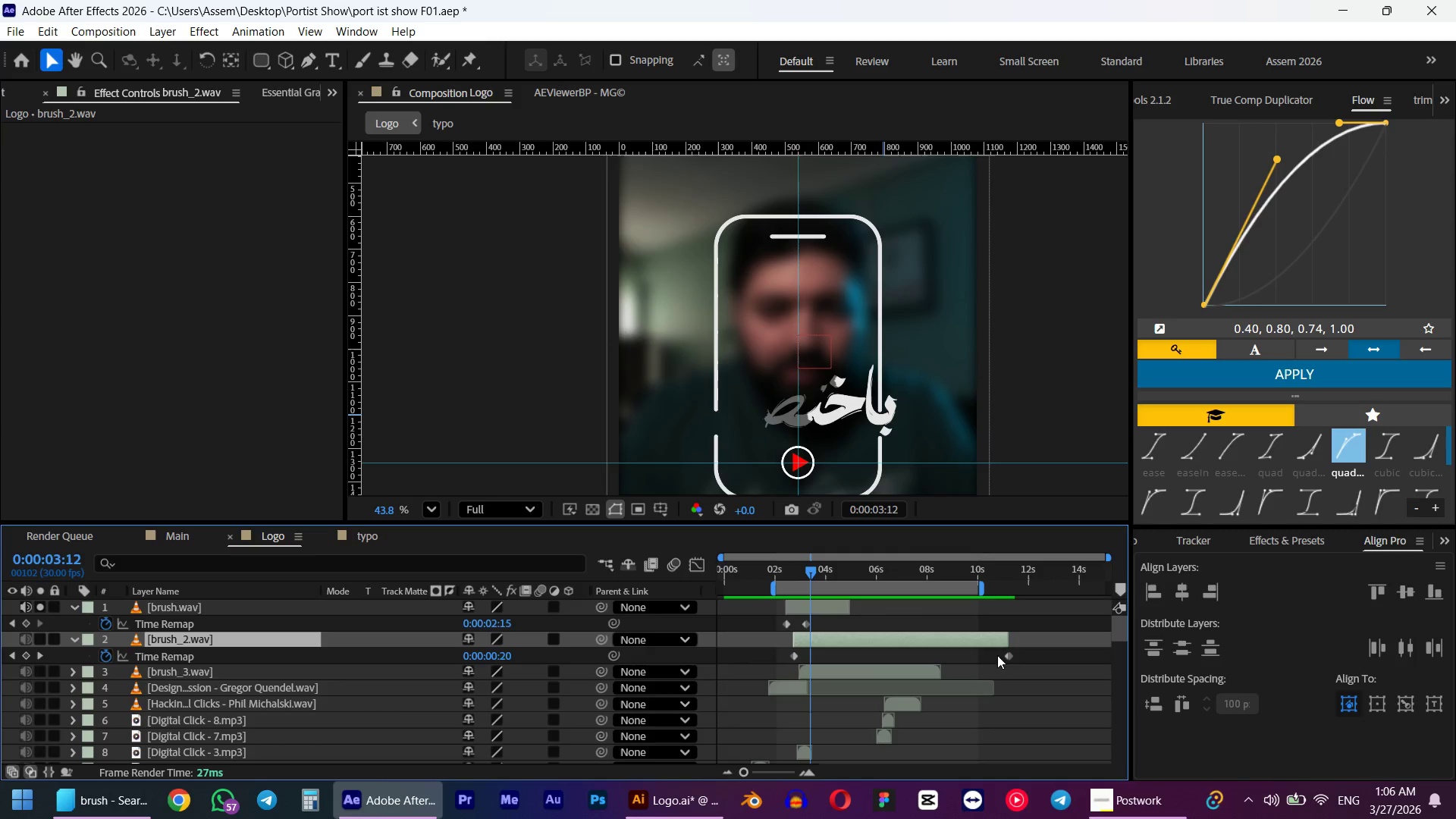 
key(Alt+Control+AltLeft)
 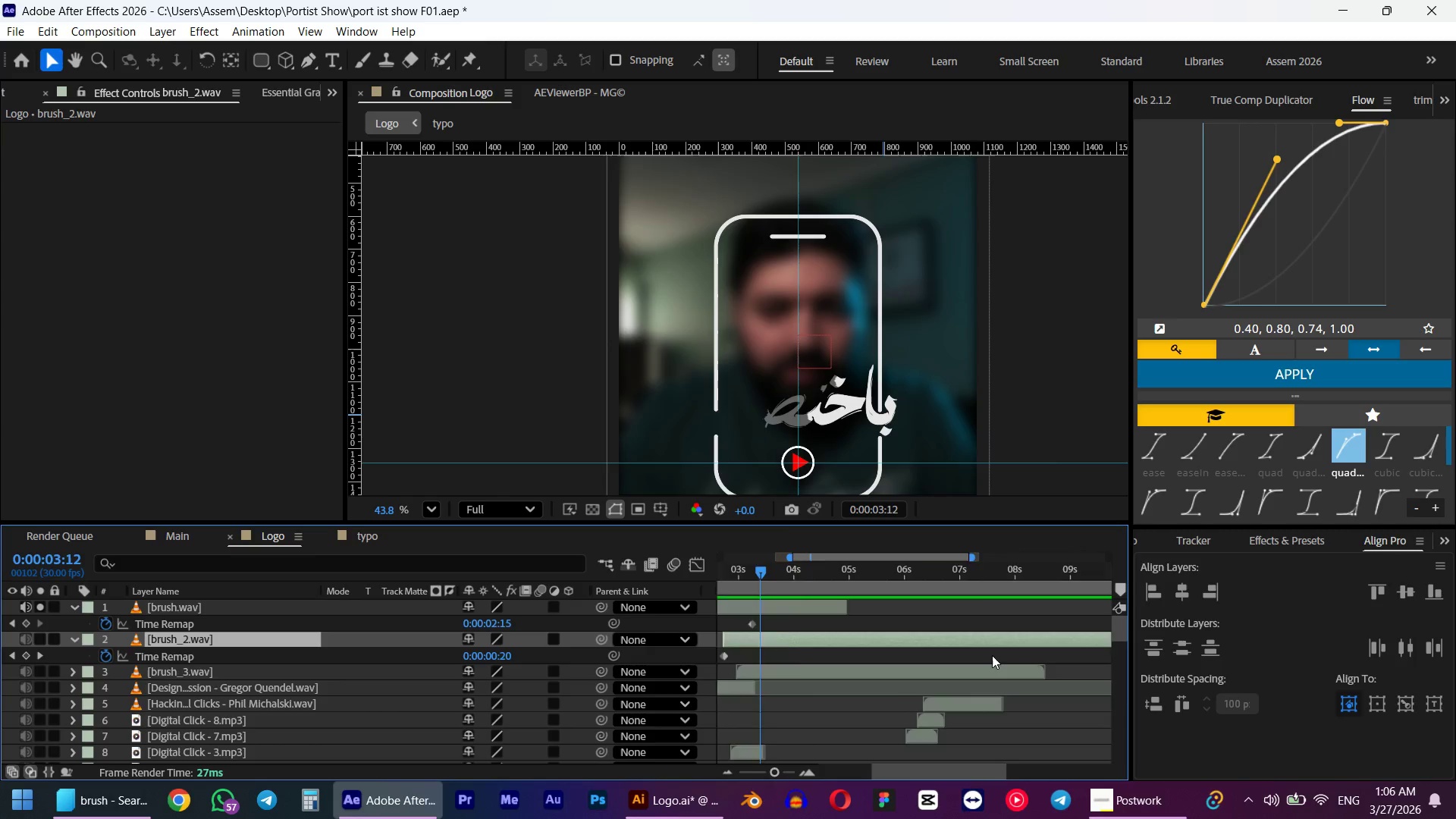 
scroll: coordinate [992, 655], scroll_direction: down, amount: 7.0
 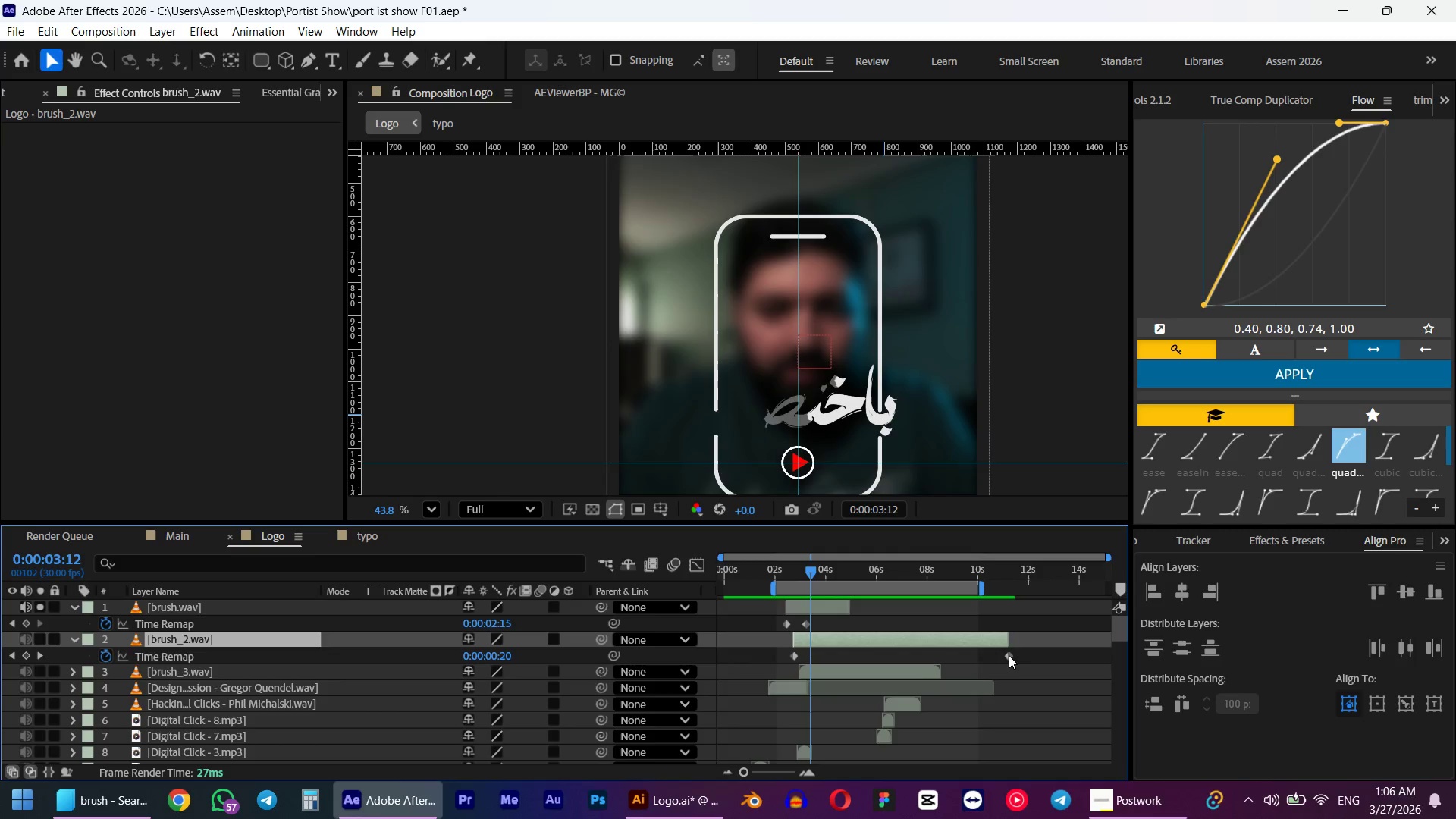 
left_click_drag(start_coordinate=[1009, 655], to_coordinate=[824, 663])
 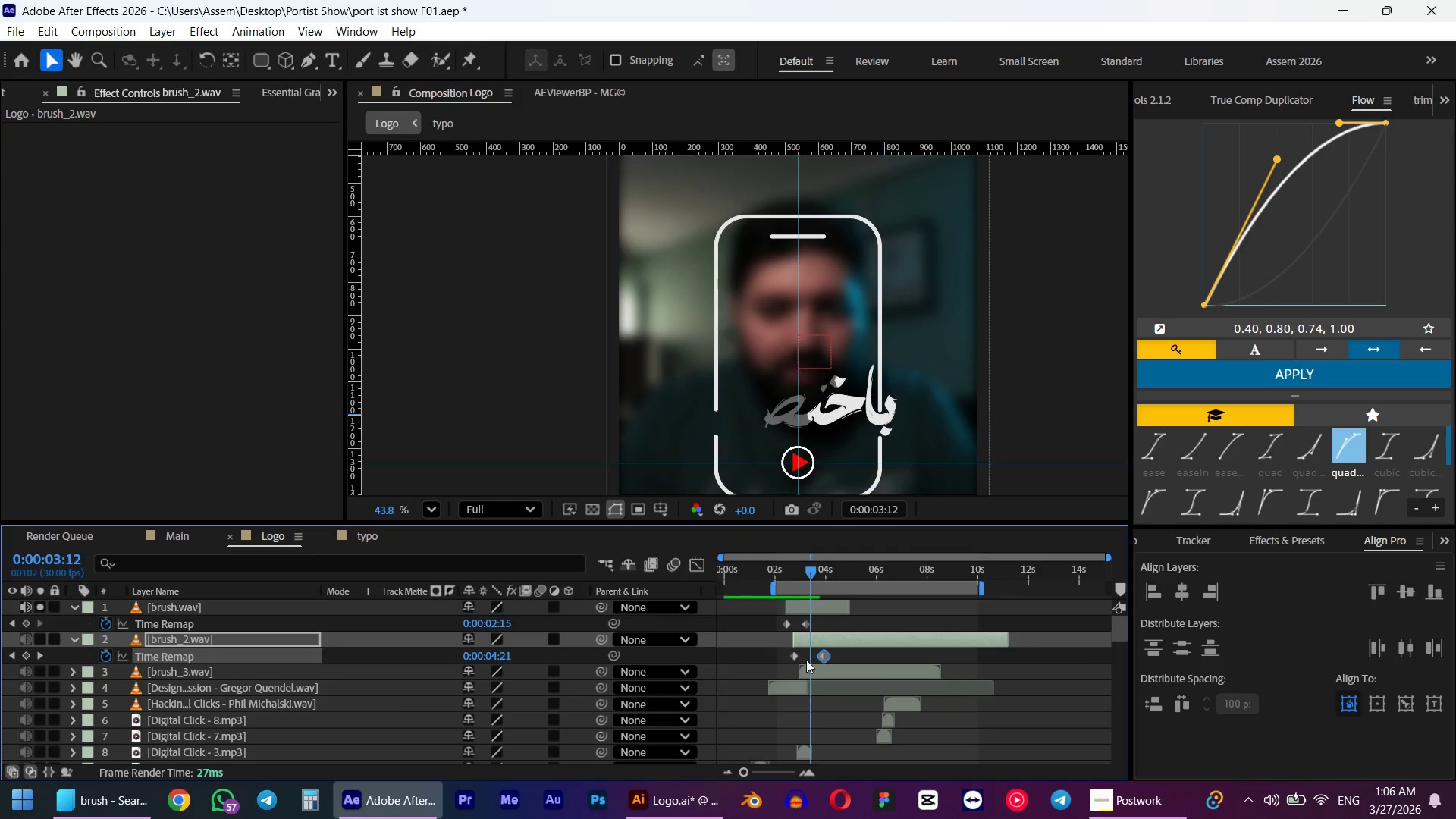 
hold_key(key=AltLeft, duration=0.39)
scroll: coordinate [806, 660], scroll_direction: up, amount: 2.0
 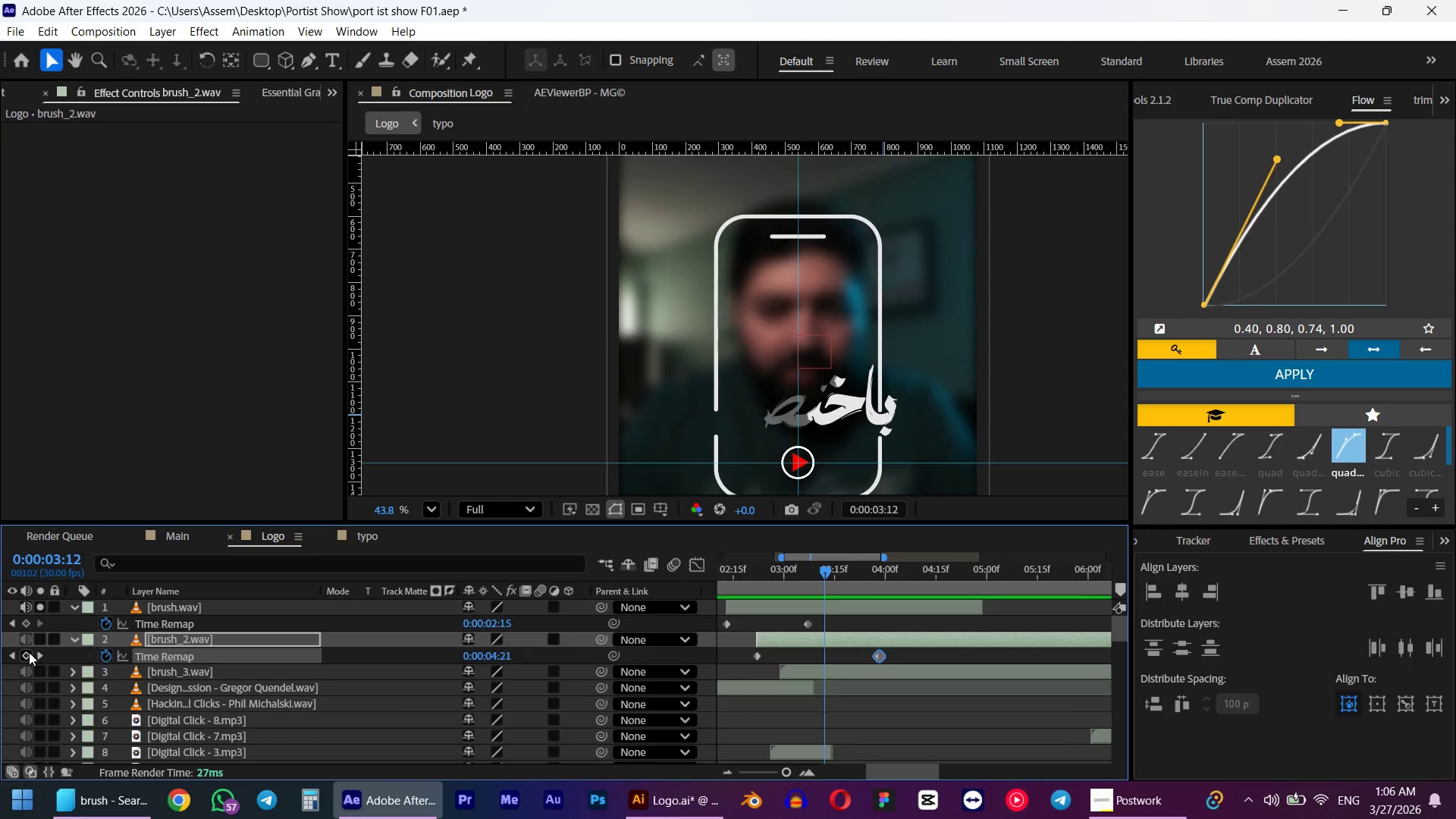 
left_click([36, 642])
 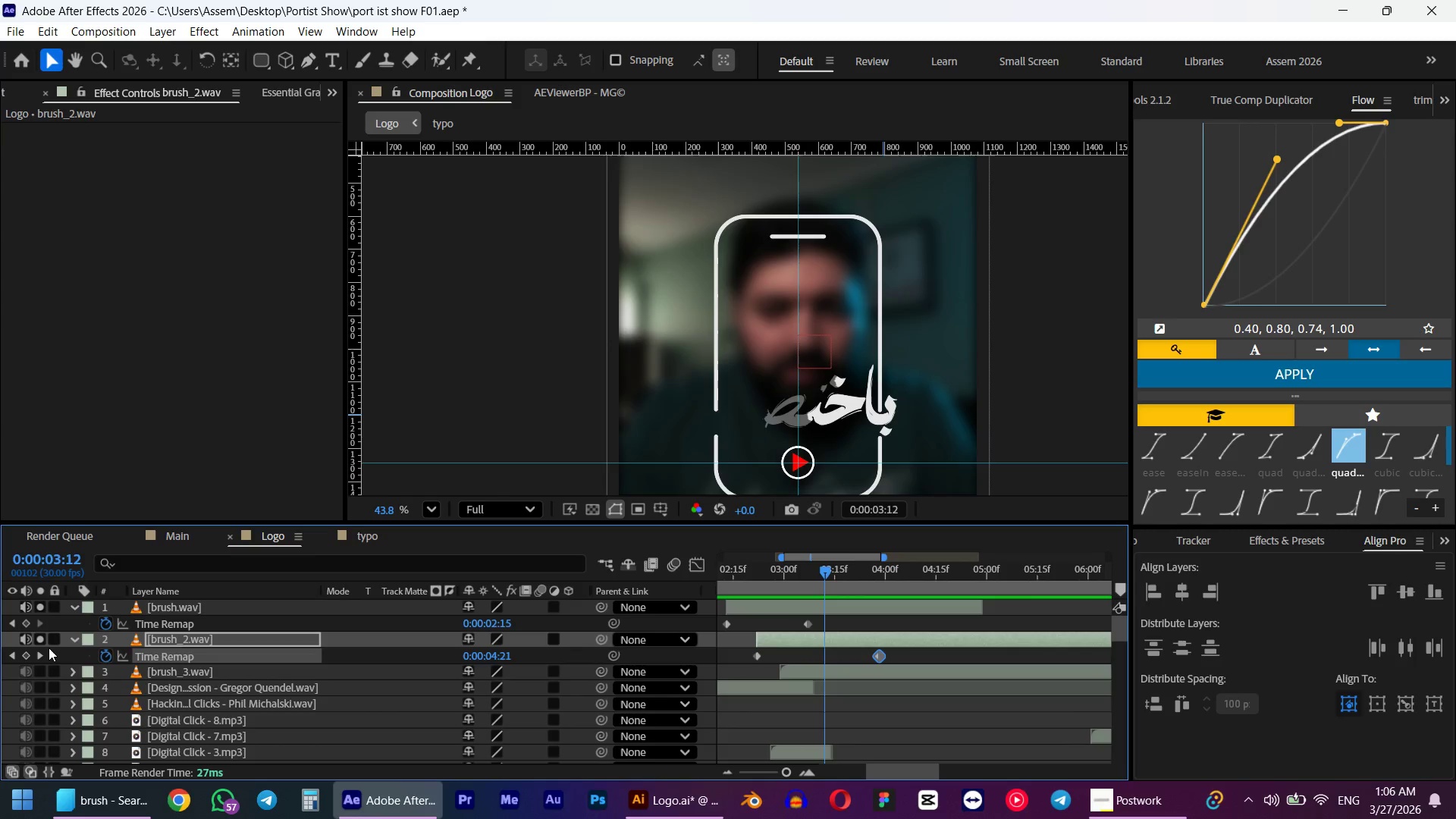 
key(Numpad0)
 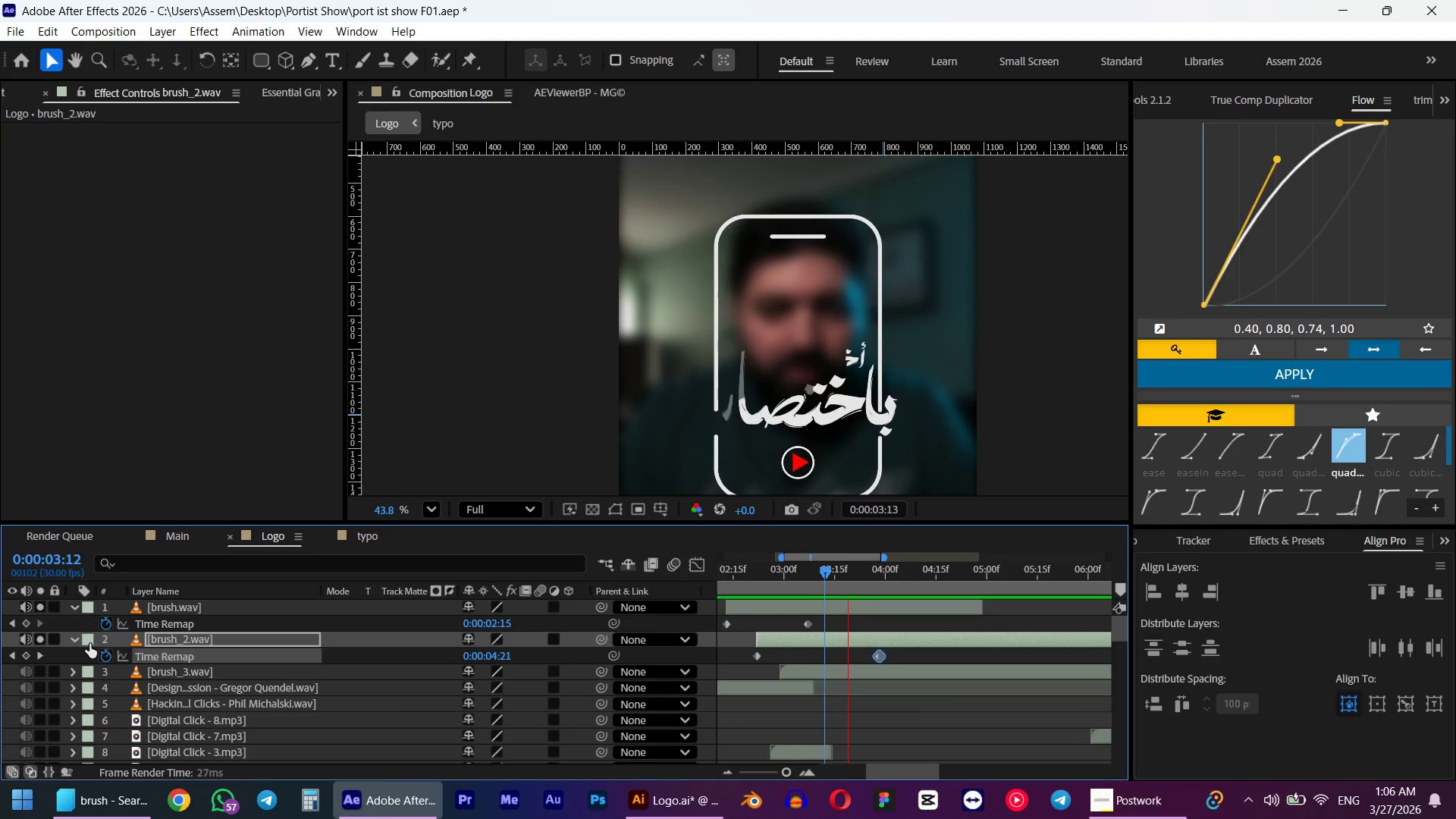 
key(Space)
 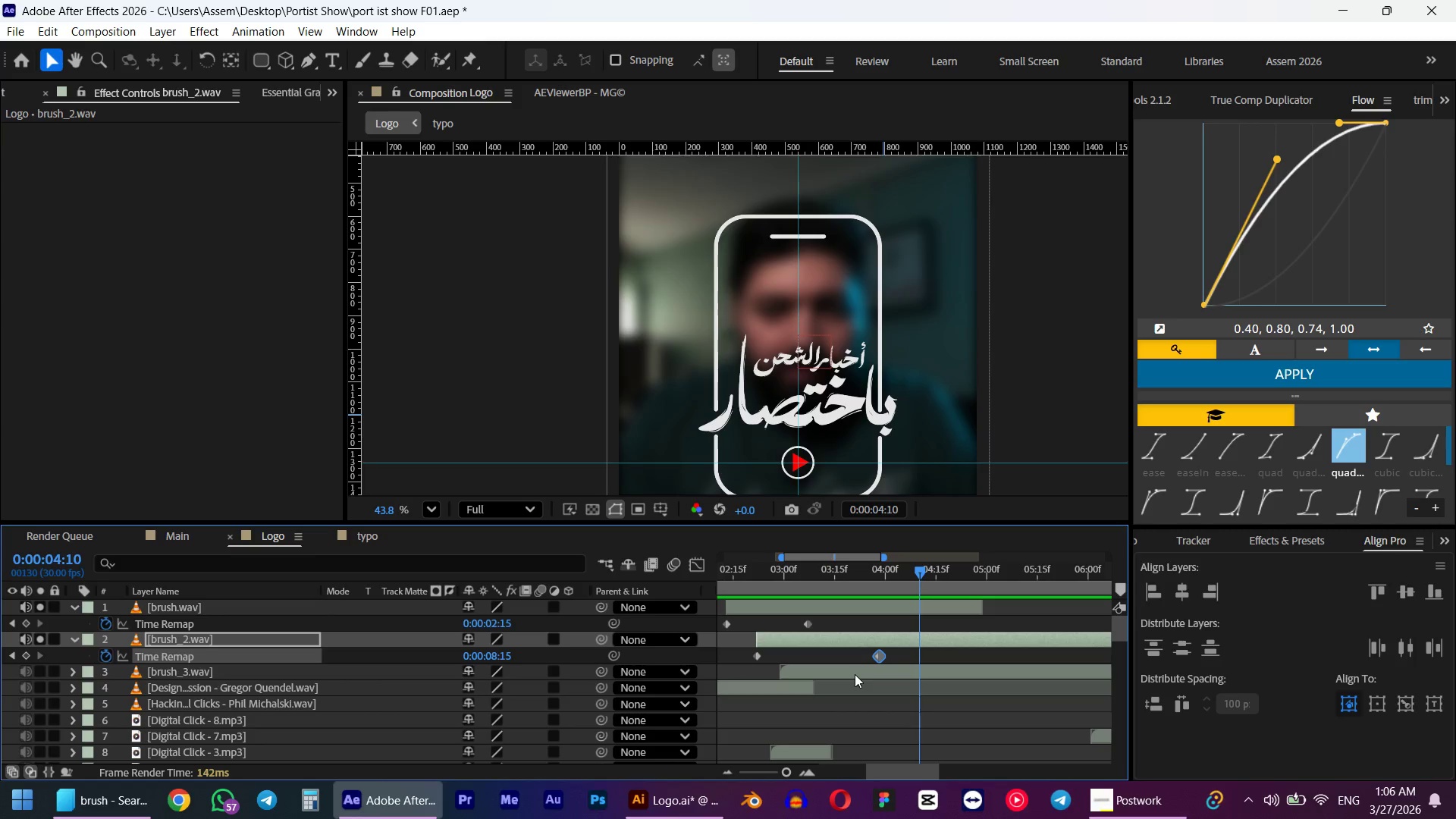 
left_click([855, 674])
 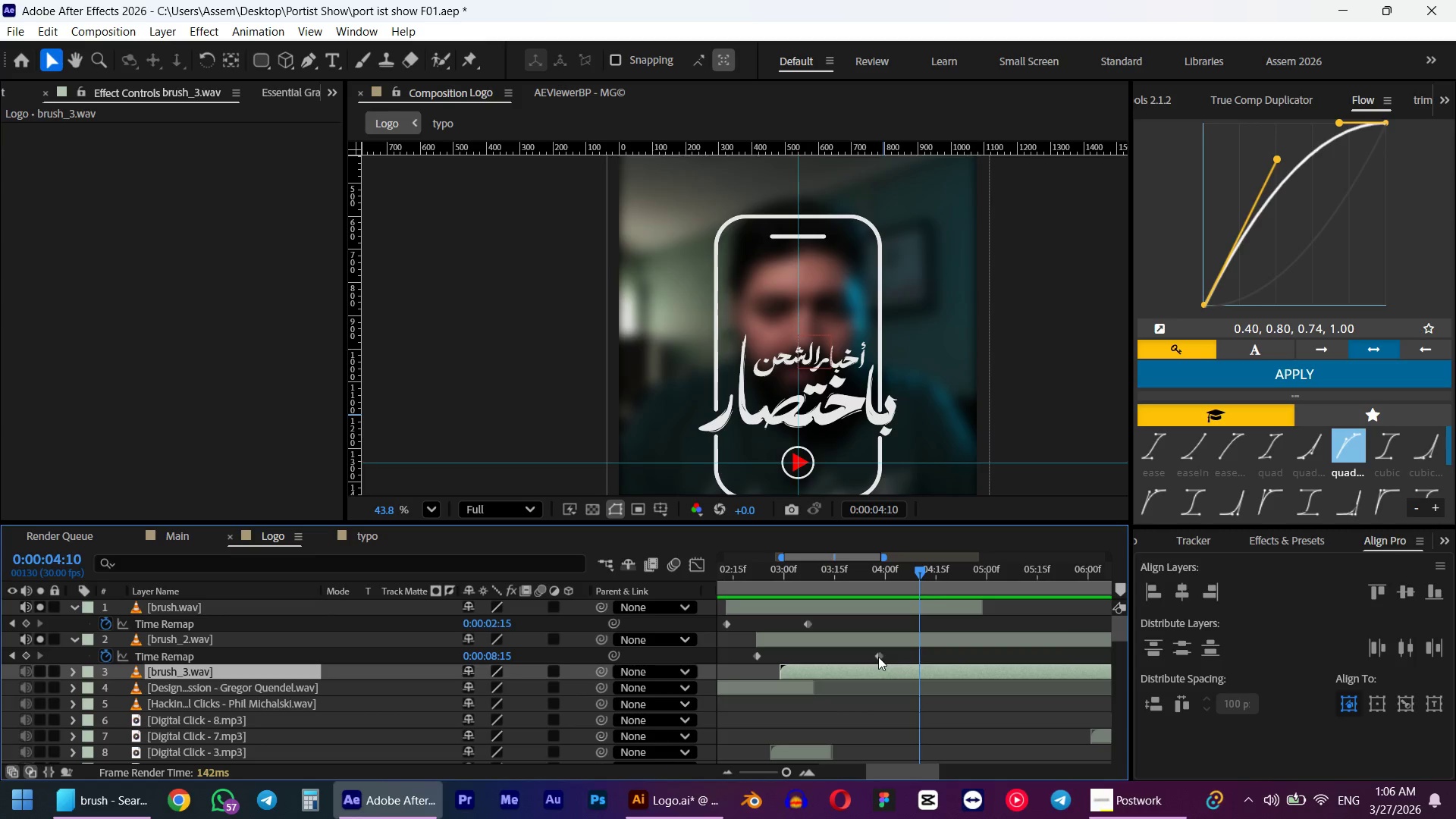 
left_click_drag(start_coordinate=[878, 657], to_coordinate=[858, 657])
 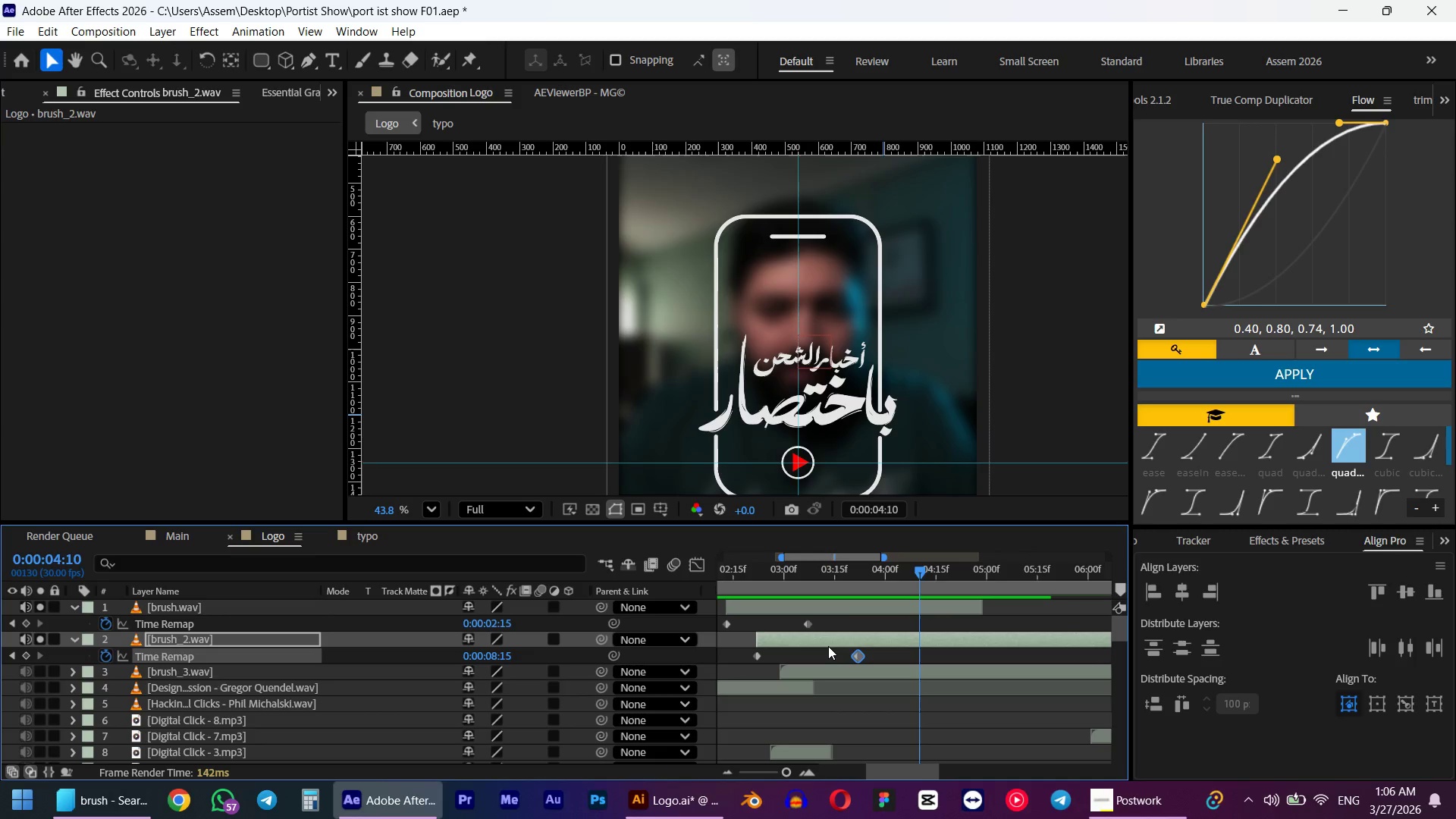 
key(L)
 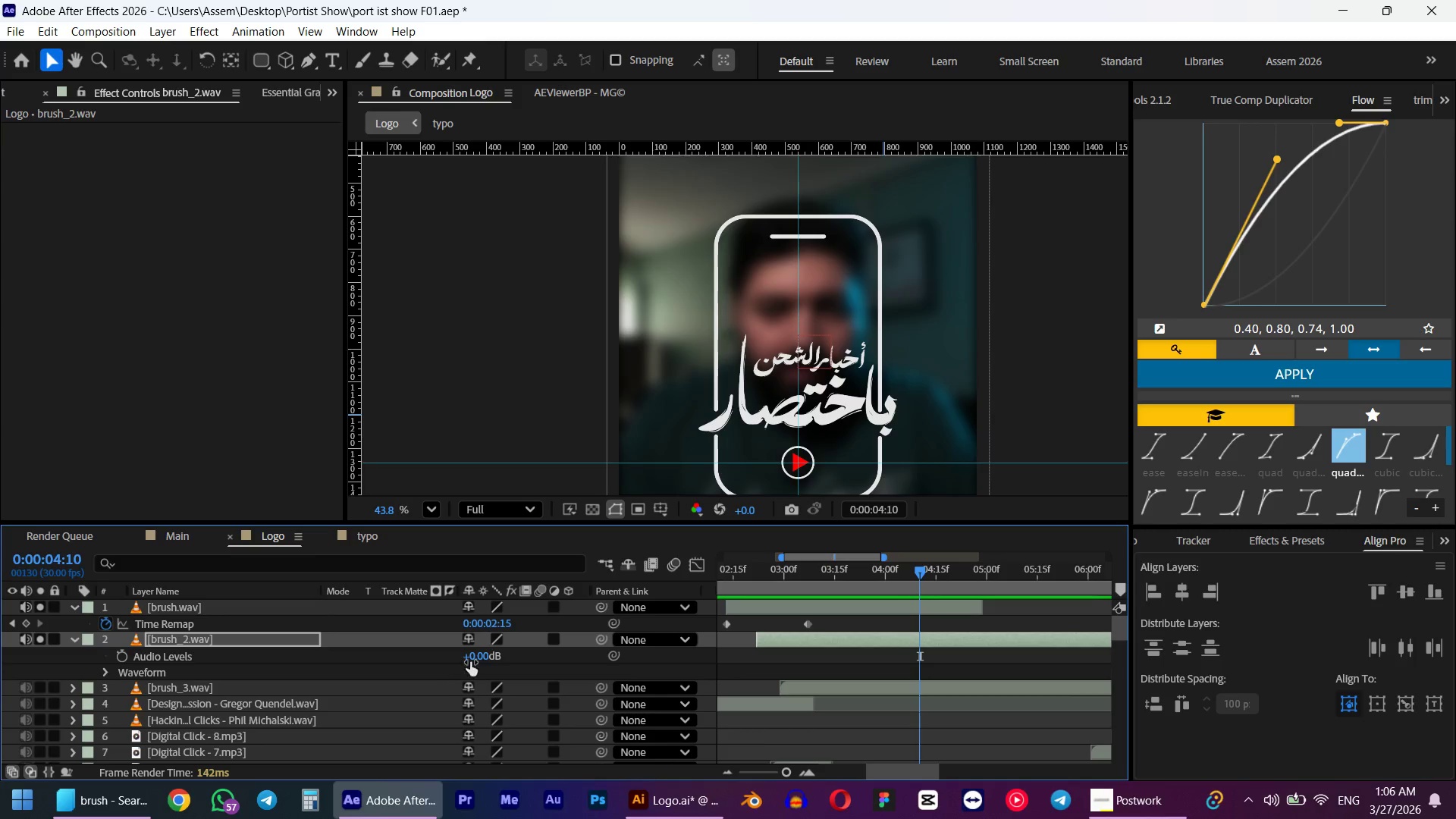 
left_click([485, 657])
 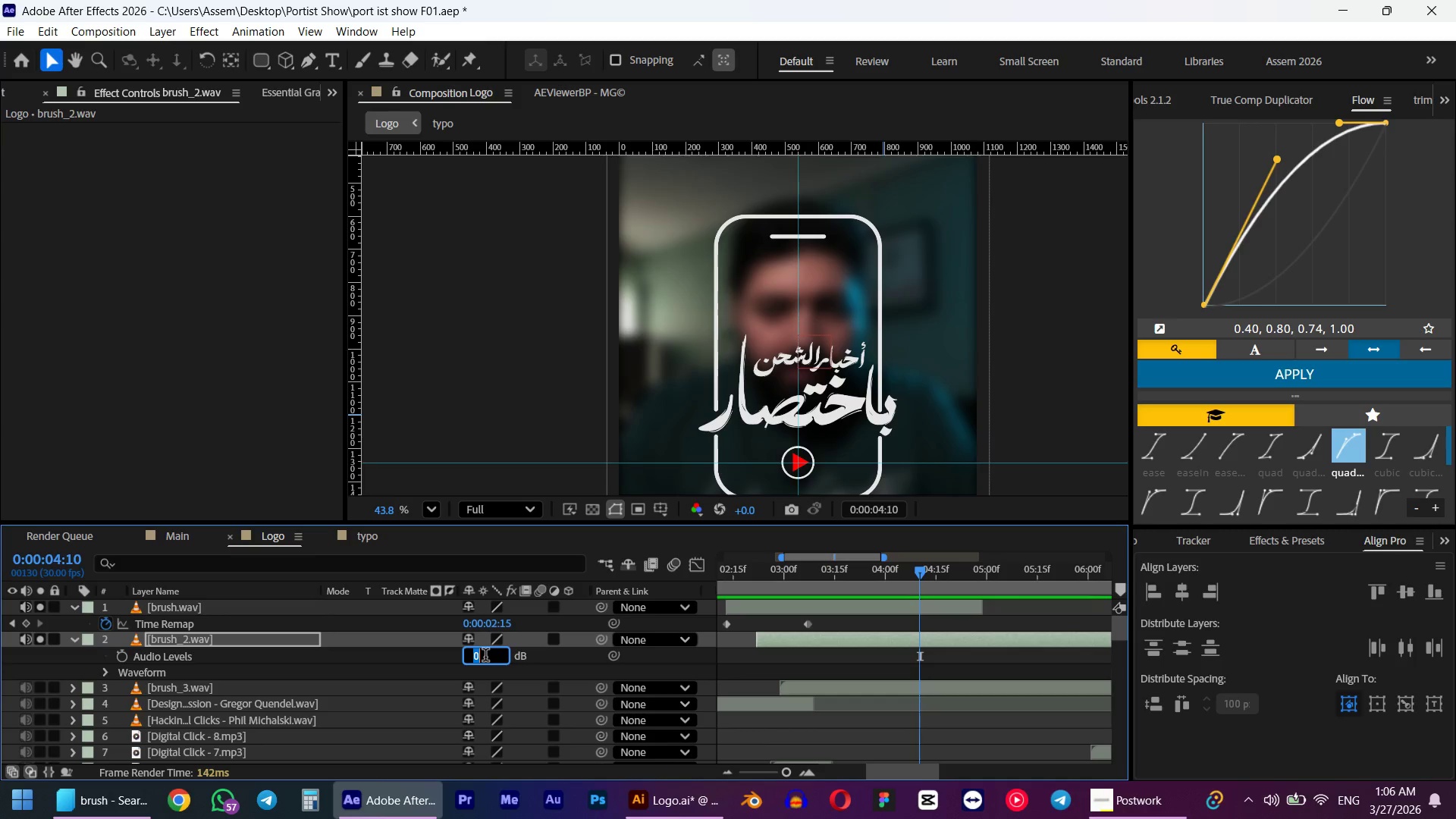 
key(Numpad7)
 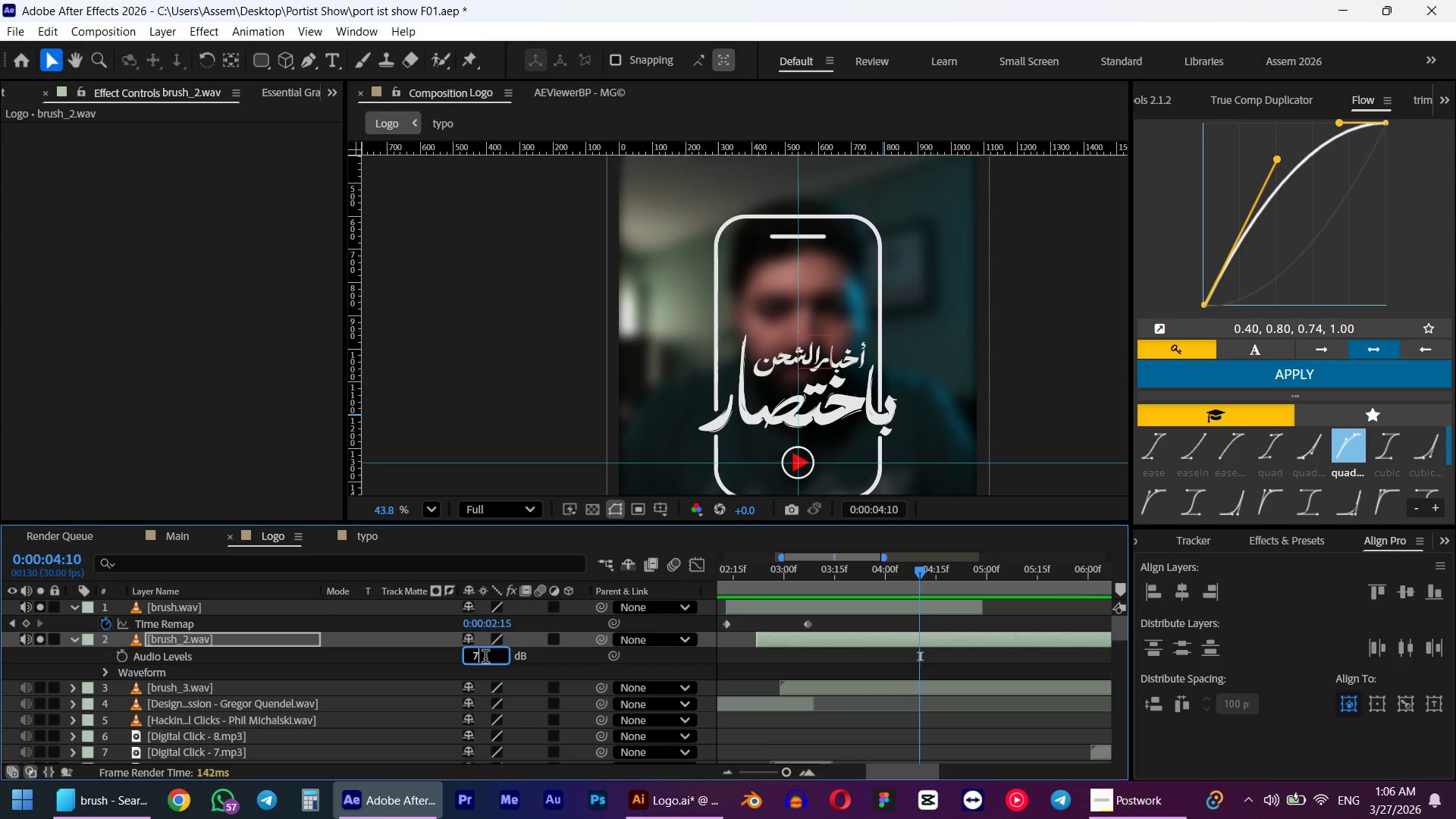 
key(NumpadEnter)
 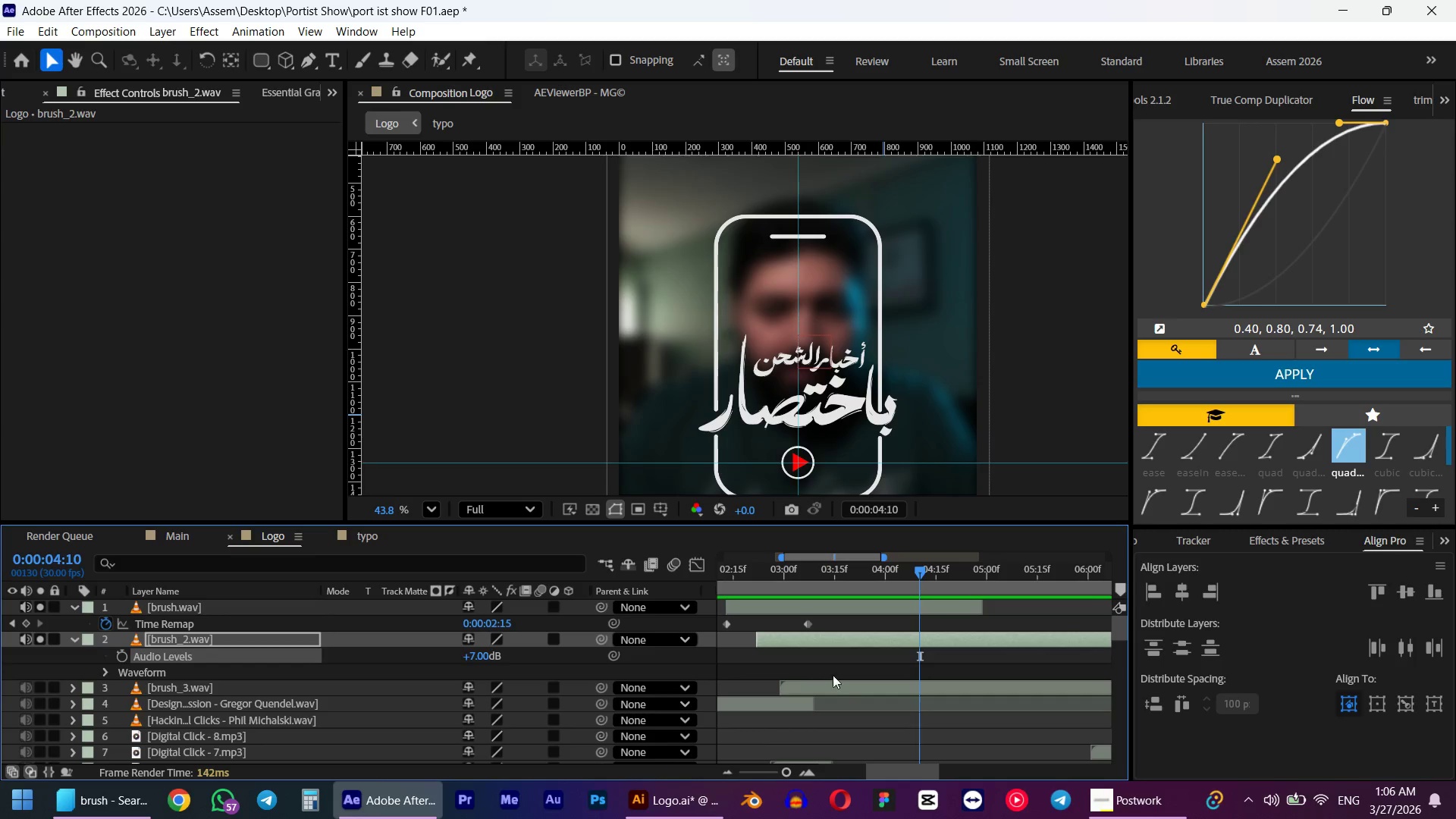 
left_click([831, 691])
 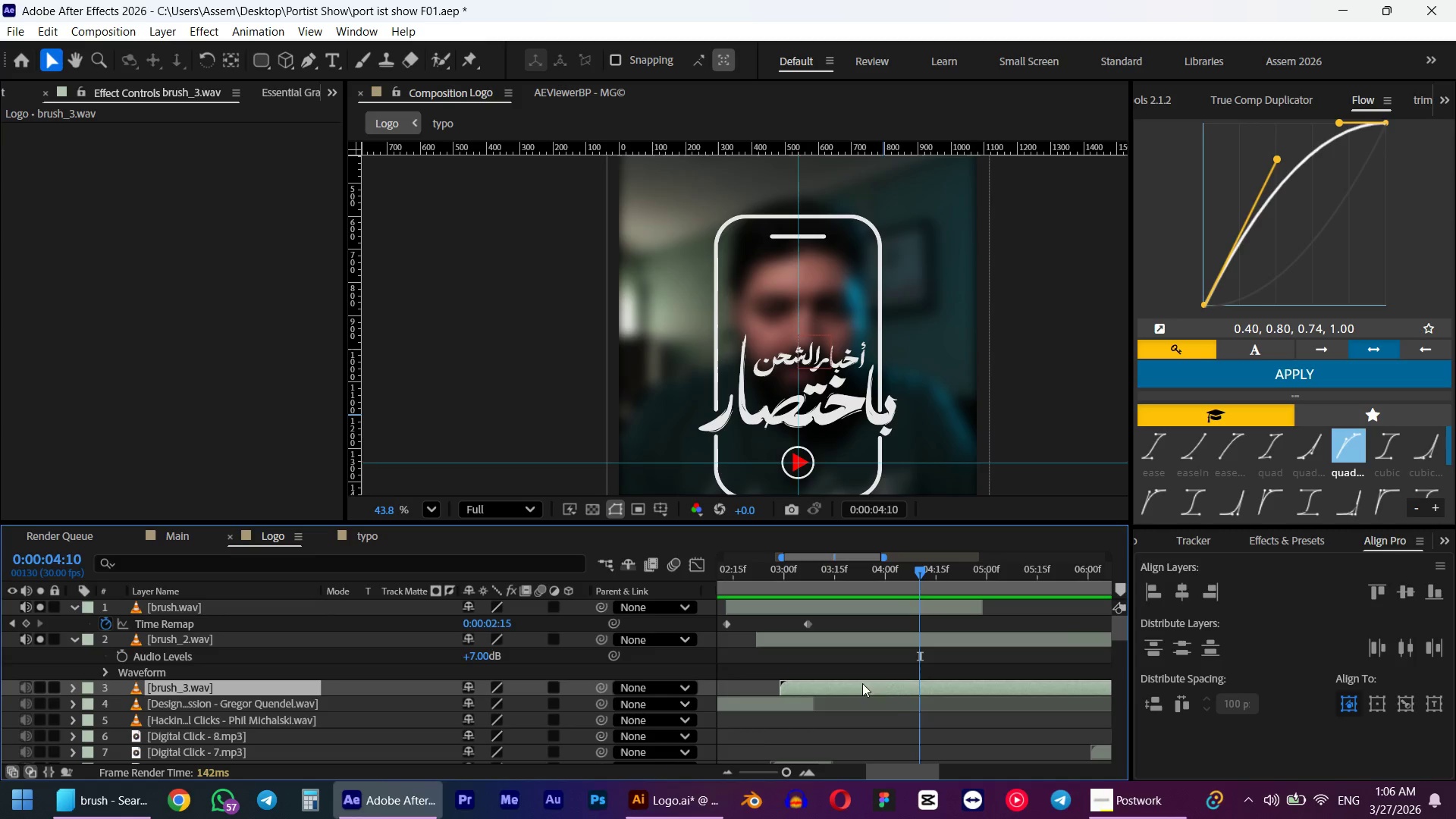 
hold_key(key=AltLeft, duration=0.39)
scroll: coordinate [891, 696], scroll_direction: down, amount: 1.0
 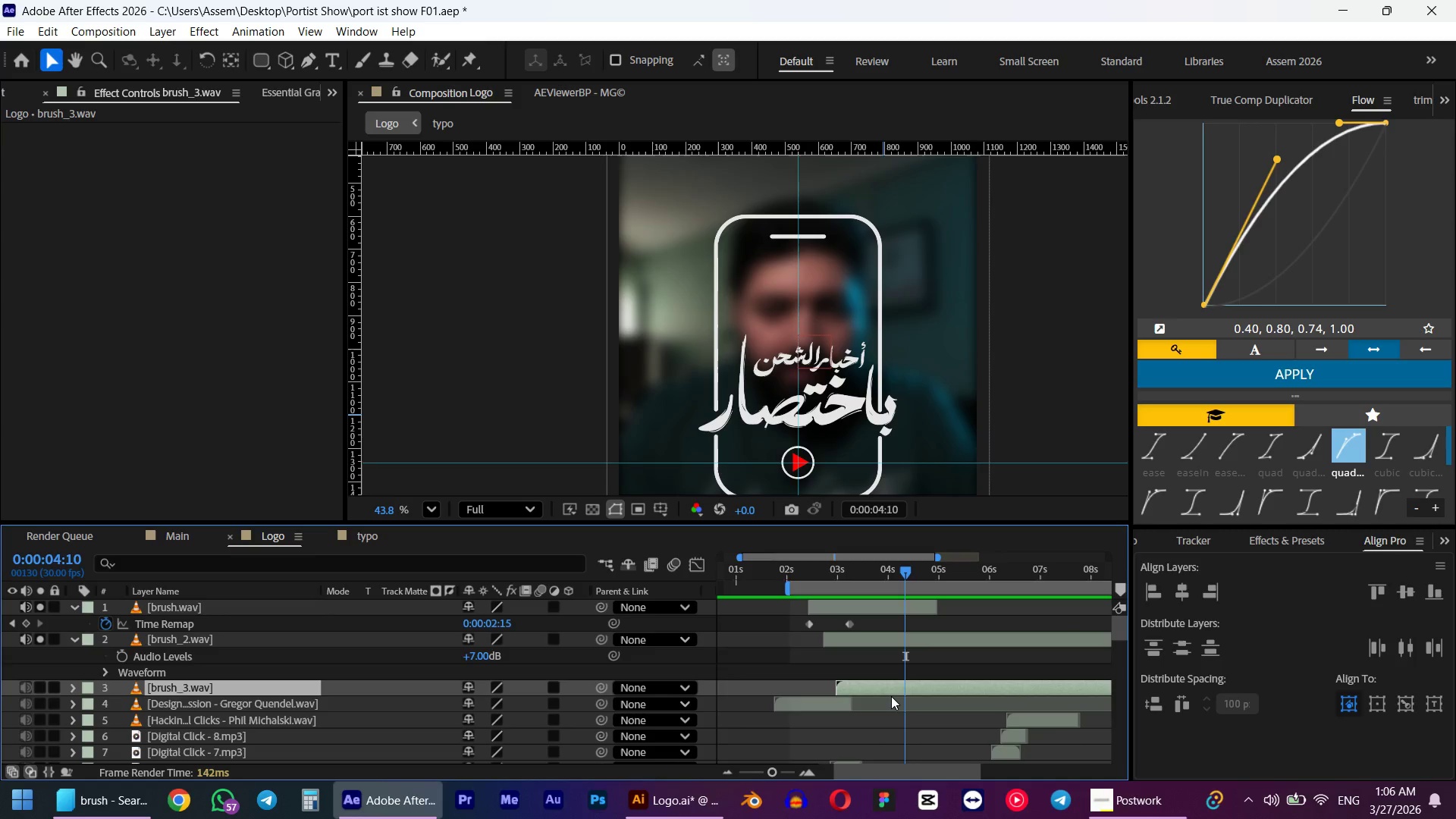 
key(Alt+Control+T)
 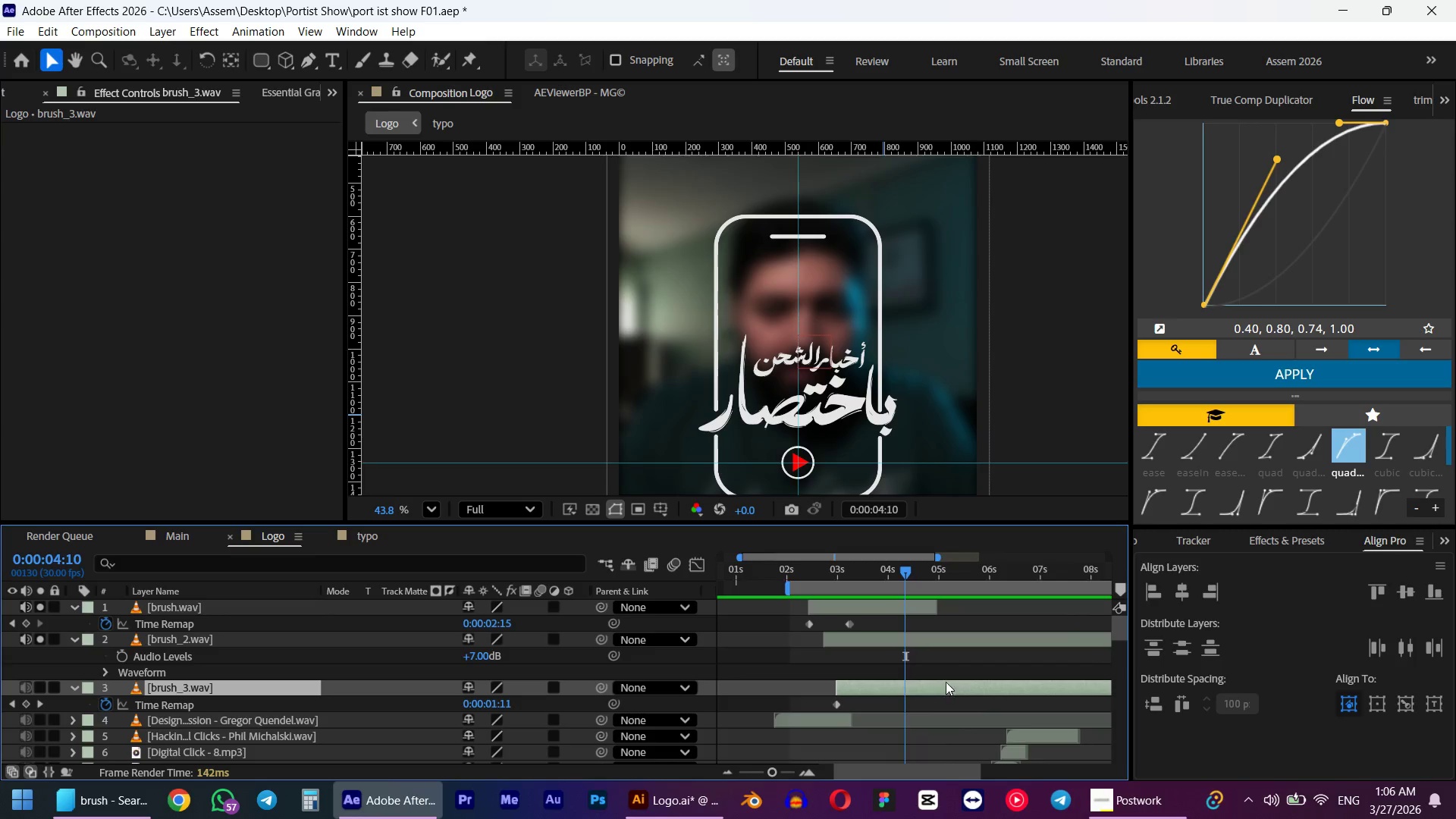 
key(Alt+Control+AltLeft)
 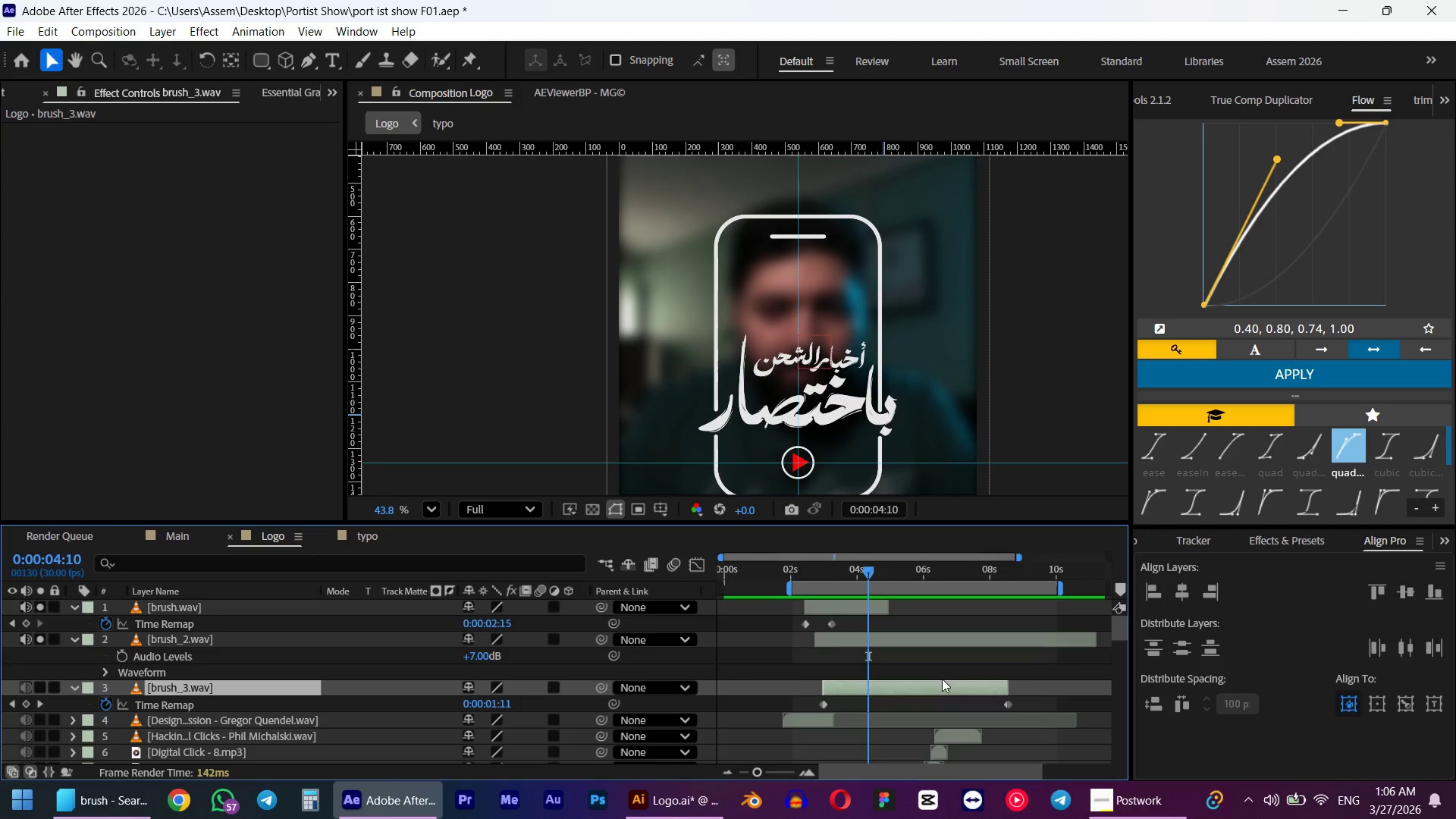 
scroll: coordinate [942, 679], scroll_direction: down, amount: 2.0
 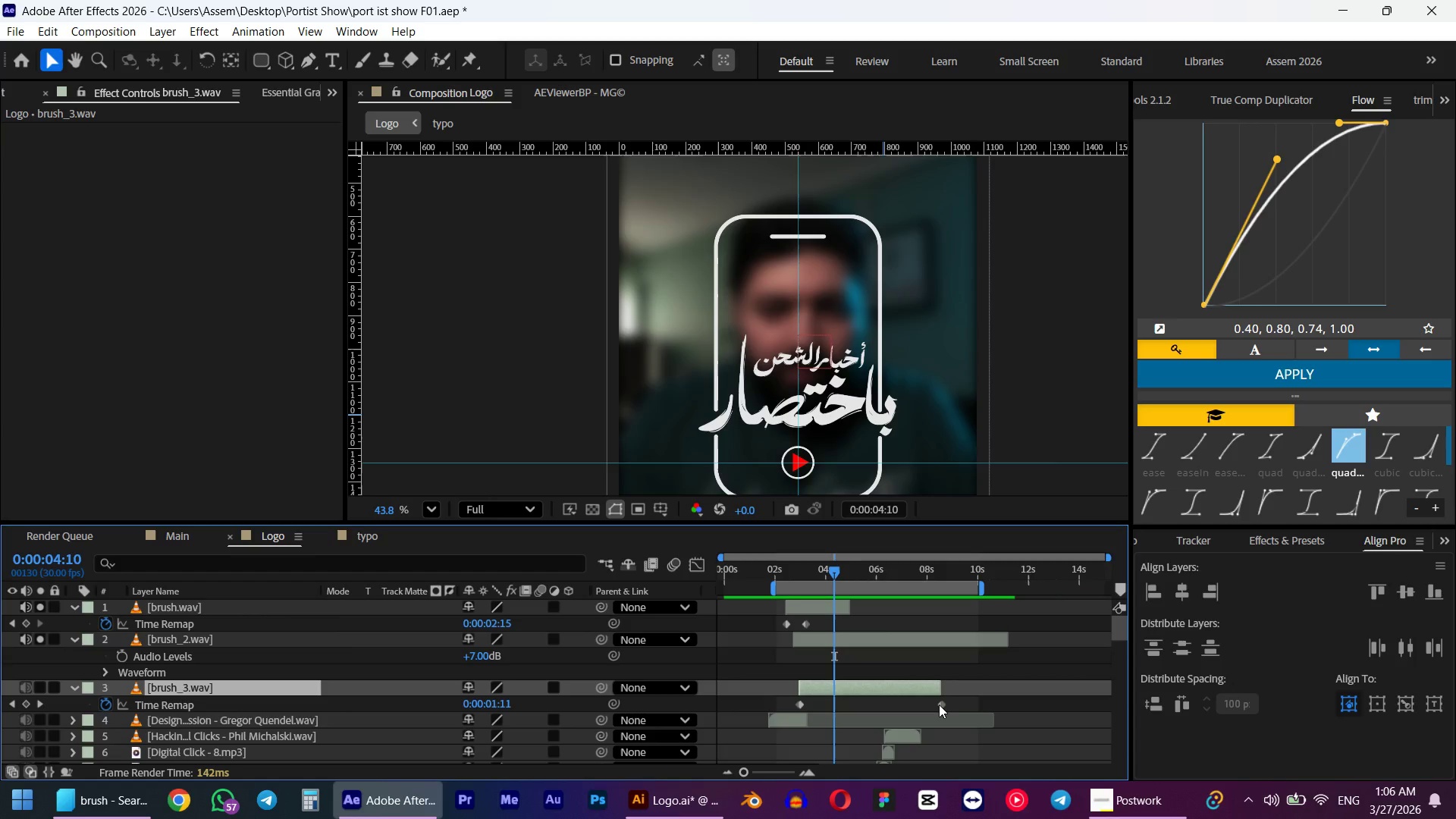 
left_click_drag(start_coordinate=[937, 704], to_coordinate=[818, 714])
 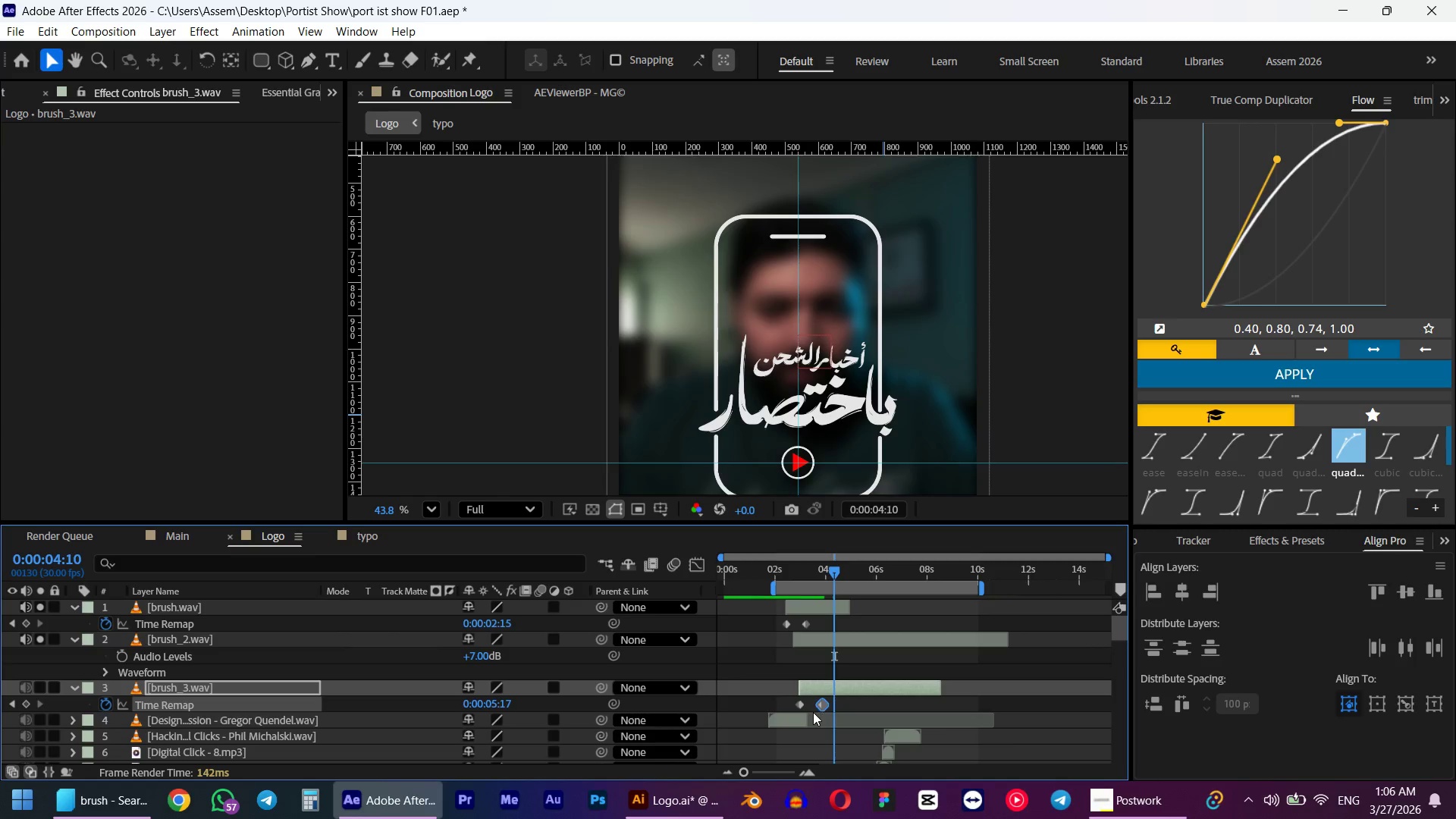 
hold_key(key=AltLeft, duration=0.62)
scroll: coordinate [813, 712], scroll_direction: up, amount: 2.0
 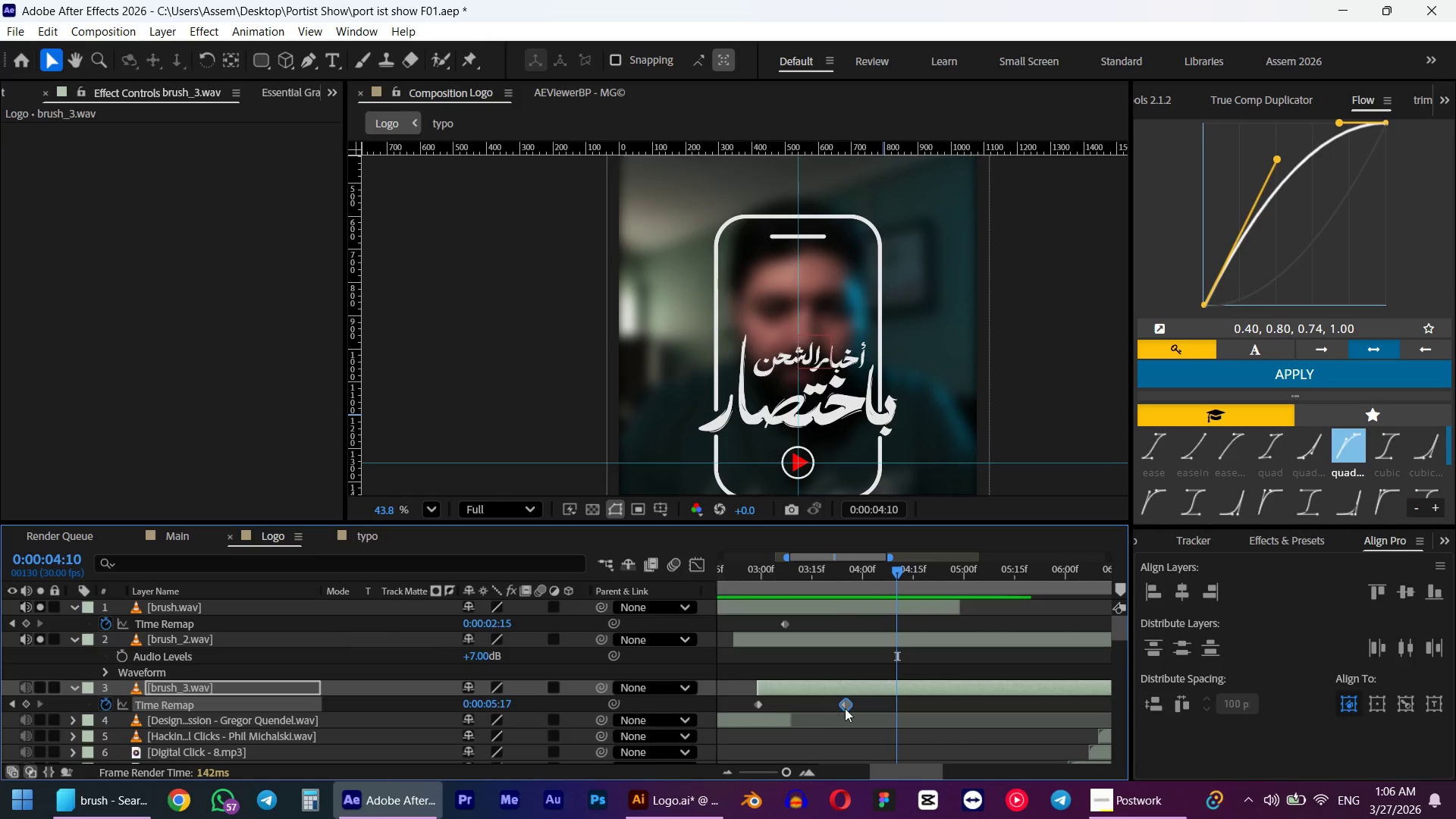 
left_click_drag(start_coordinate=[845, 708], to_coordinate=[791, 710])
 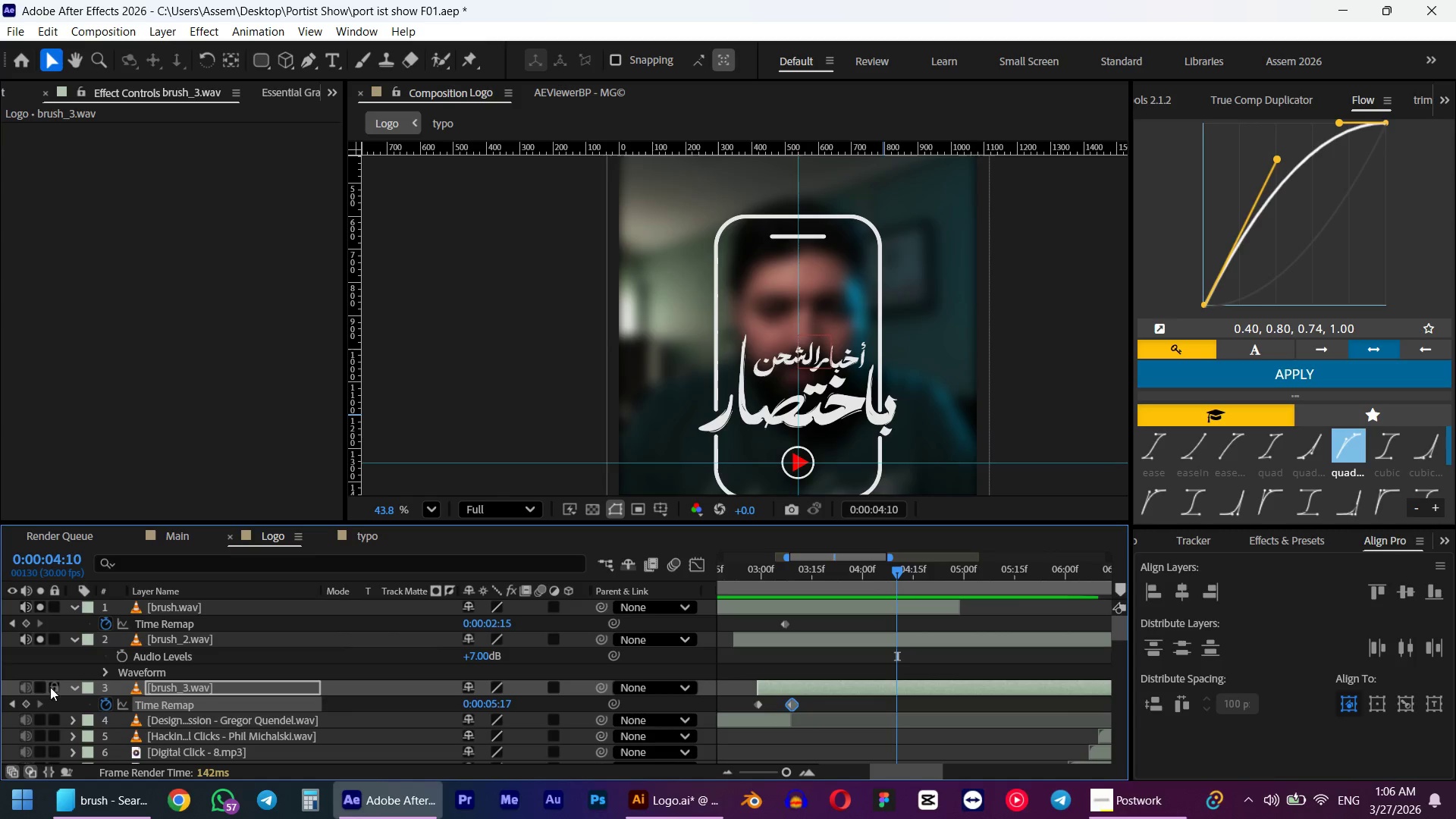 
left_click([43, 690])
 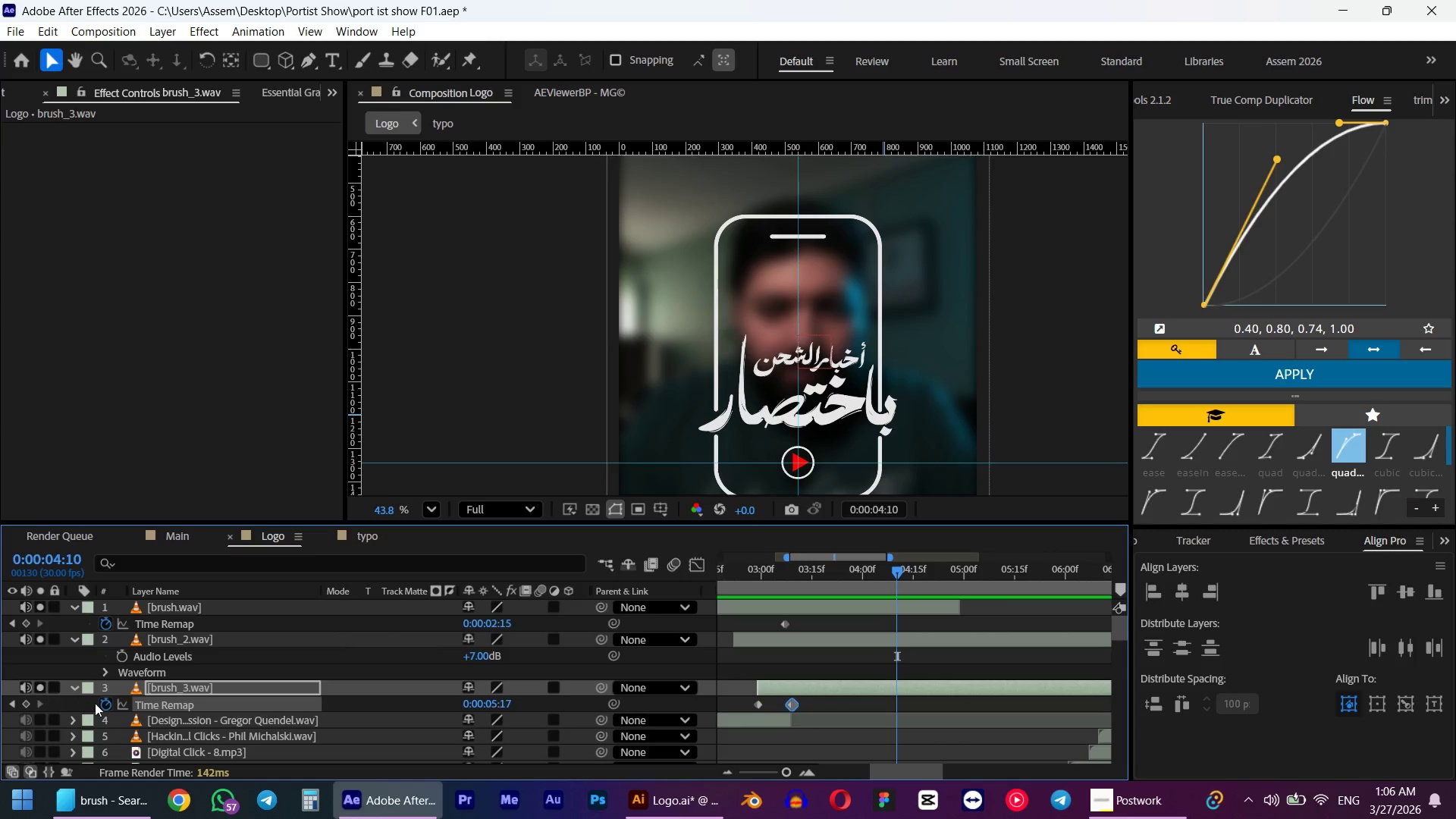 
key(Numpad0)
 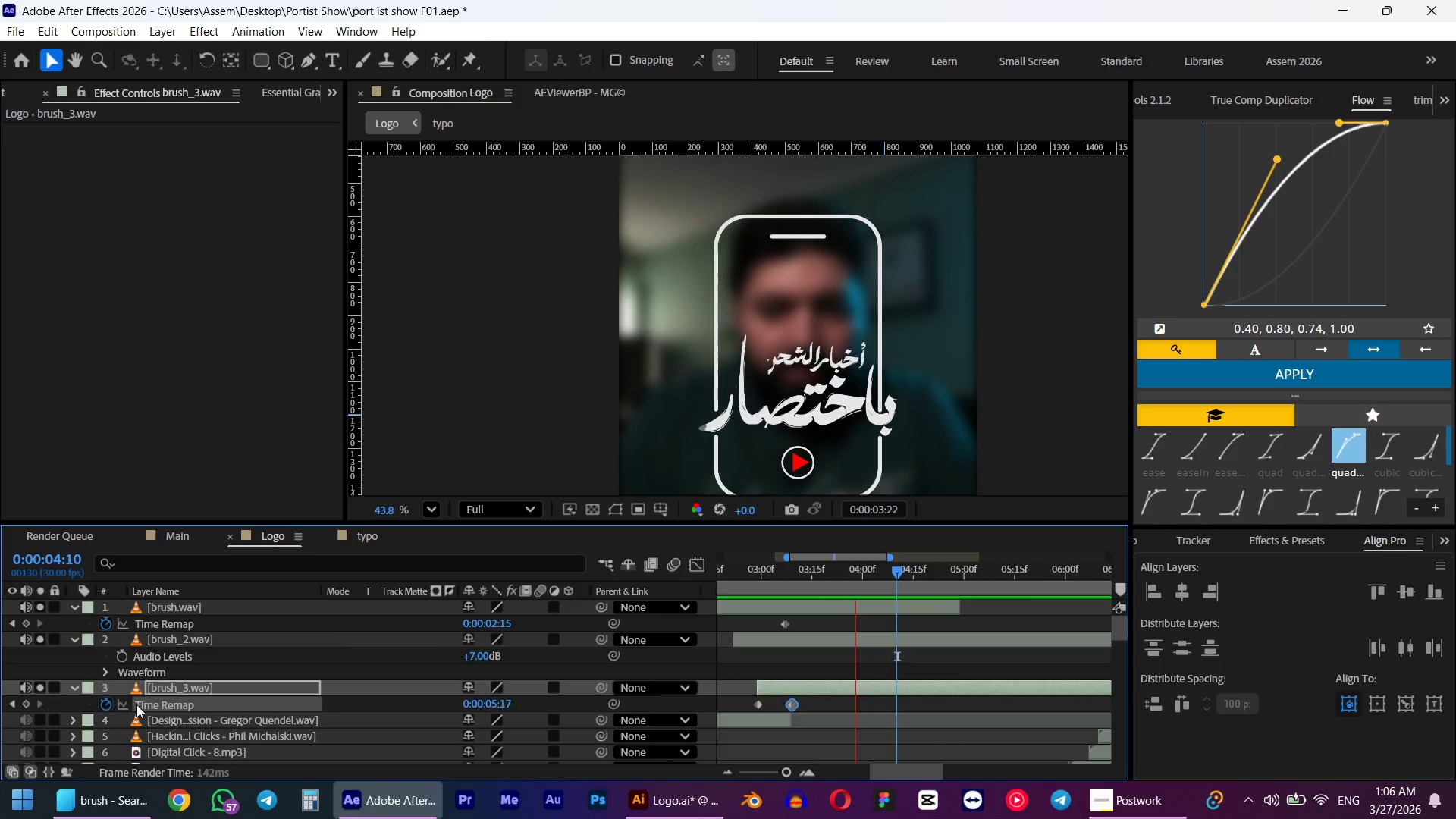 
key(Space)
 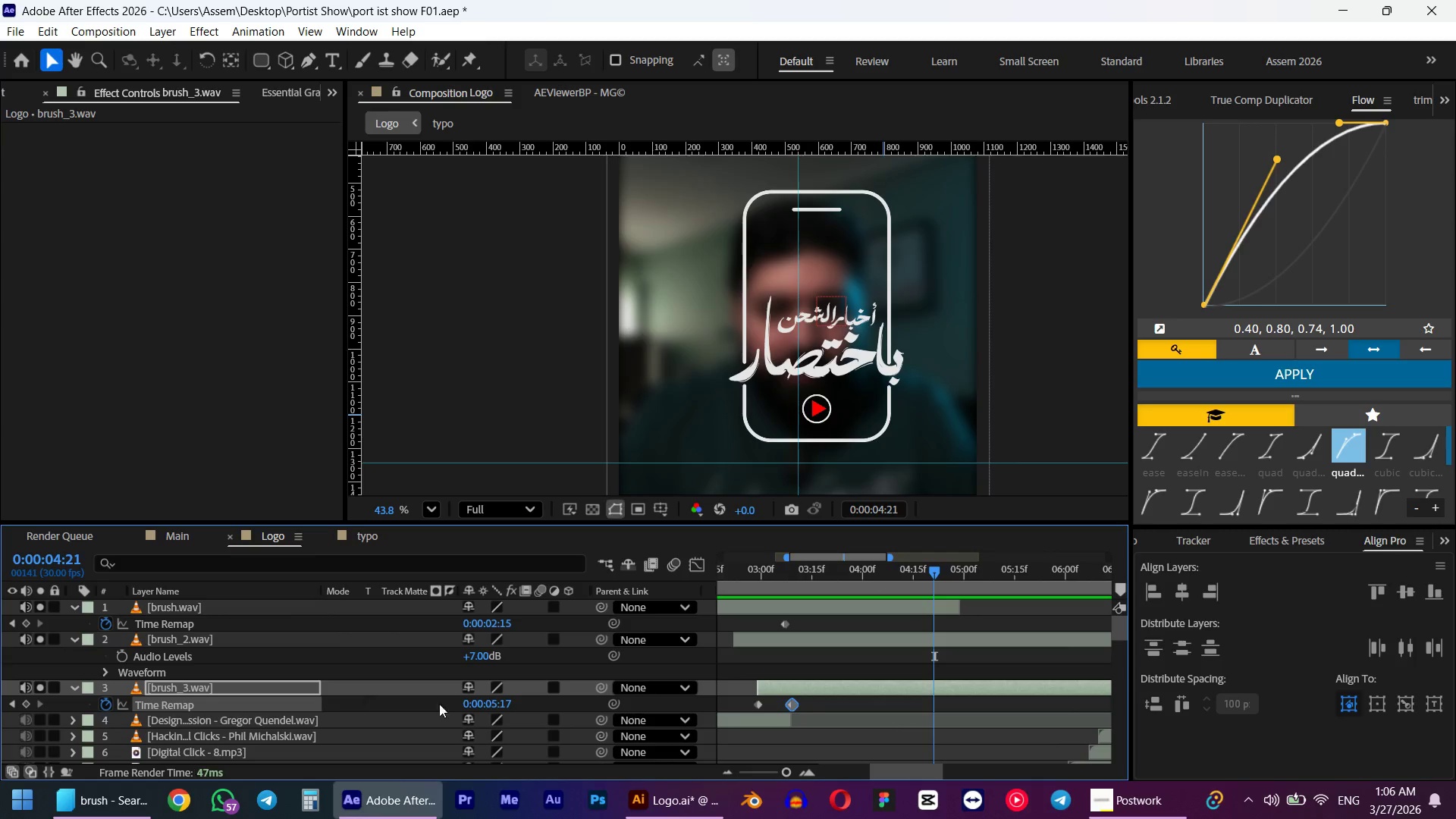 
hold_key(key=ShiftLeft, duration=0.5)
scroll: coordinate [764, 674], scroll_direction: up, amount: 2.0
 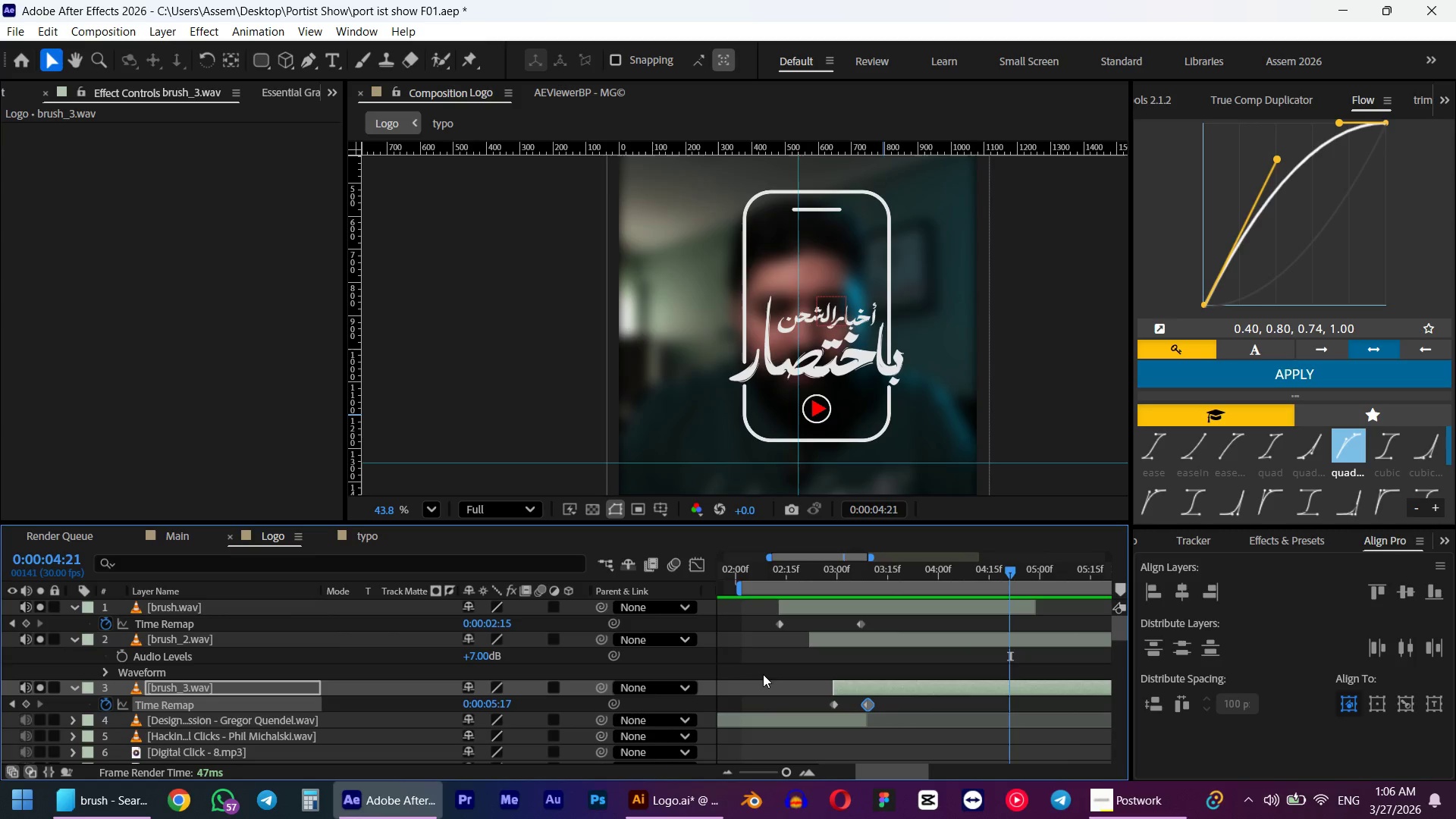 
key(Numpad0)
 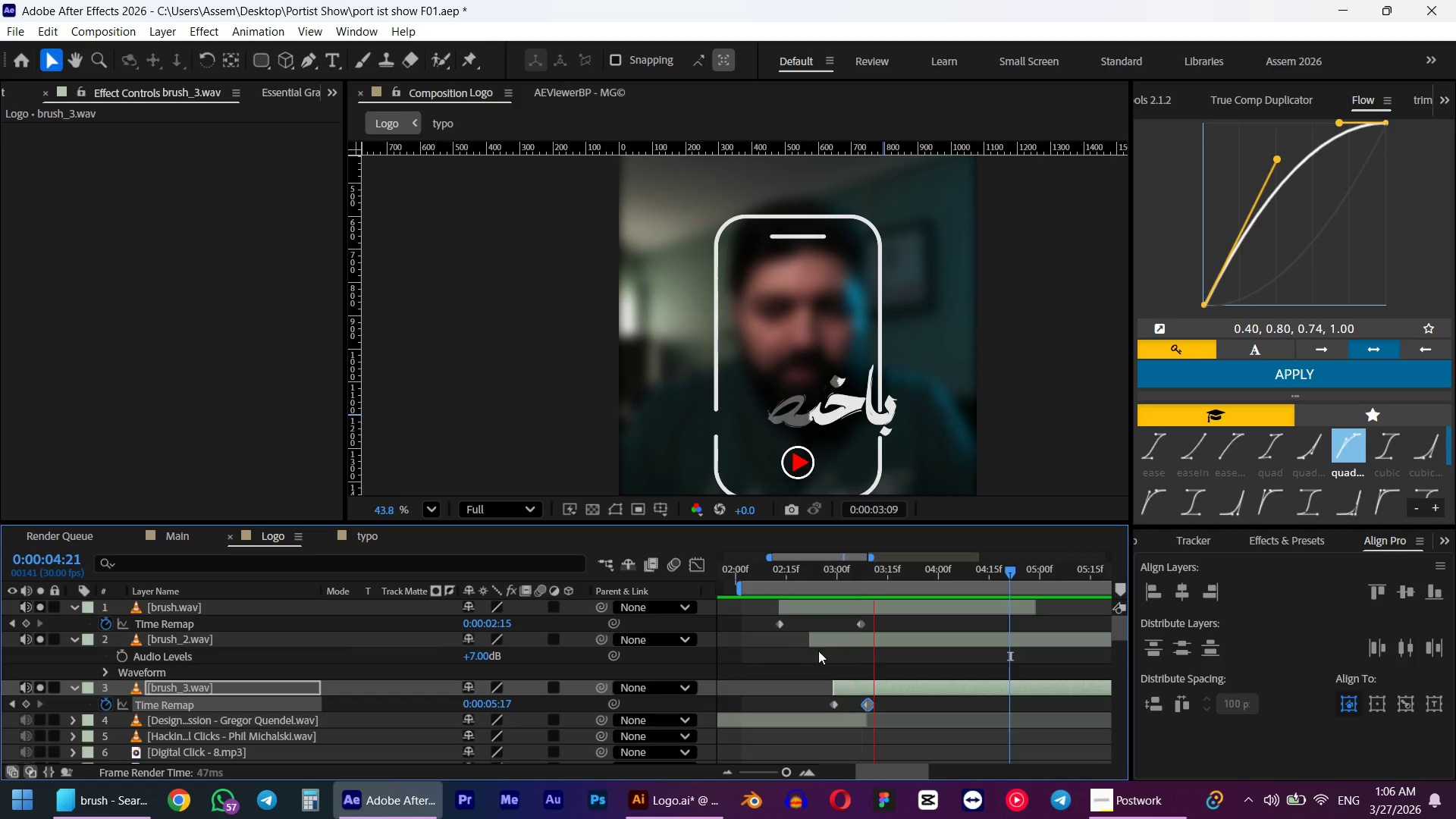 
key(Space)
 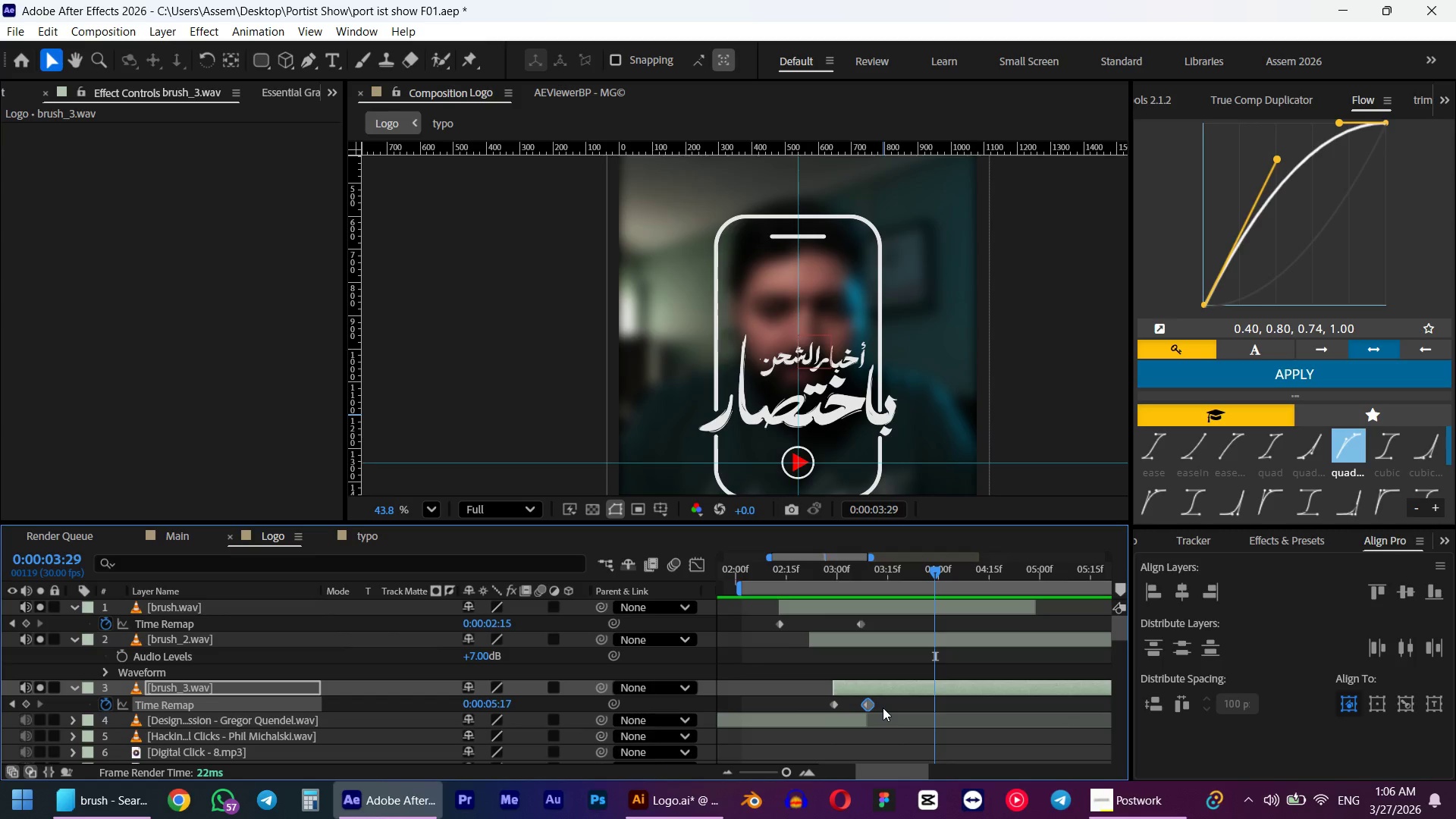 
left_click_drag(start_coordinate=[883, 708], to_coordinate=[825, 717])
 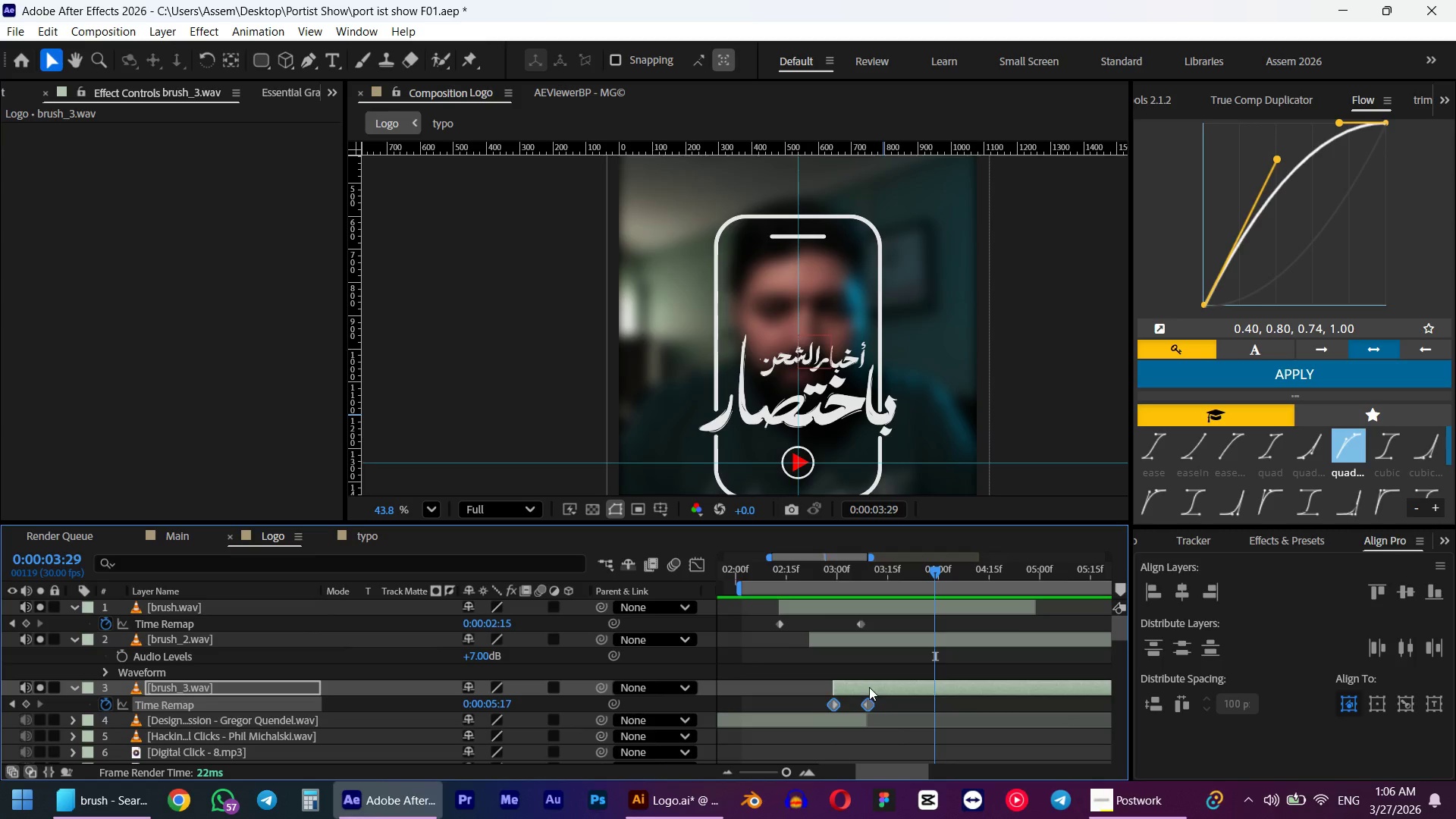 
left_click_drag(start_coordinate=[869, 687], to_coordinate=[934, 698])
 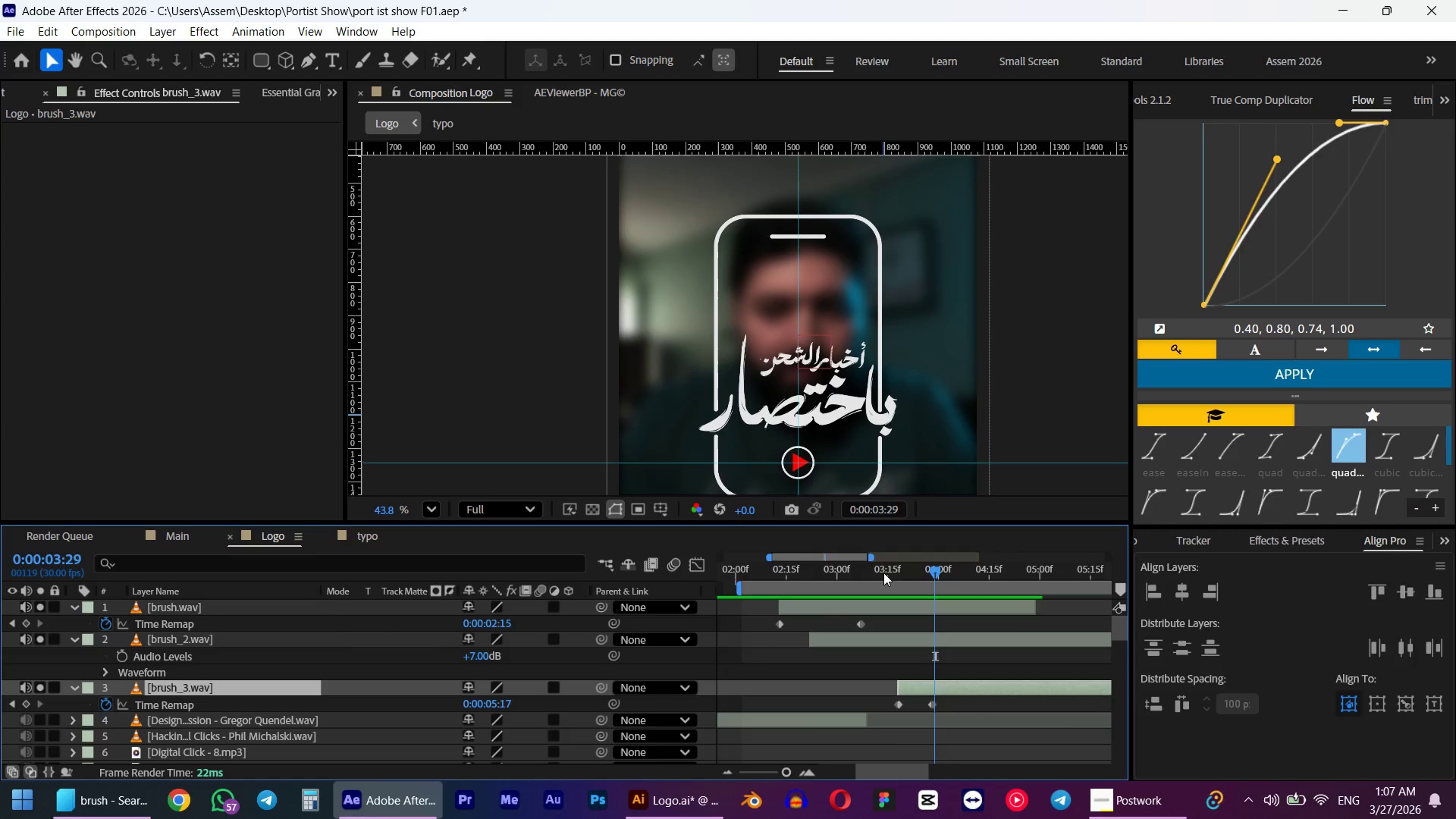 
left_click_drag(start_coordinate=[883, 573], to_coordinate=[893, 573])
 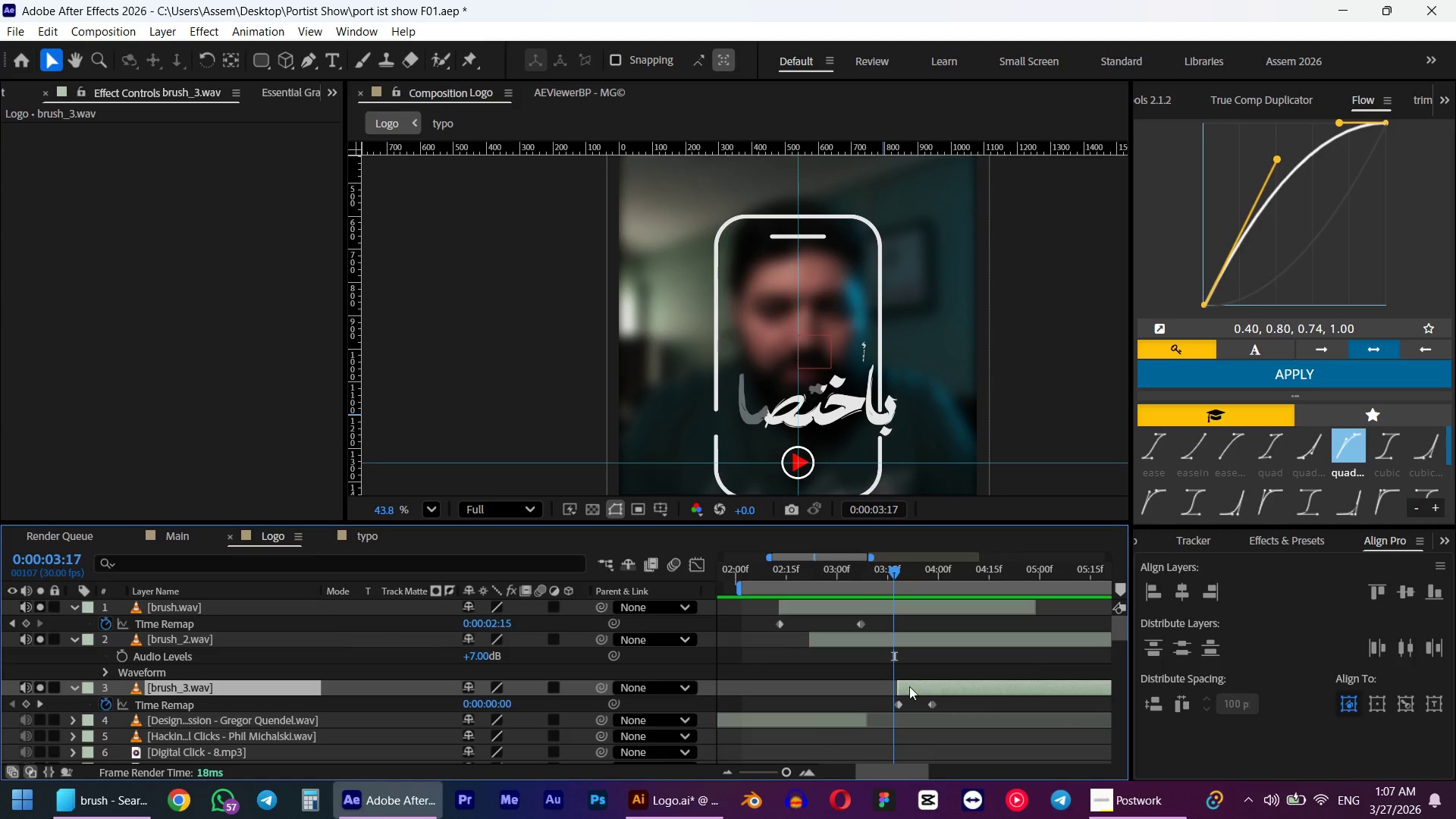 
left_click_drag(start_coordinate=[908, 686], to_coordinate=[899, 686])
 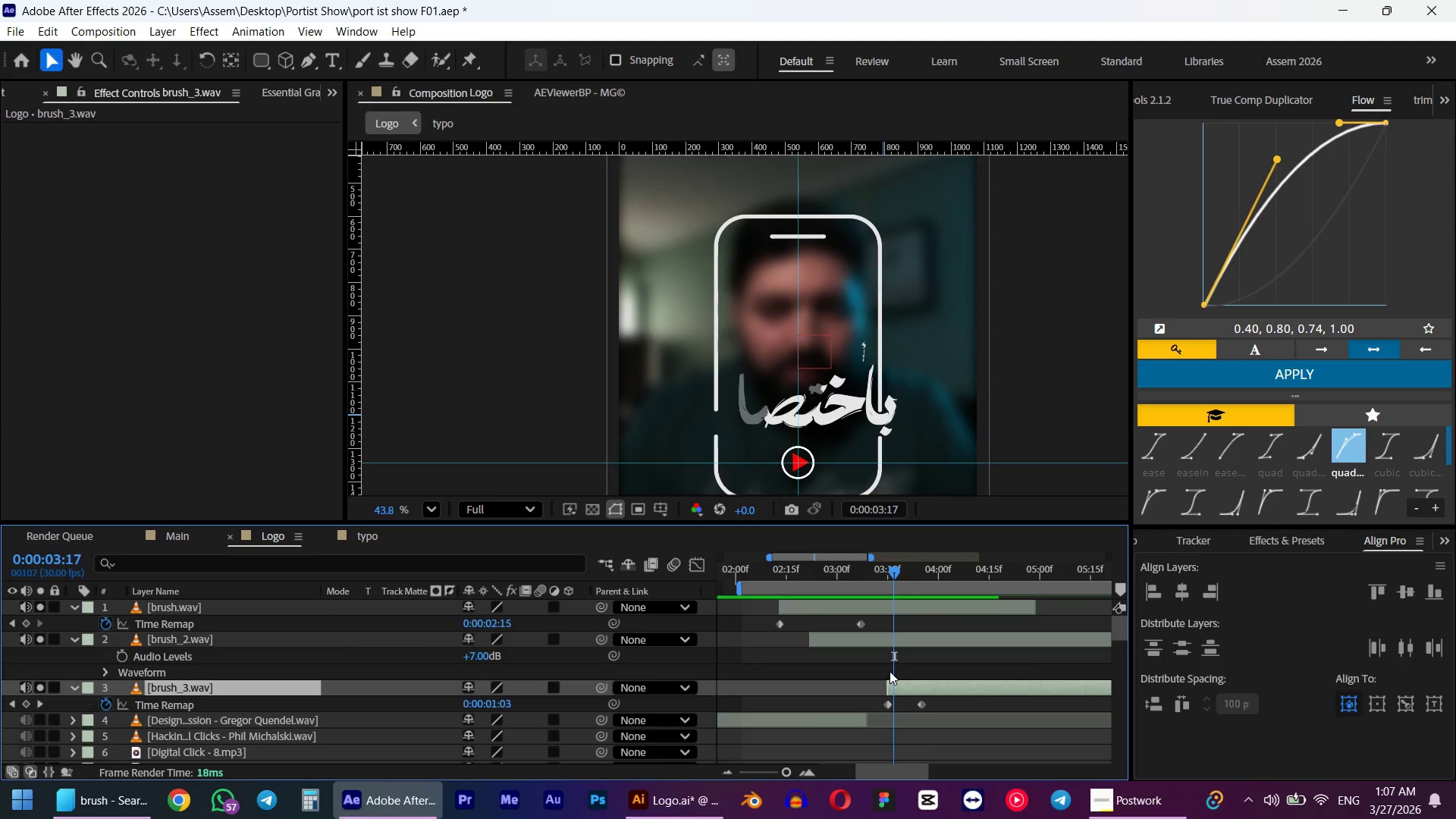 
key(Numpad0)
 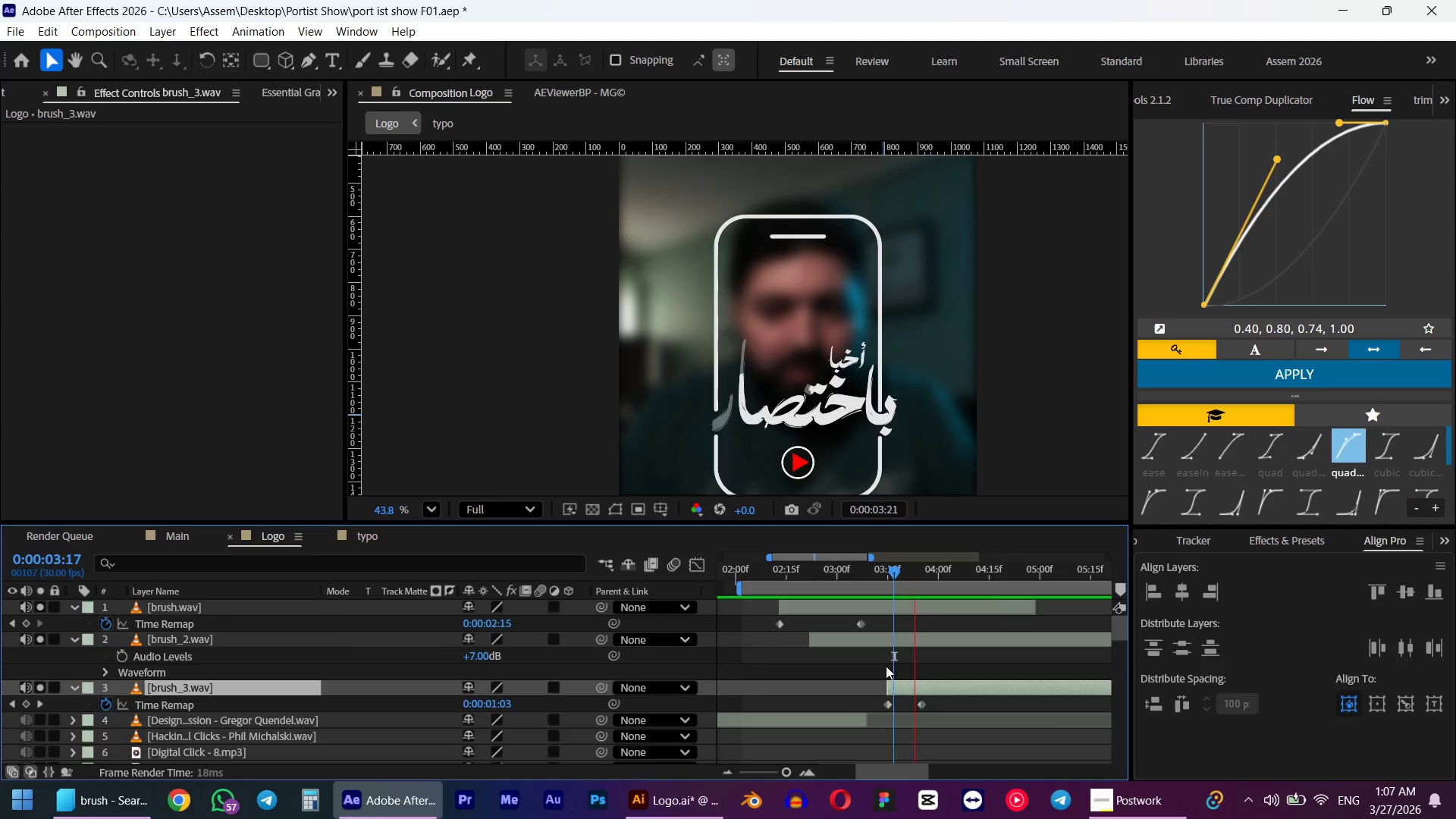 
key(Space)
 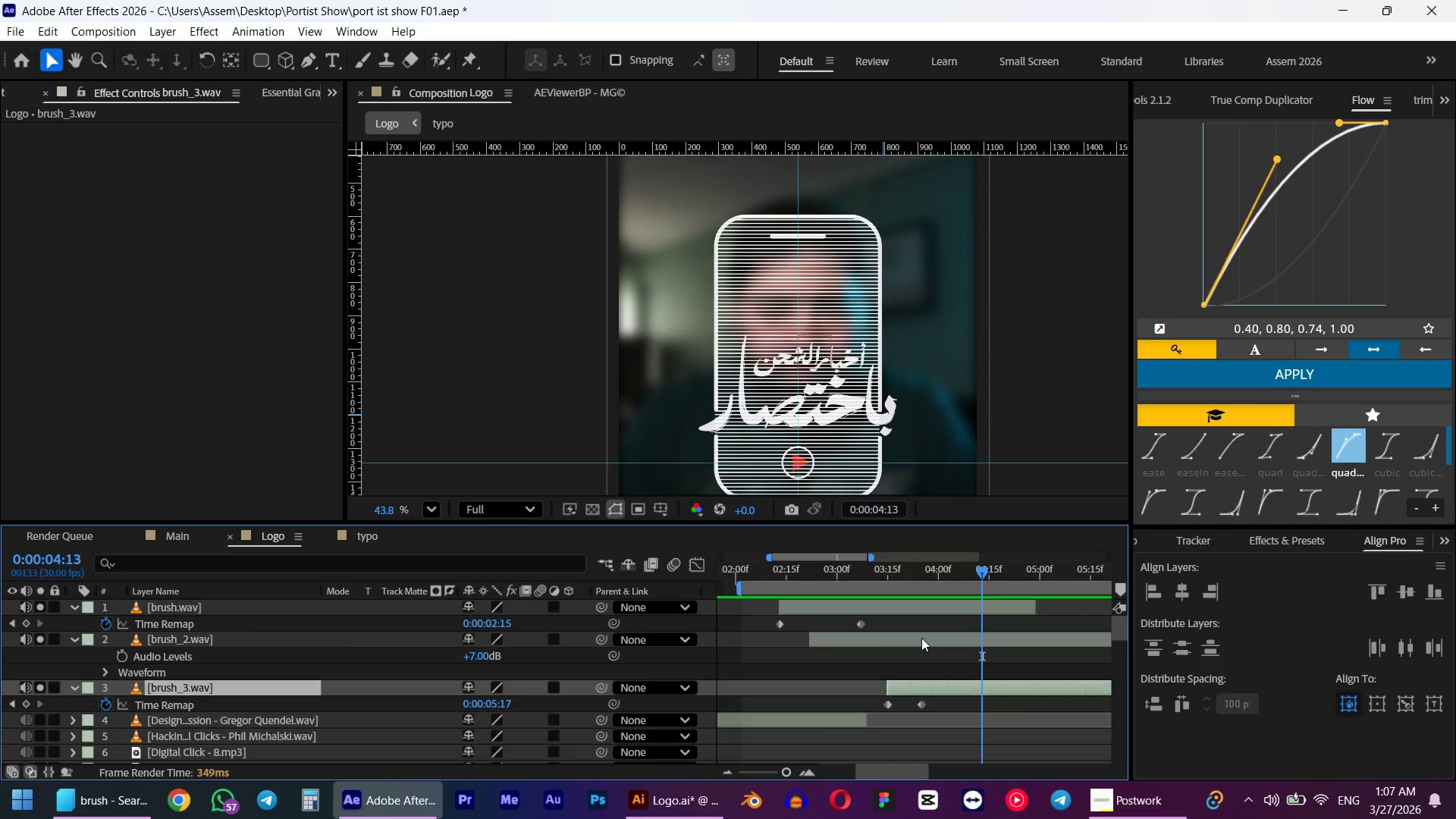 
left_click([921, 638])
 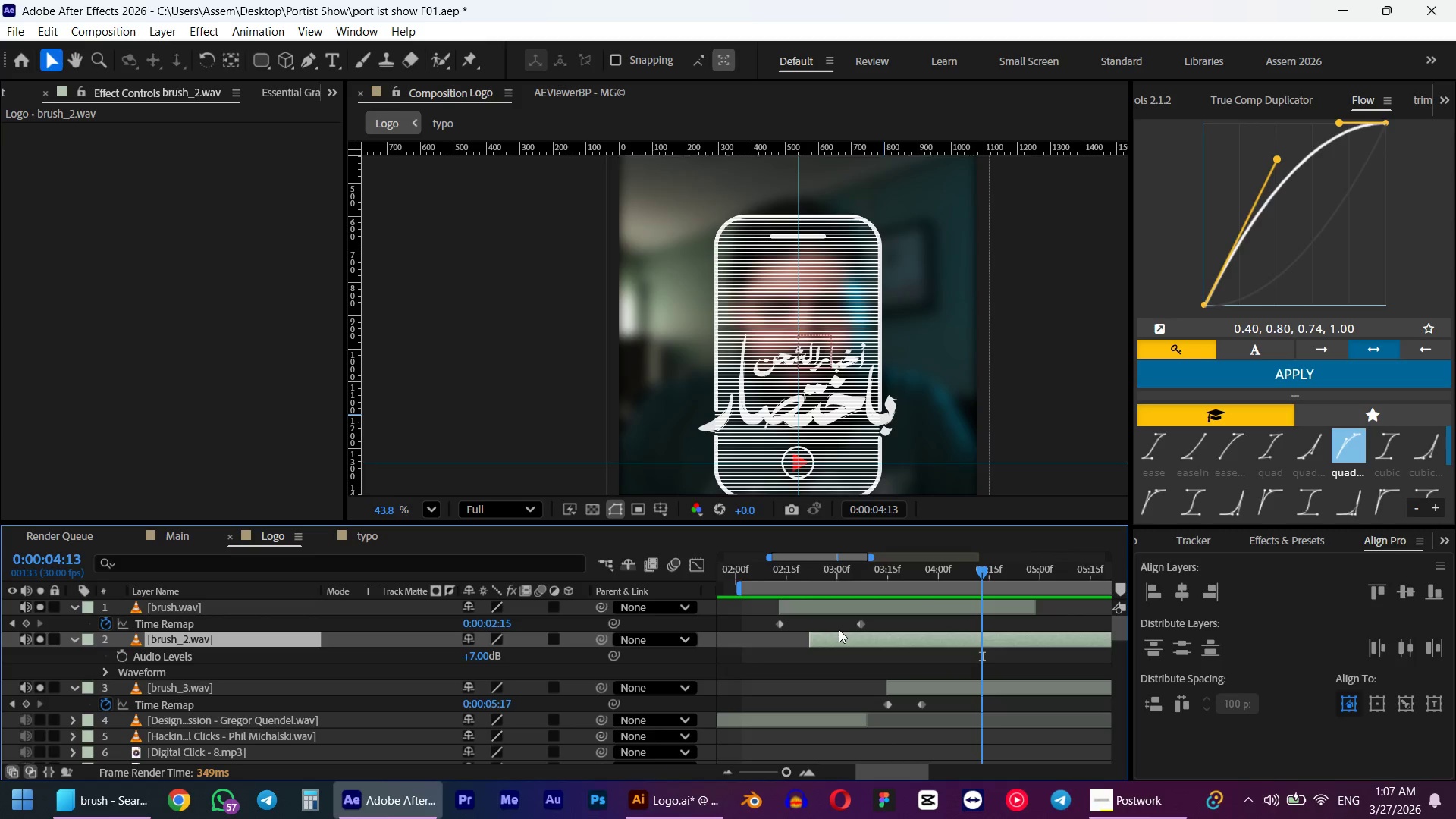 
key(Alt+AltLeft)
 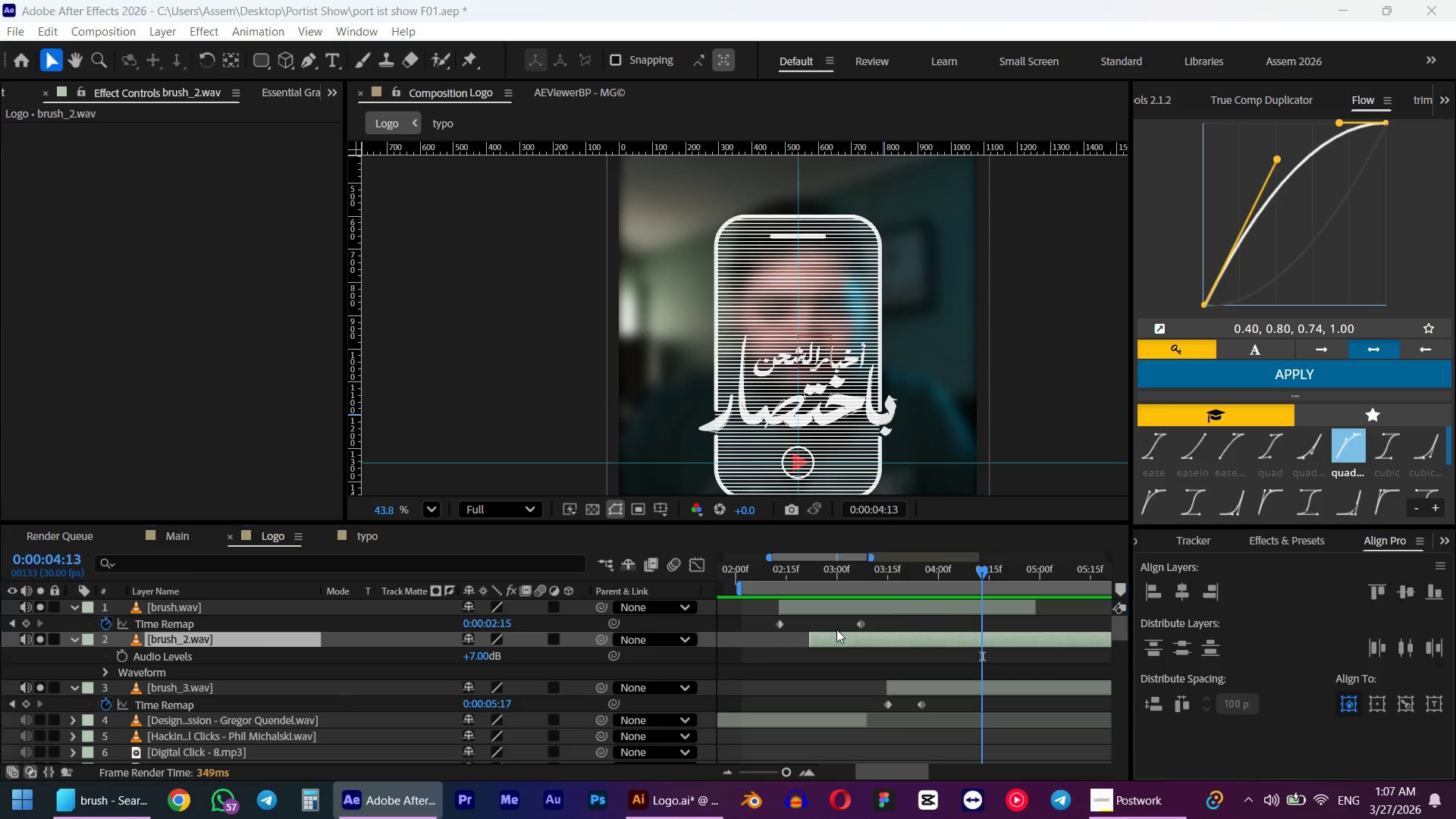 
key(Alt+Tab)
 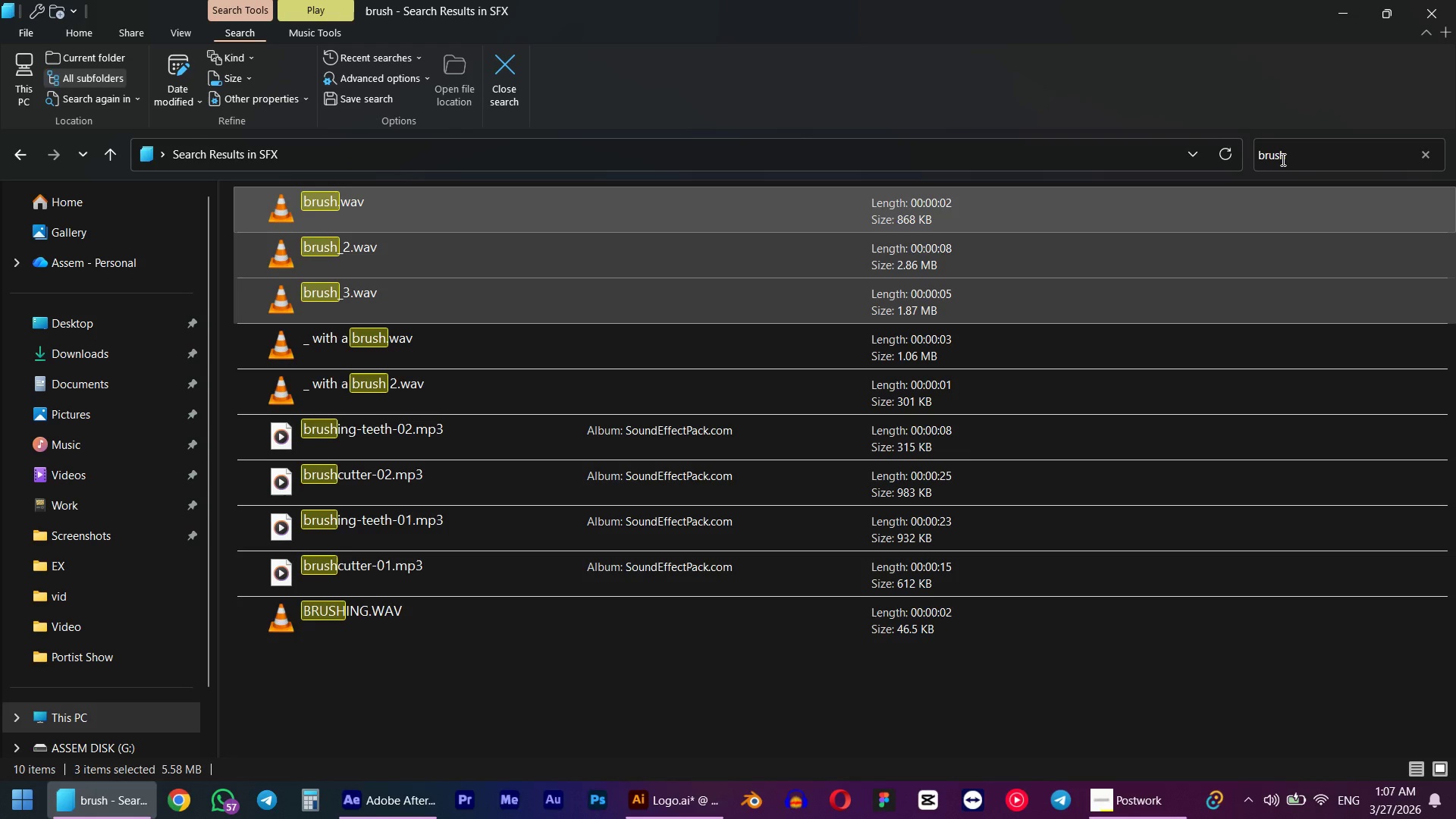 
wait(31.89)
 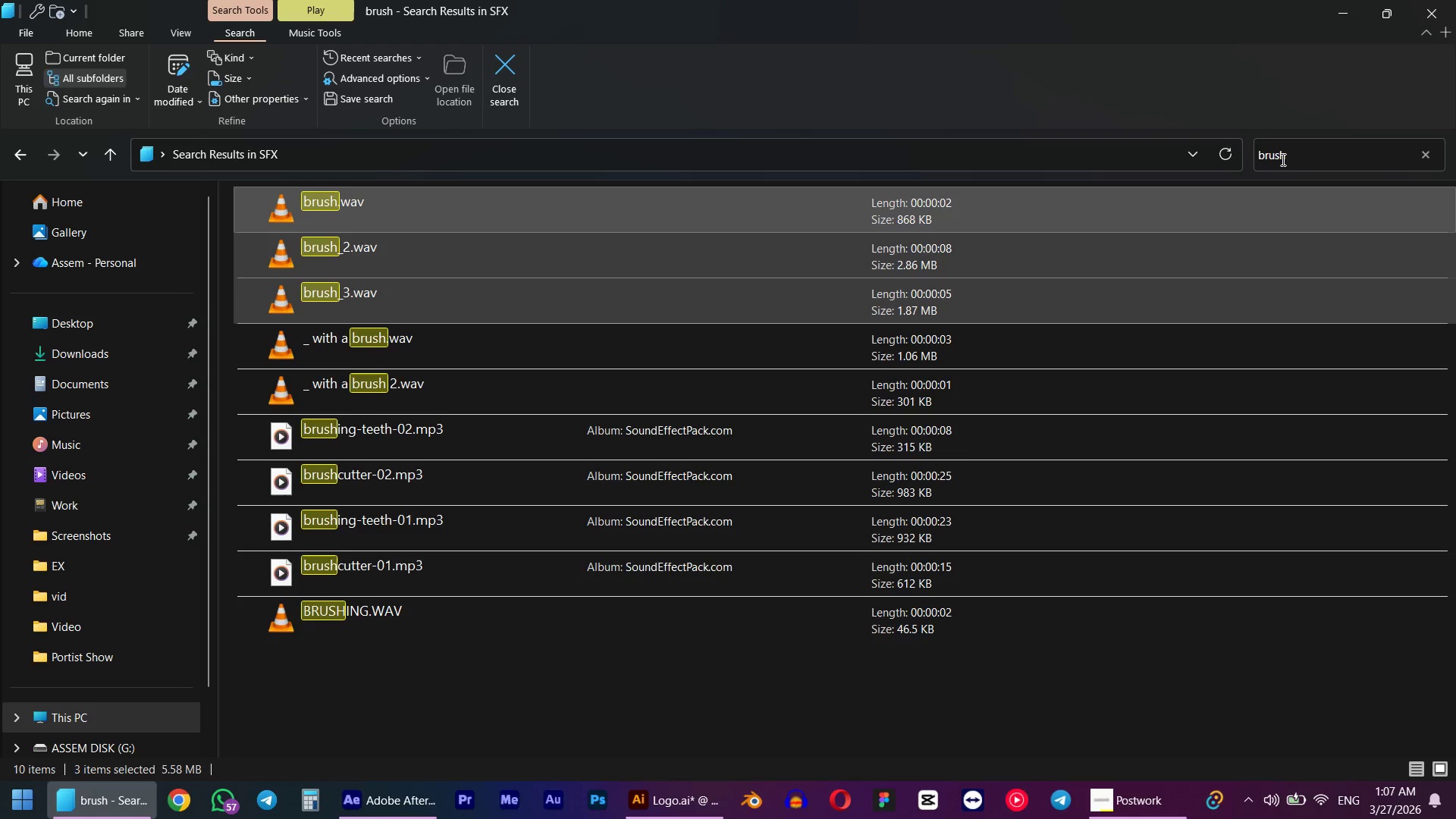 
double_click([1282, 159])
 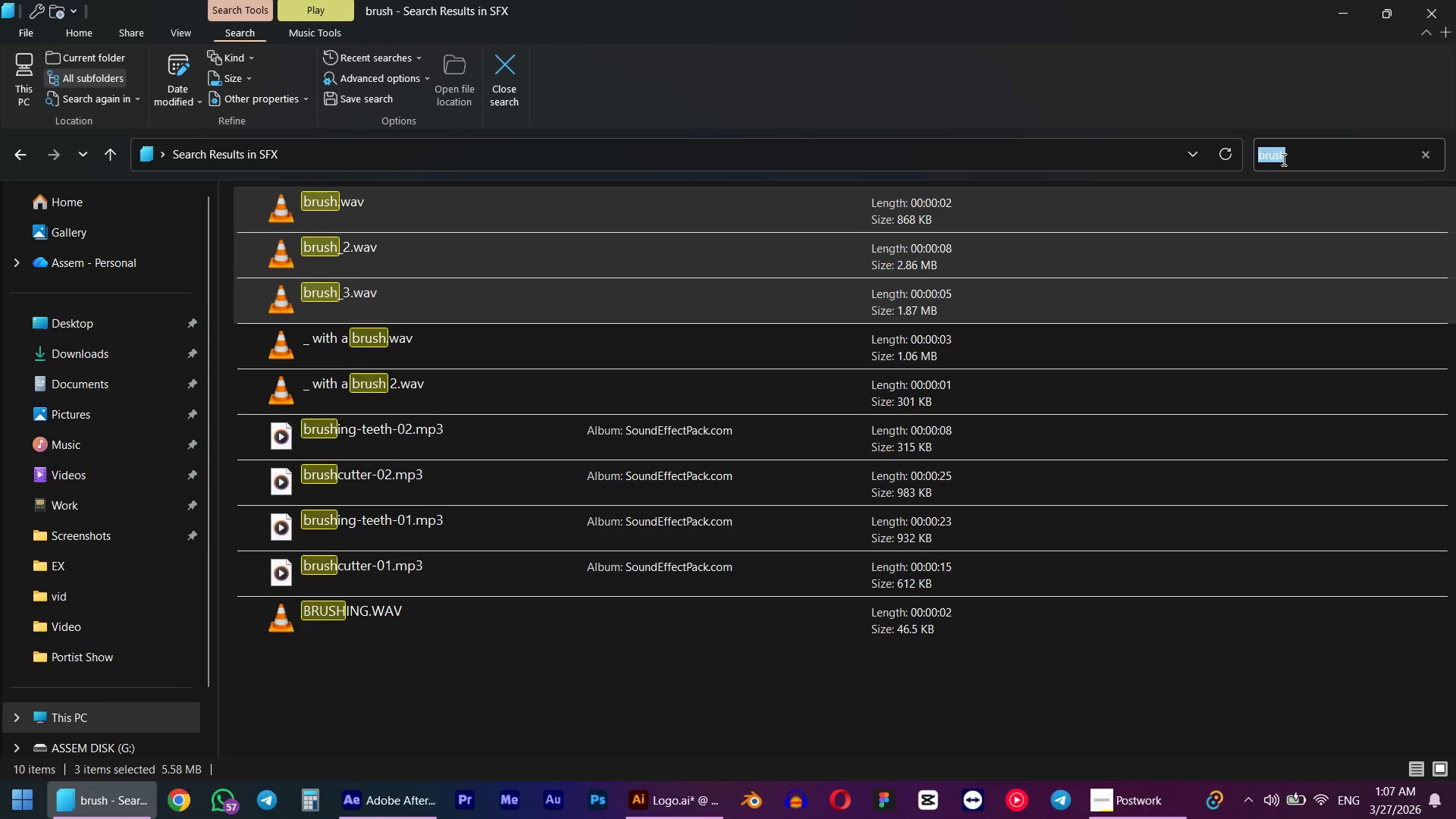 
key(Control+ControlLeft)
 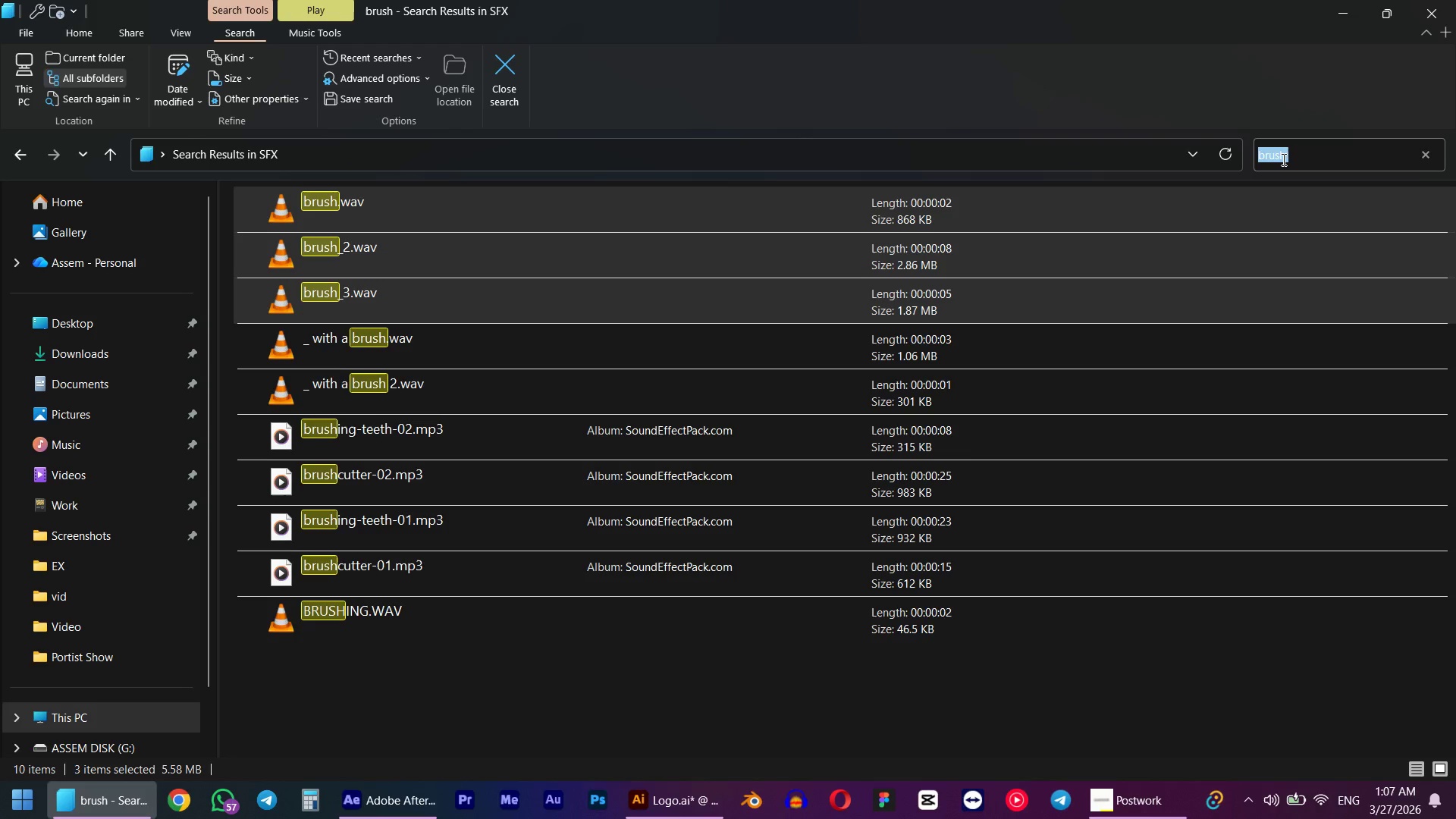 
key(Control+A)
 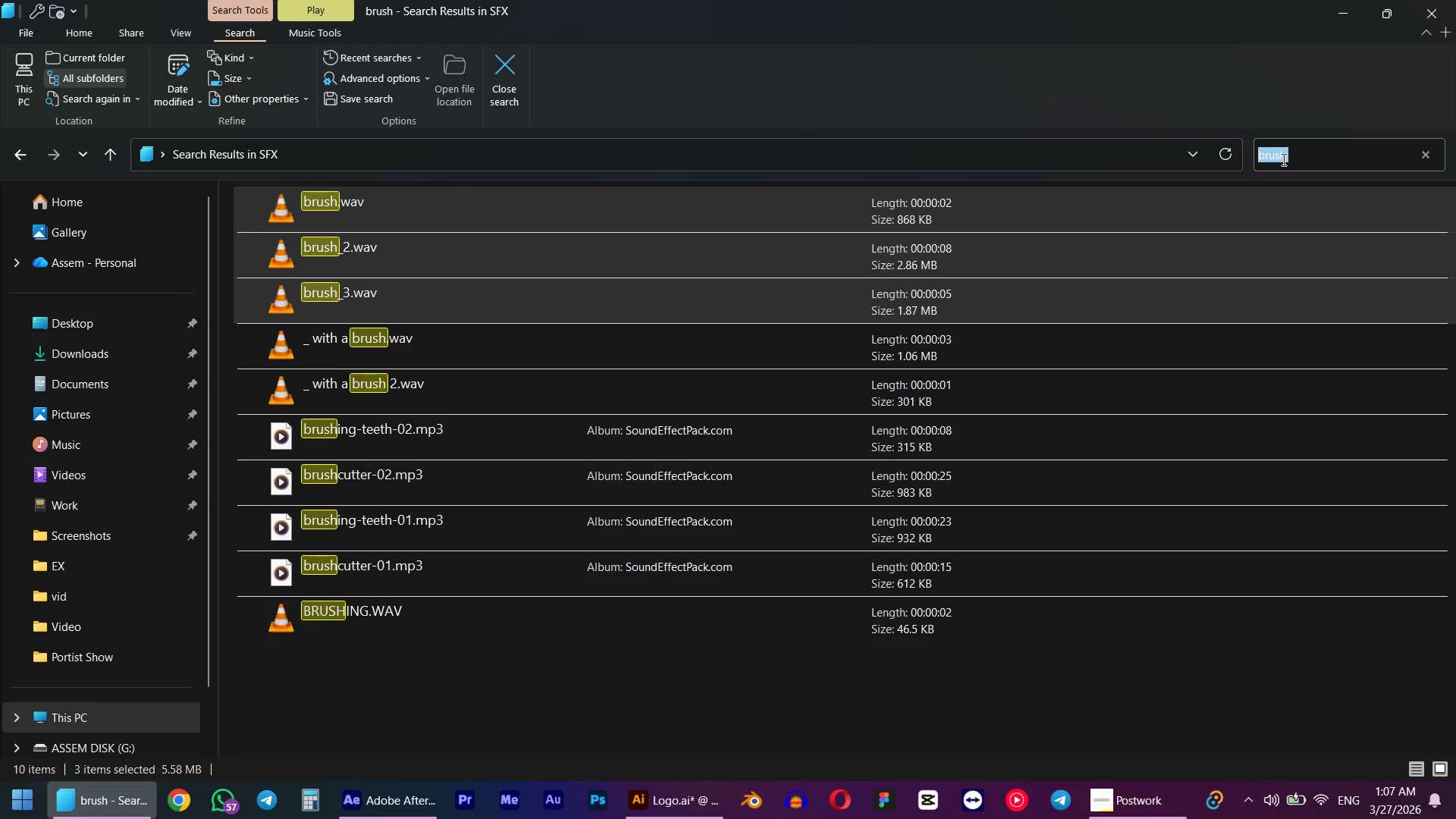 
type(white)
 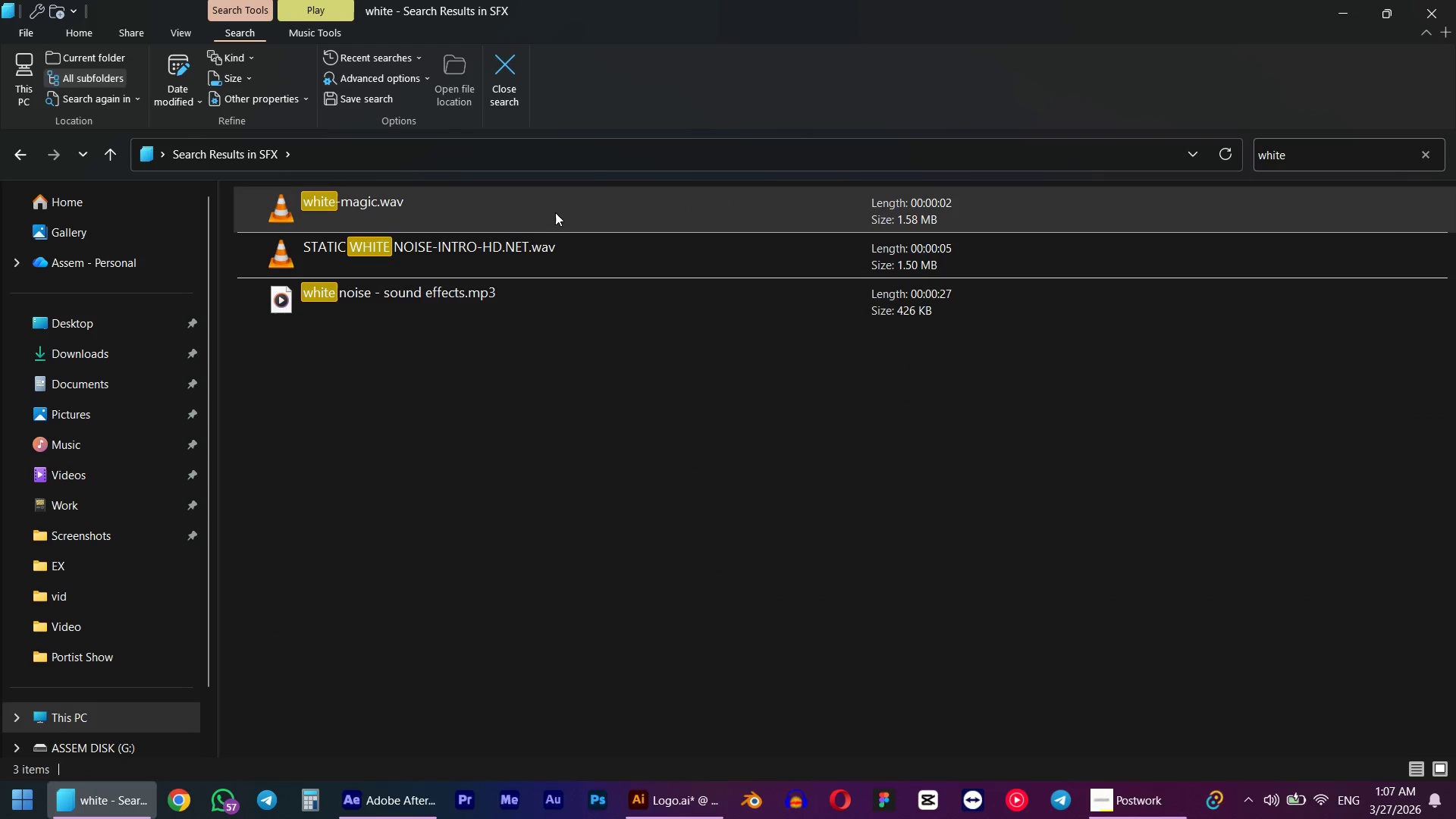 
left_click([529, 245])
 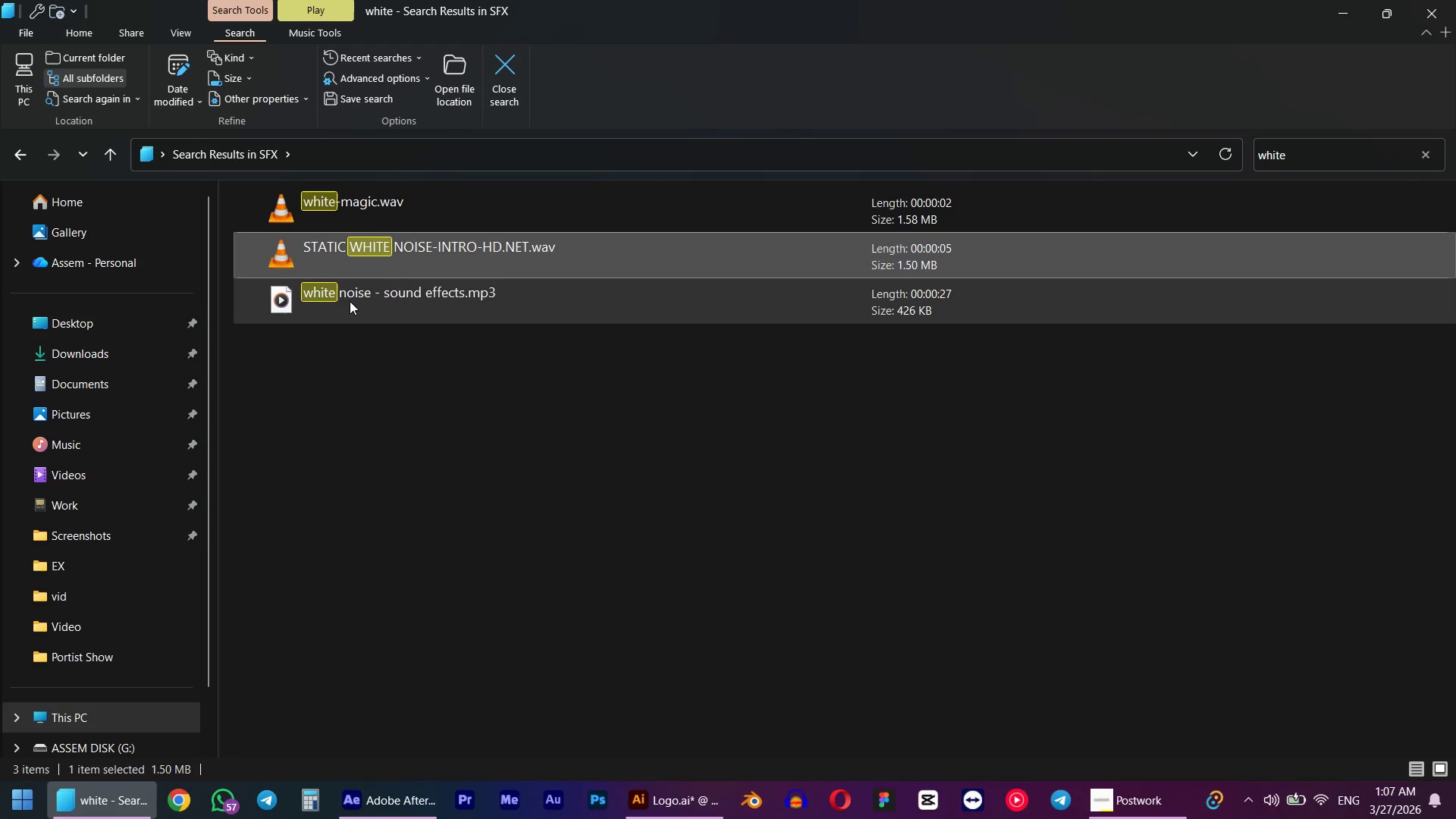 
key(Space)
 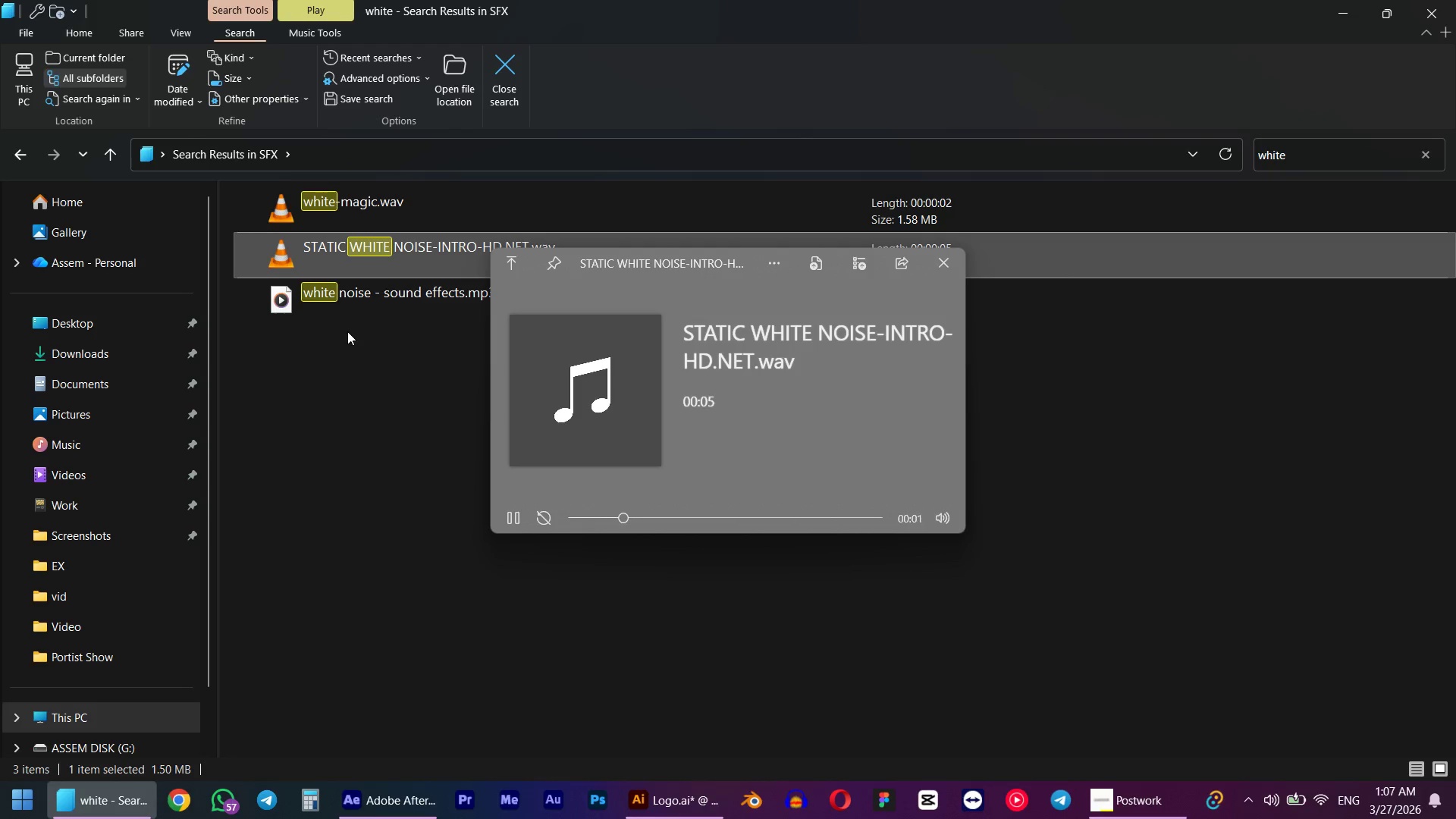 
left_click([347, 303])
 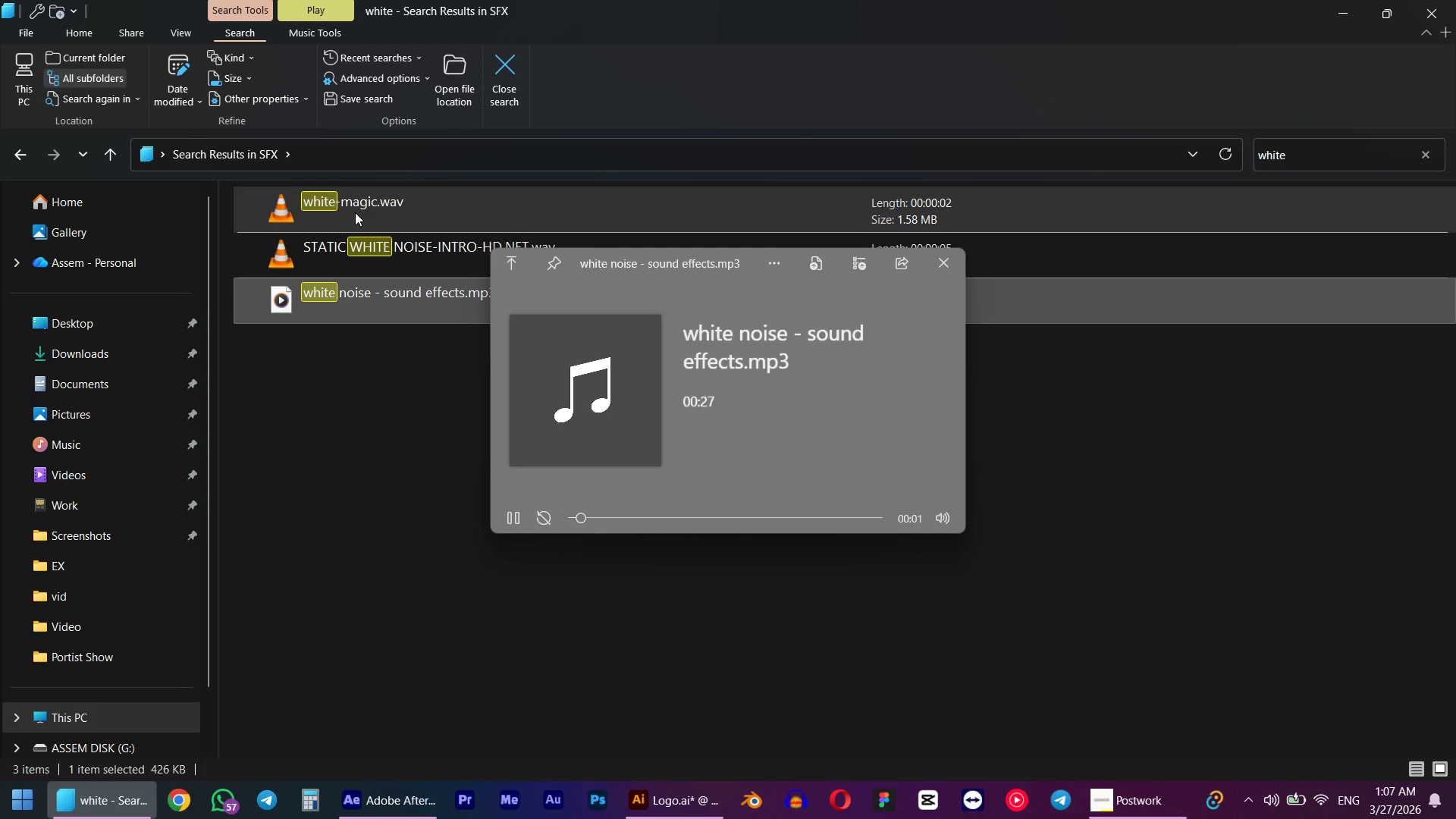 
left_click([355, 212])
 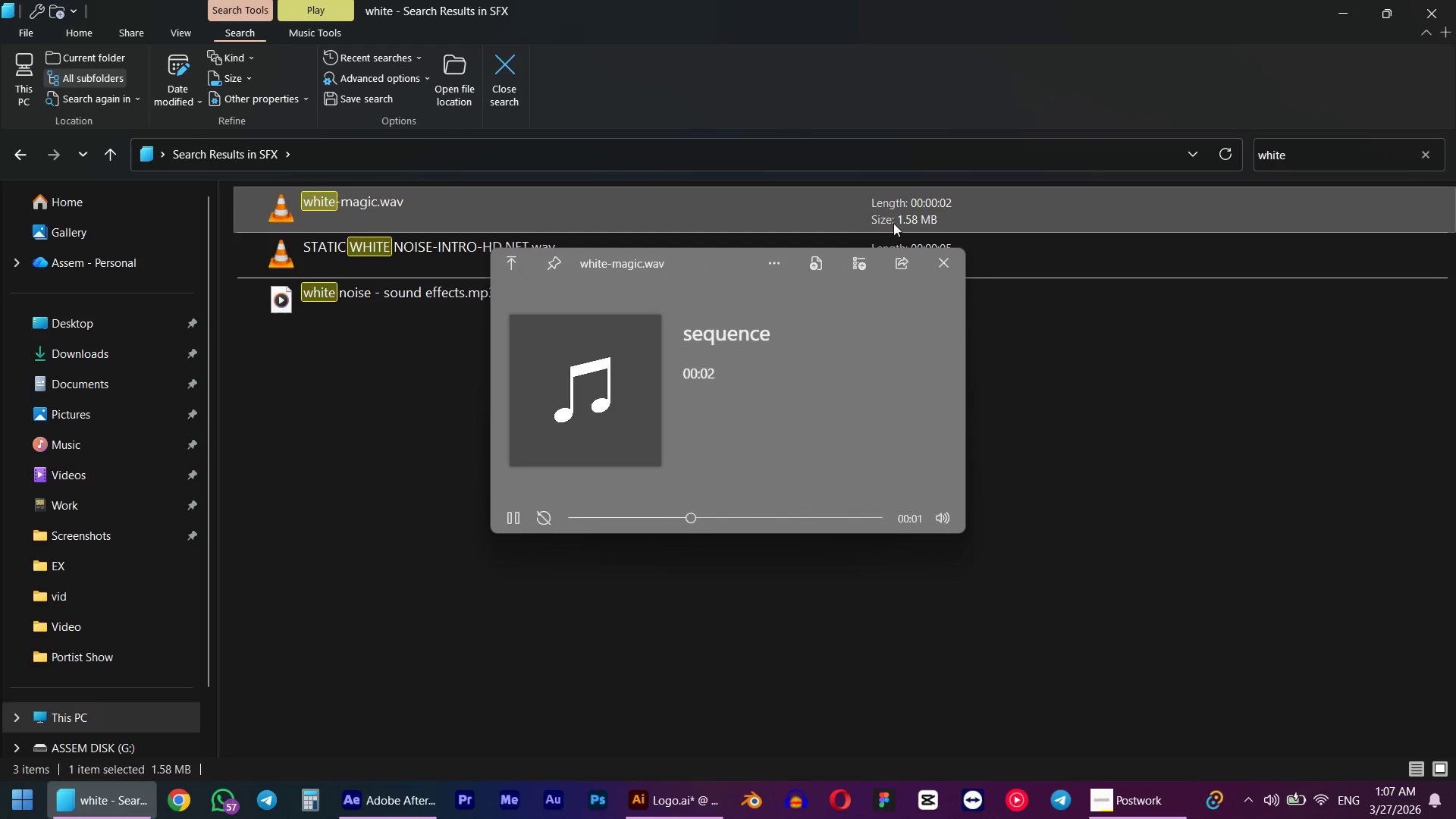 
left_click([933, 252])
 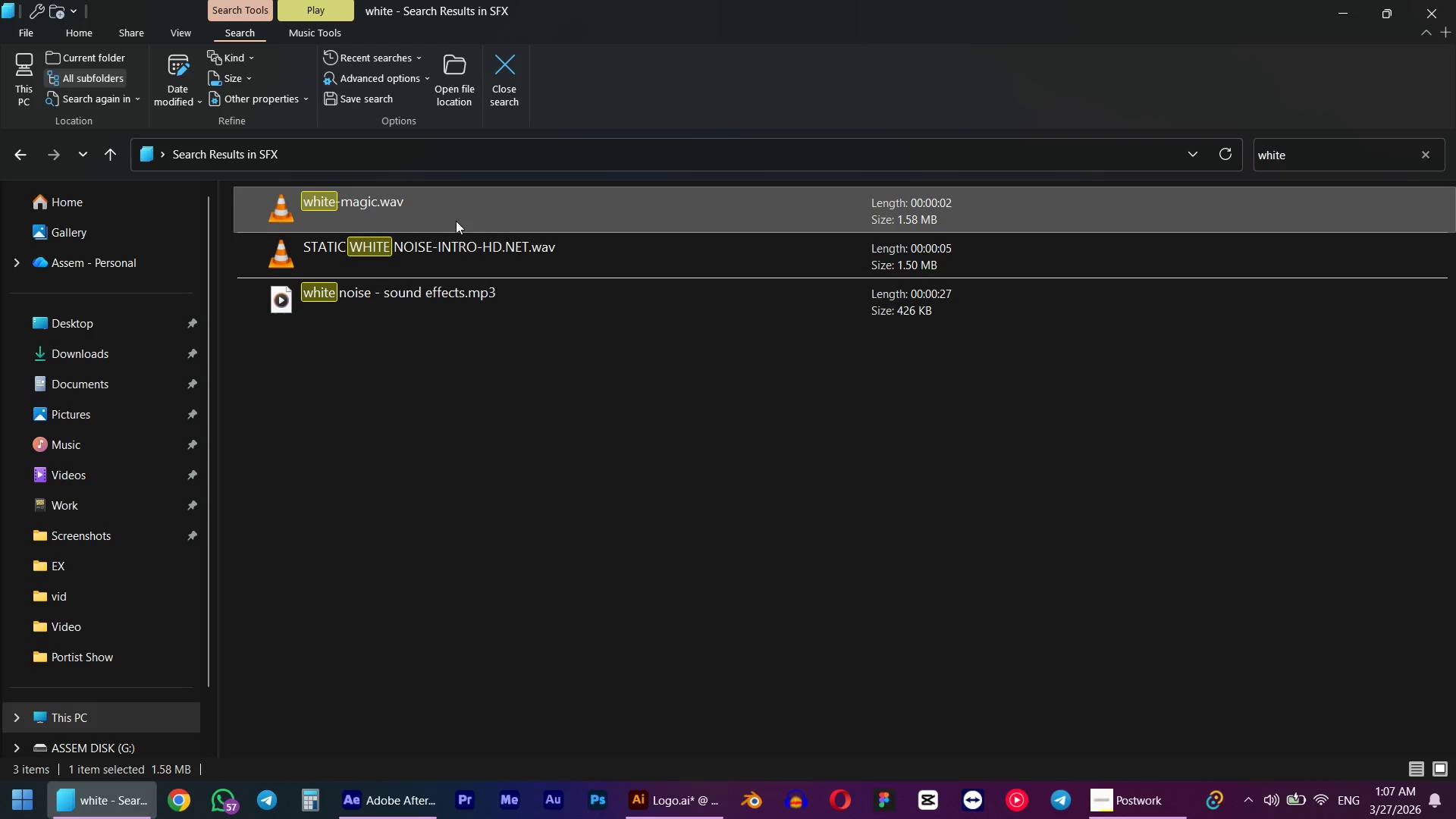 
left_click([430, 249])
 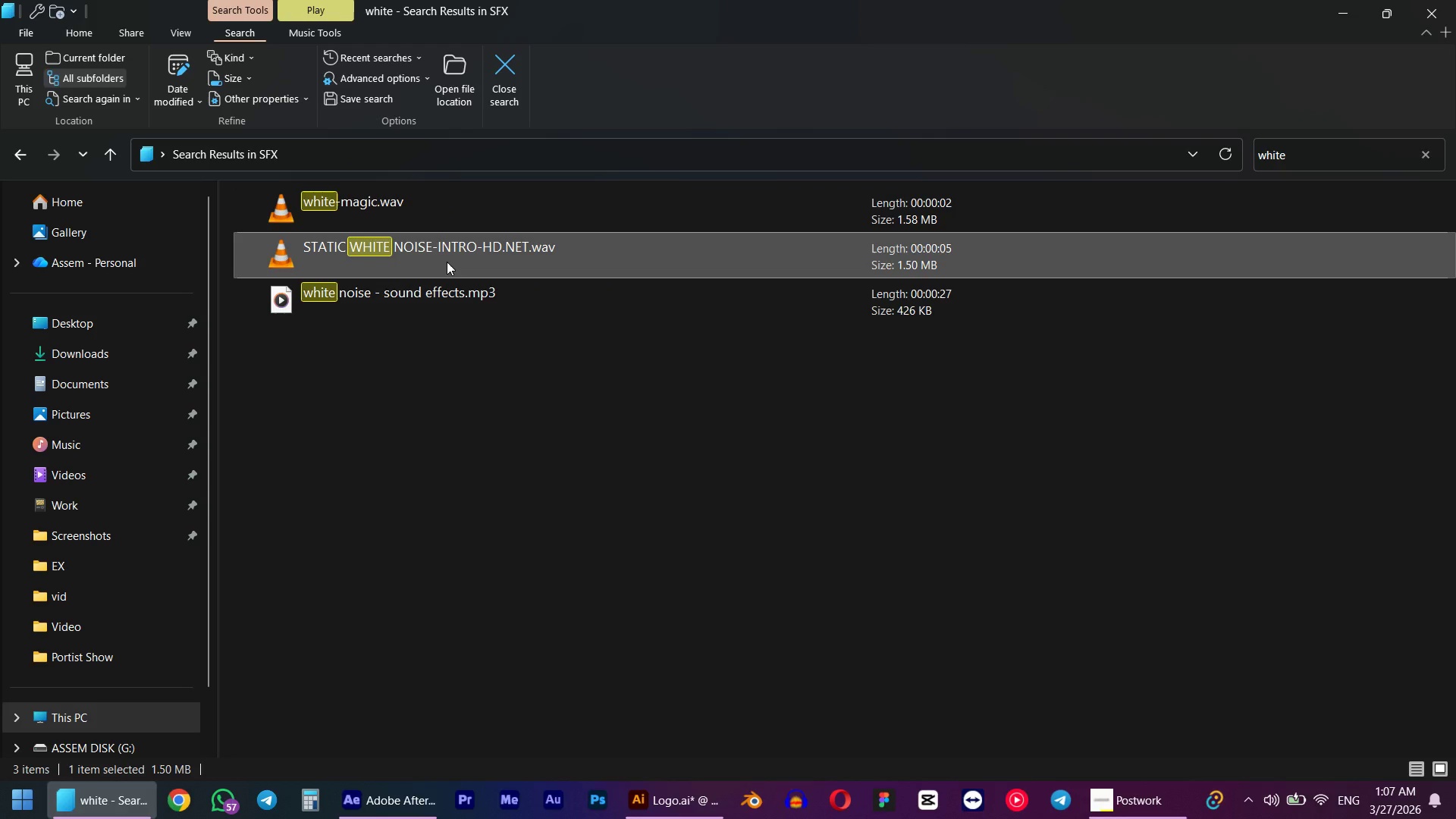 
key(Space)
 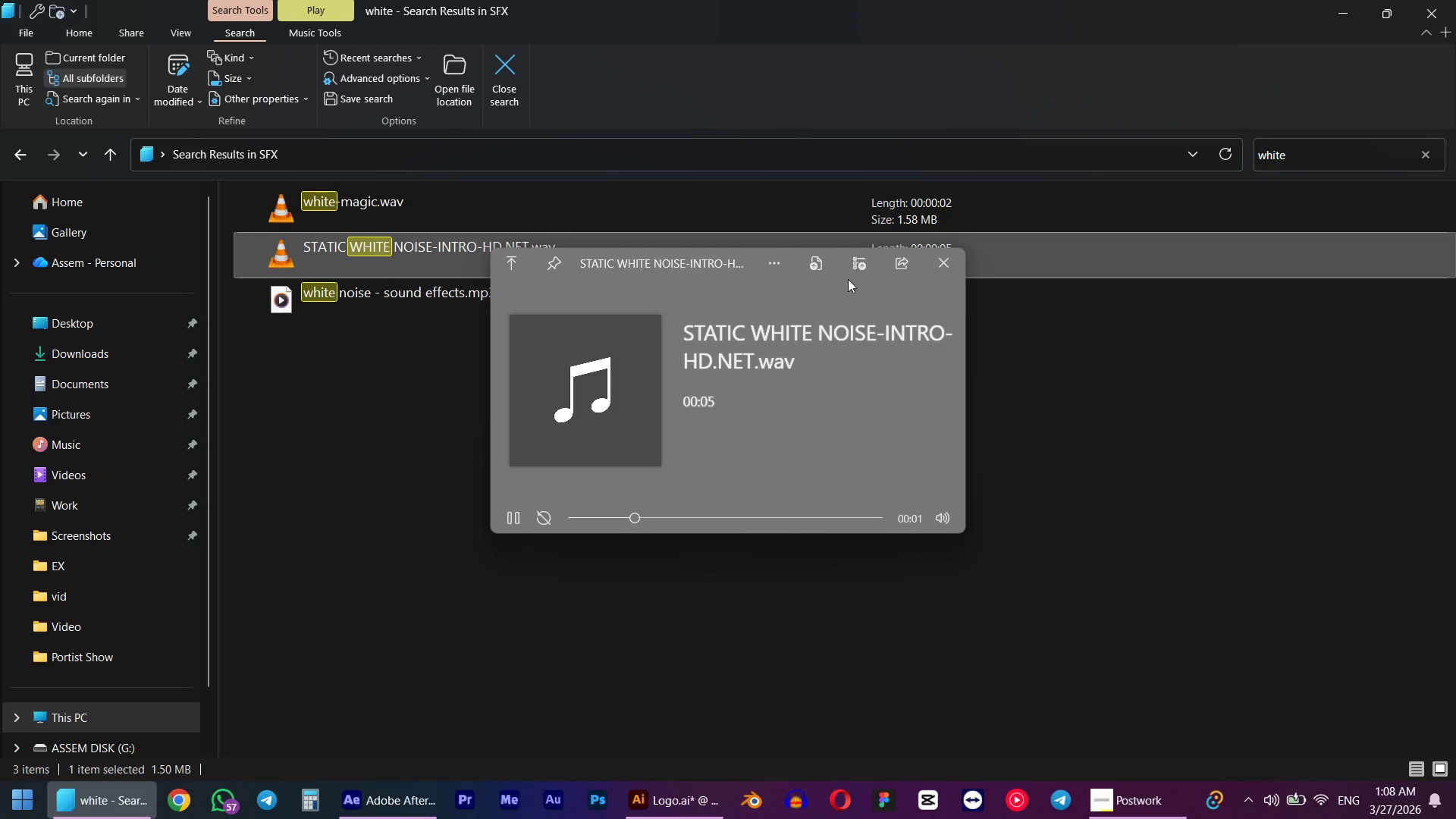 
left_click([943, 258])
 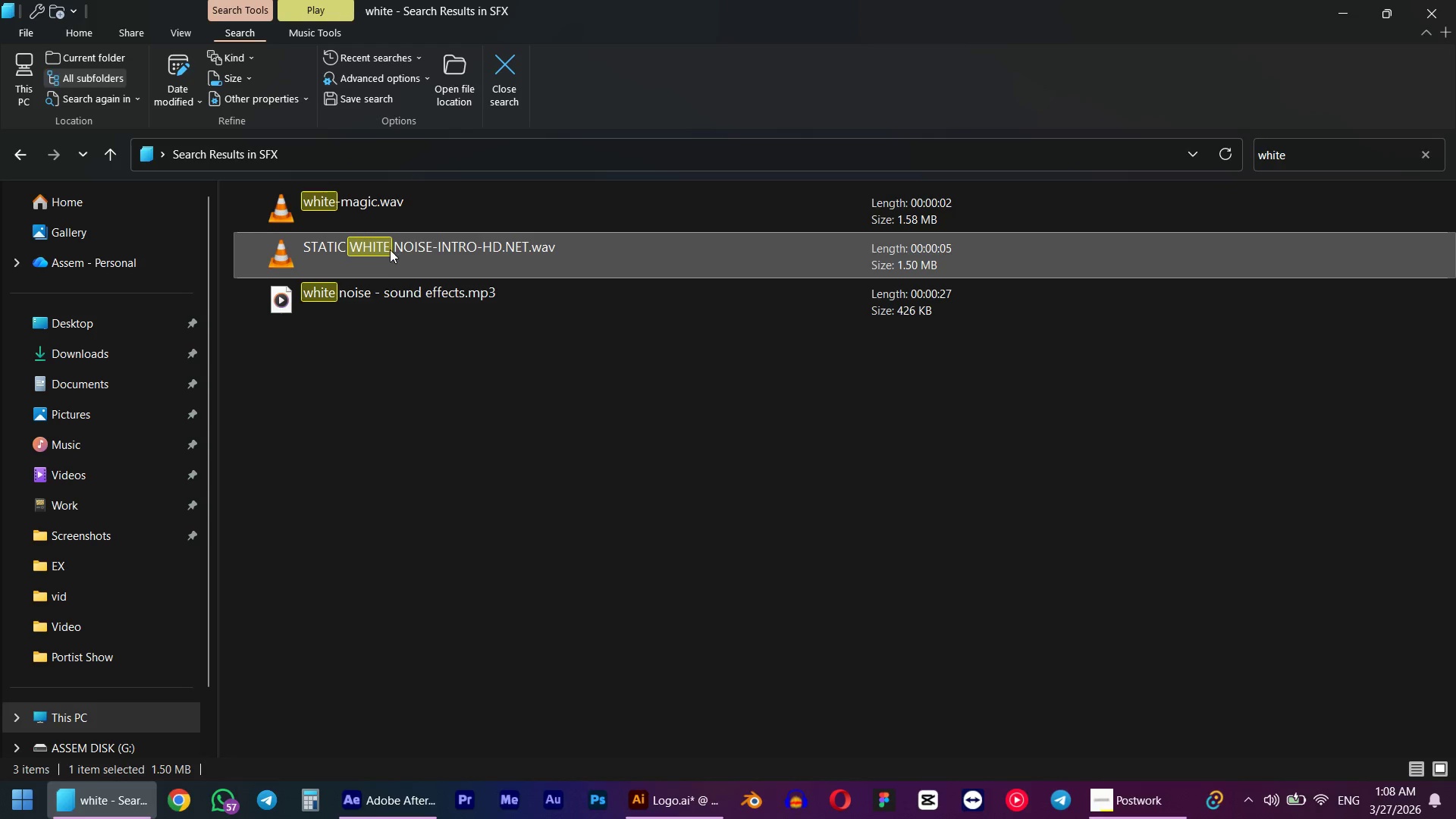 
left_click_drag(start_coordinate=[389, 249], to_coordinate=[814, 661])
 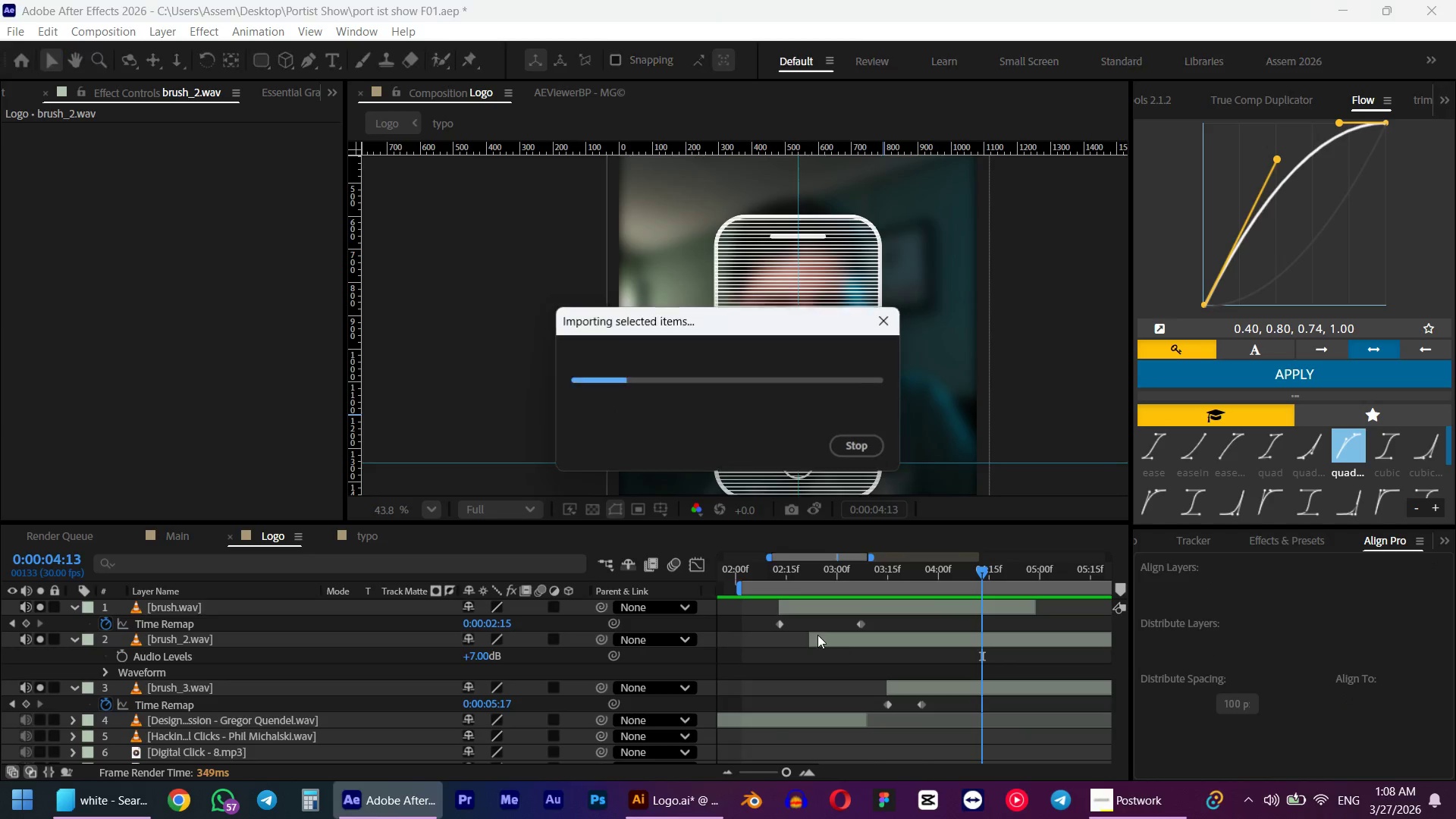 
key(Alt+Tab)
 